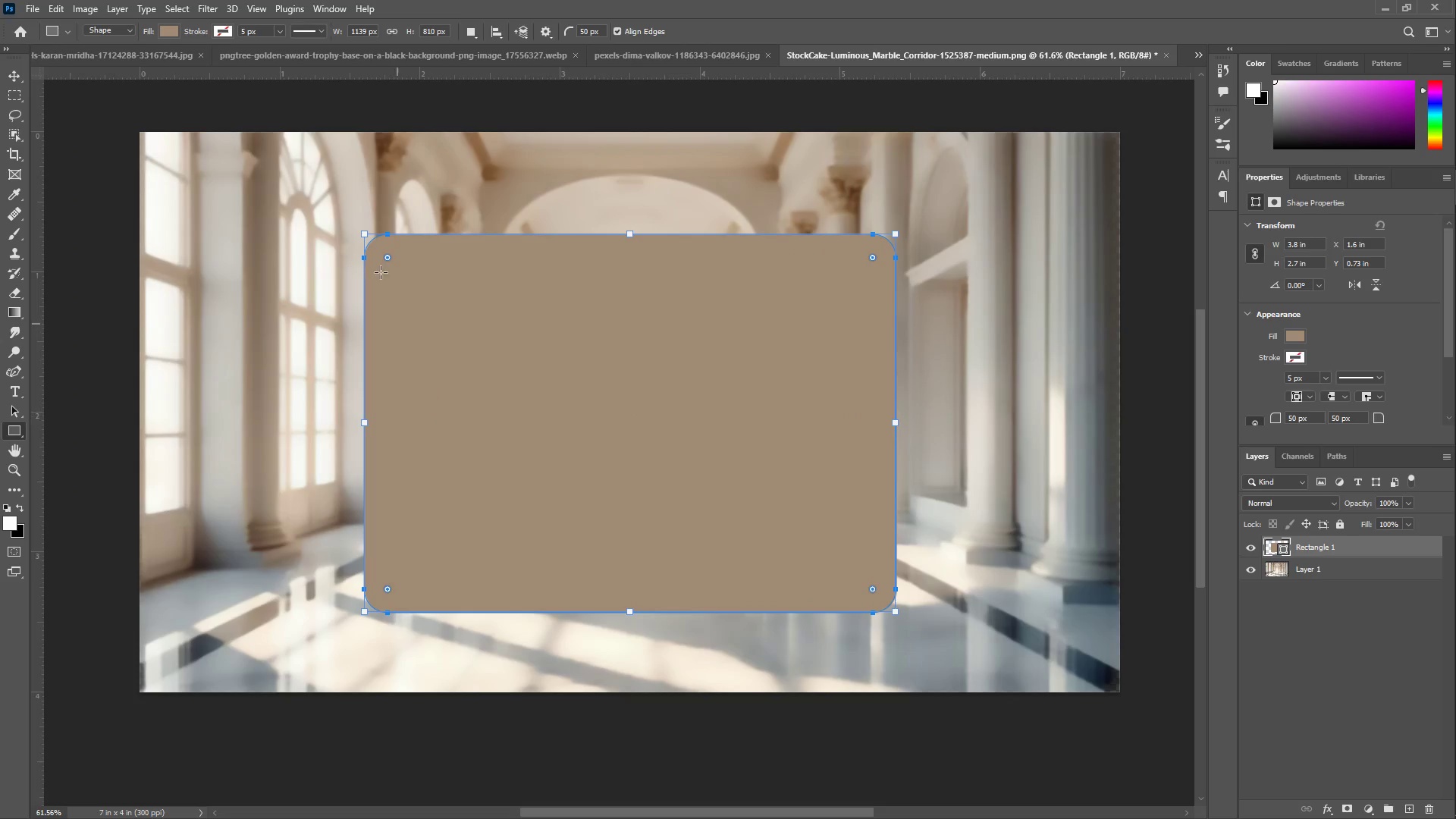 
left_click_drag(start_coordinate=[538, 435], to_coordinate=[638, 417])
 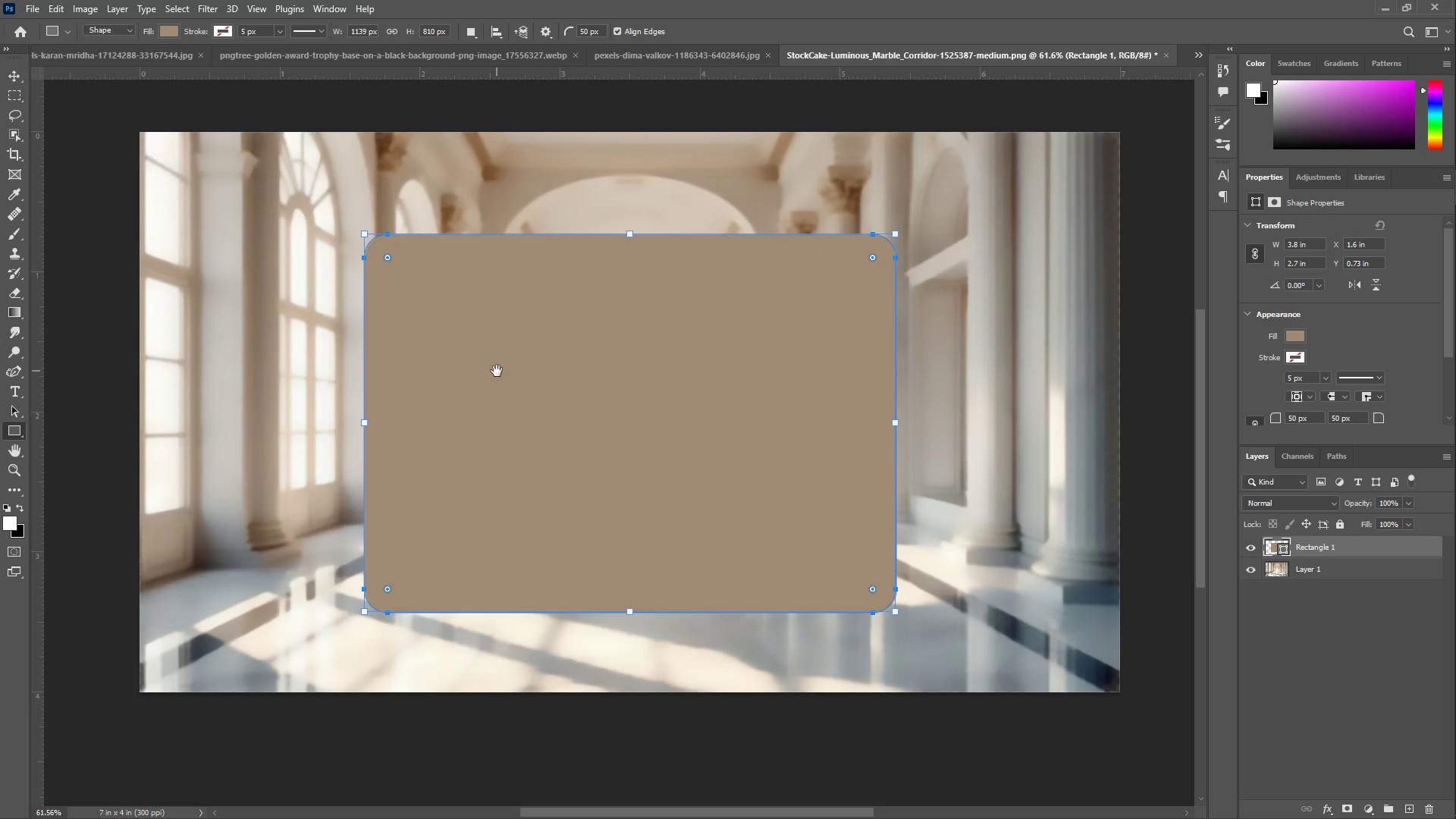 
hold_key(key=Space, duration=0.5)
 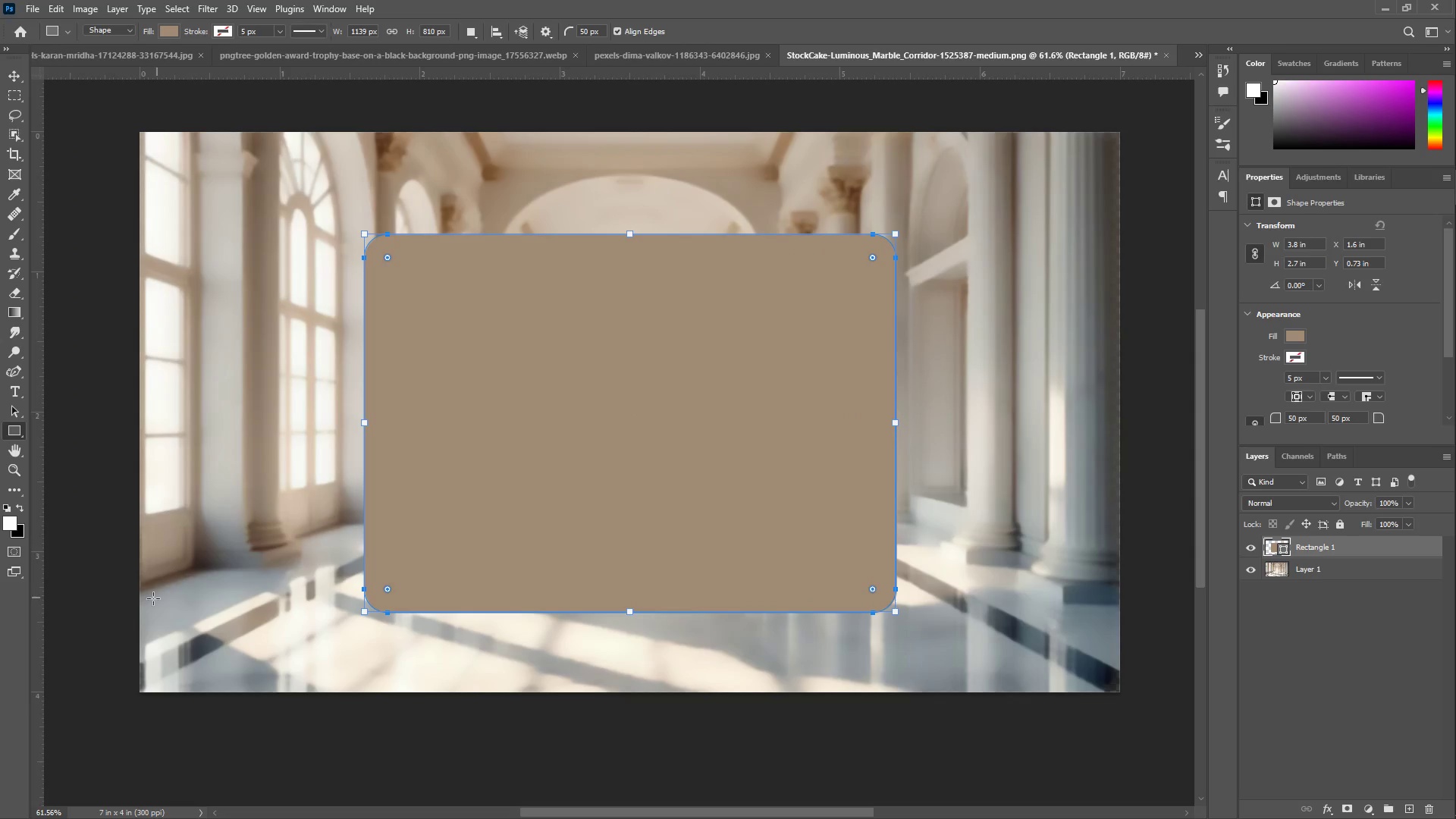 
left_click([176, 30])
 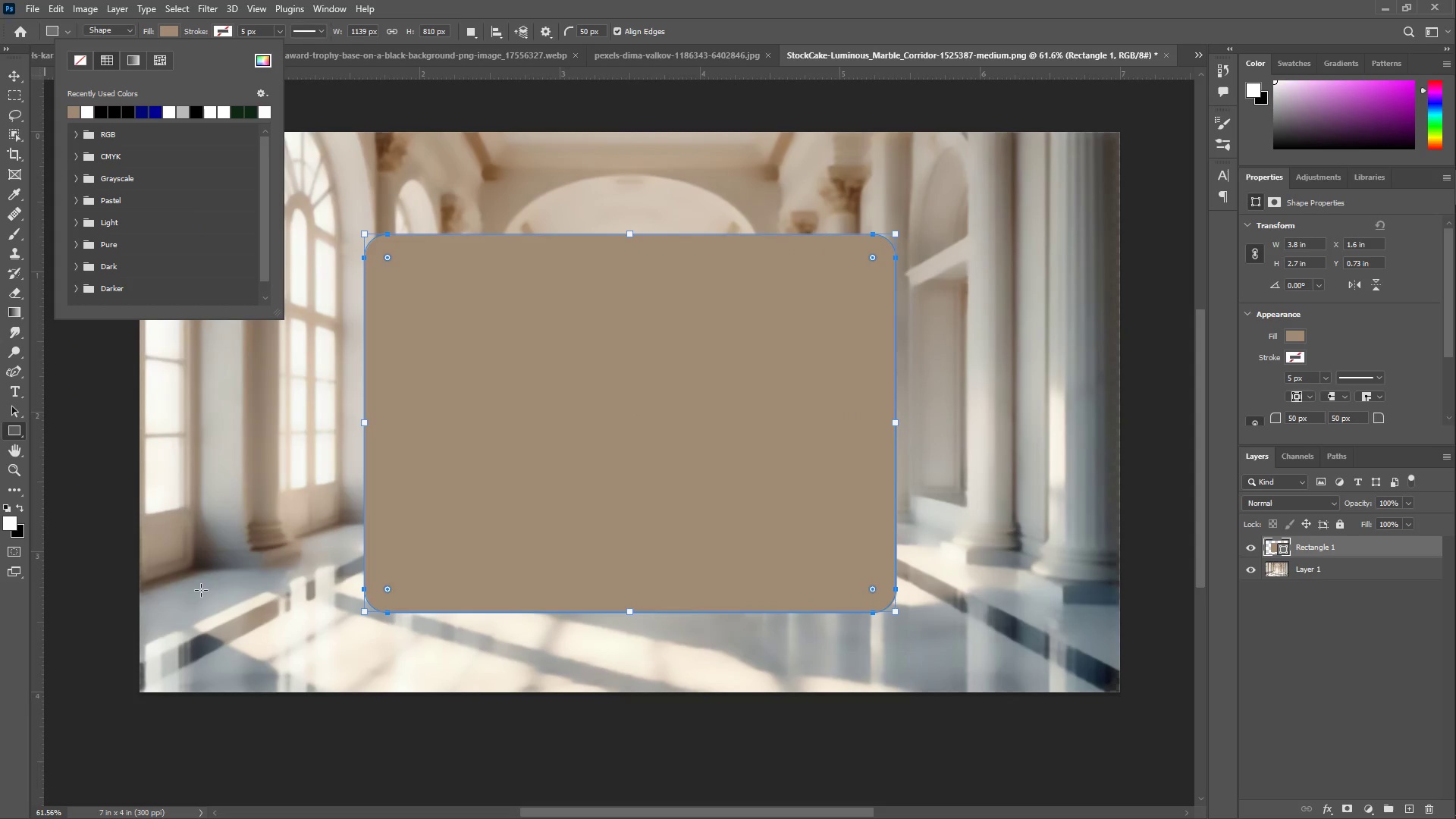 
left_click([209, 585])
 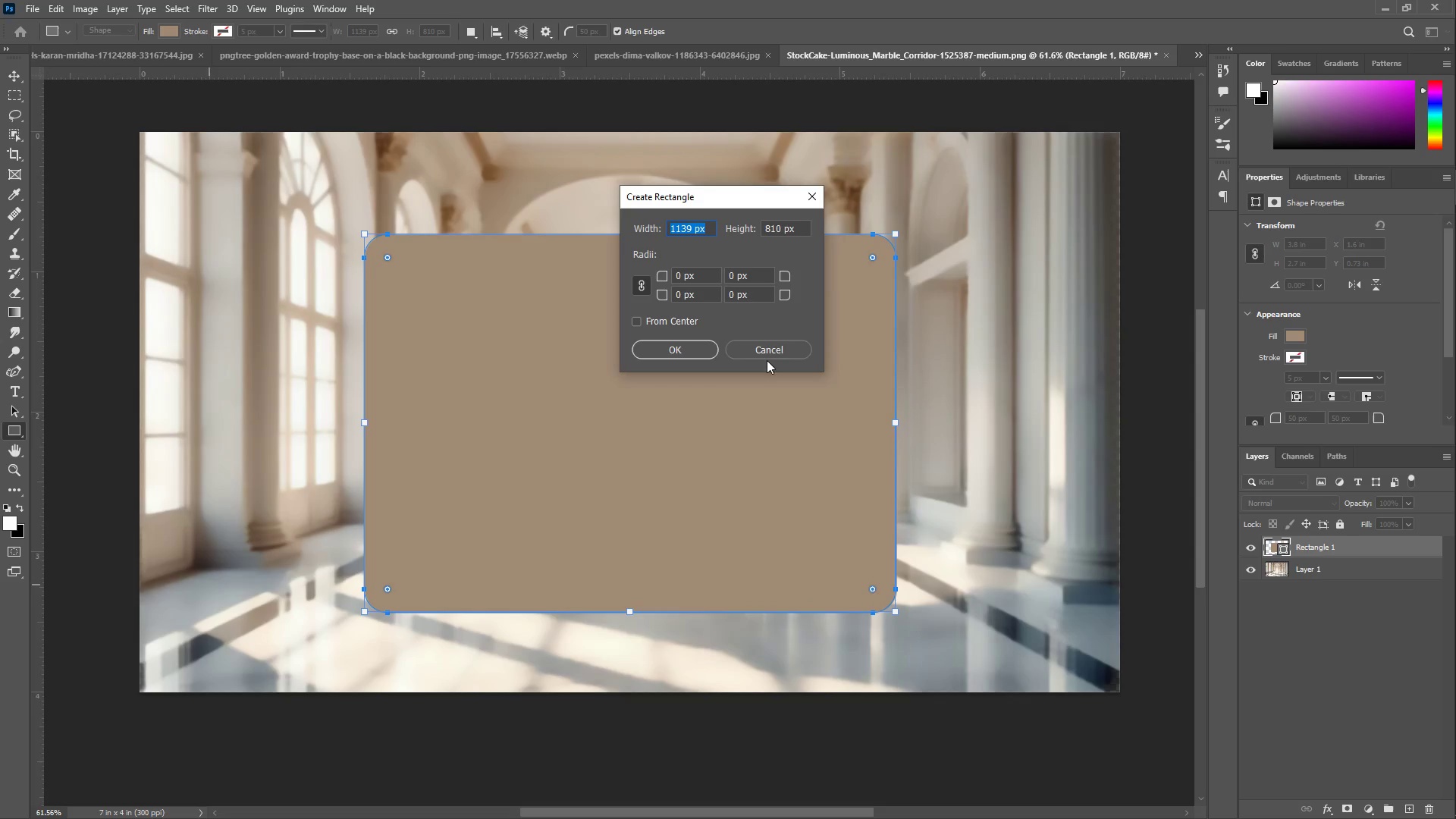 
left_click([696, 348])
 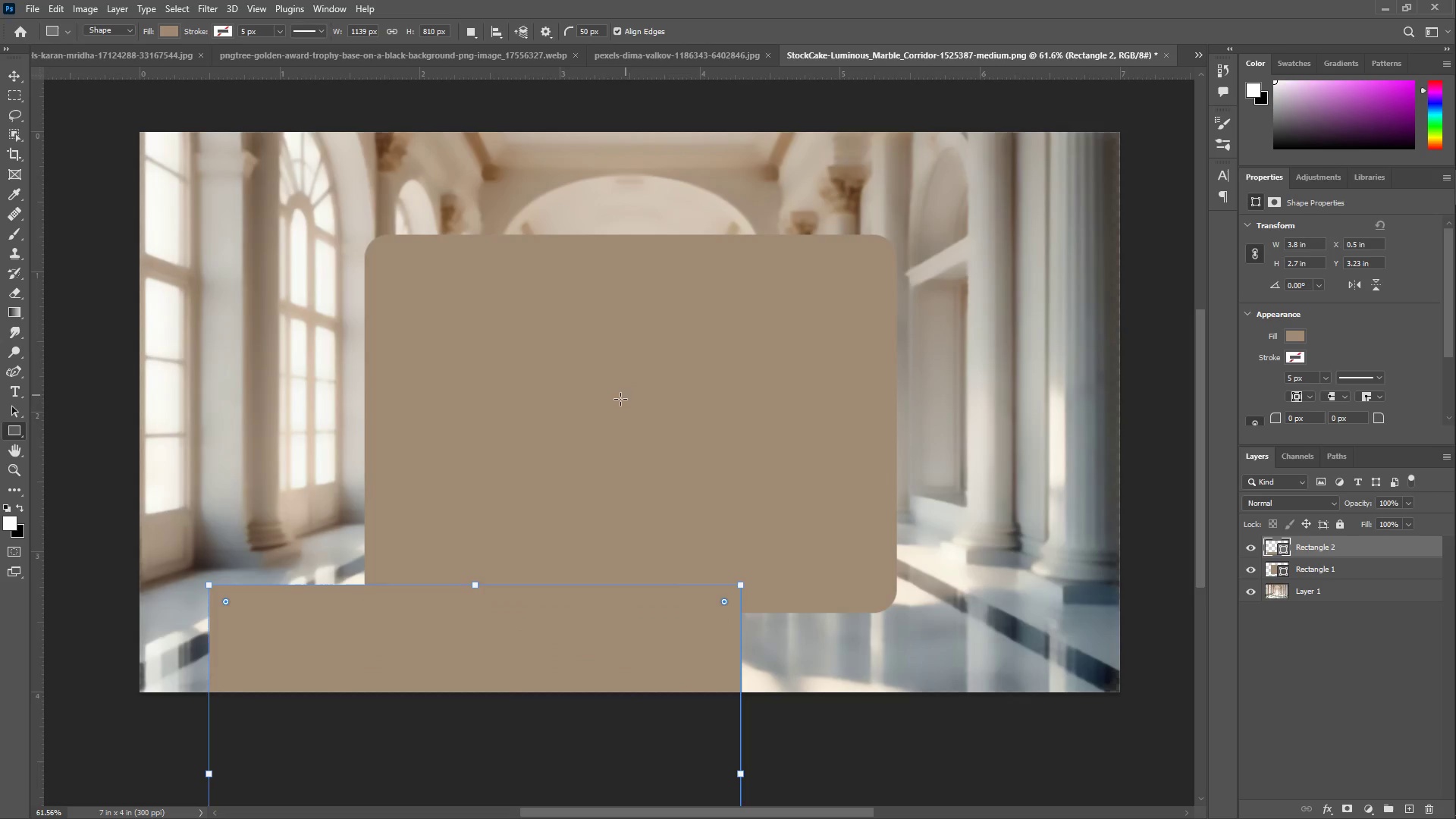 
key(Control+ControlLeft)
 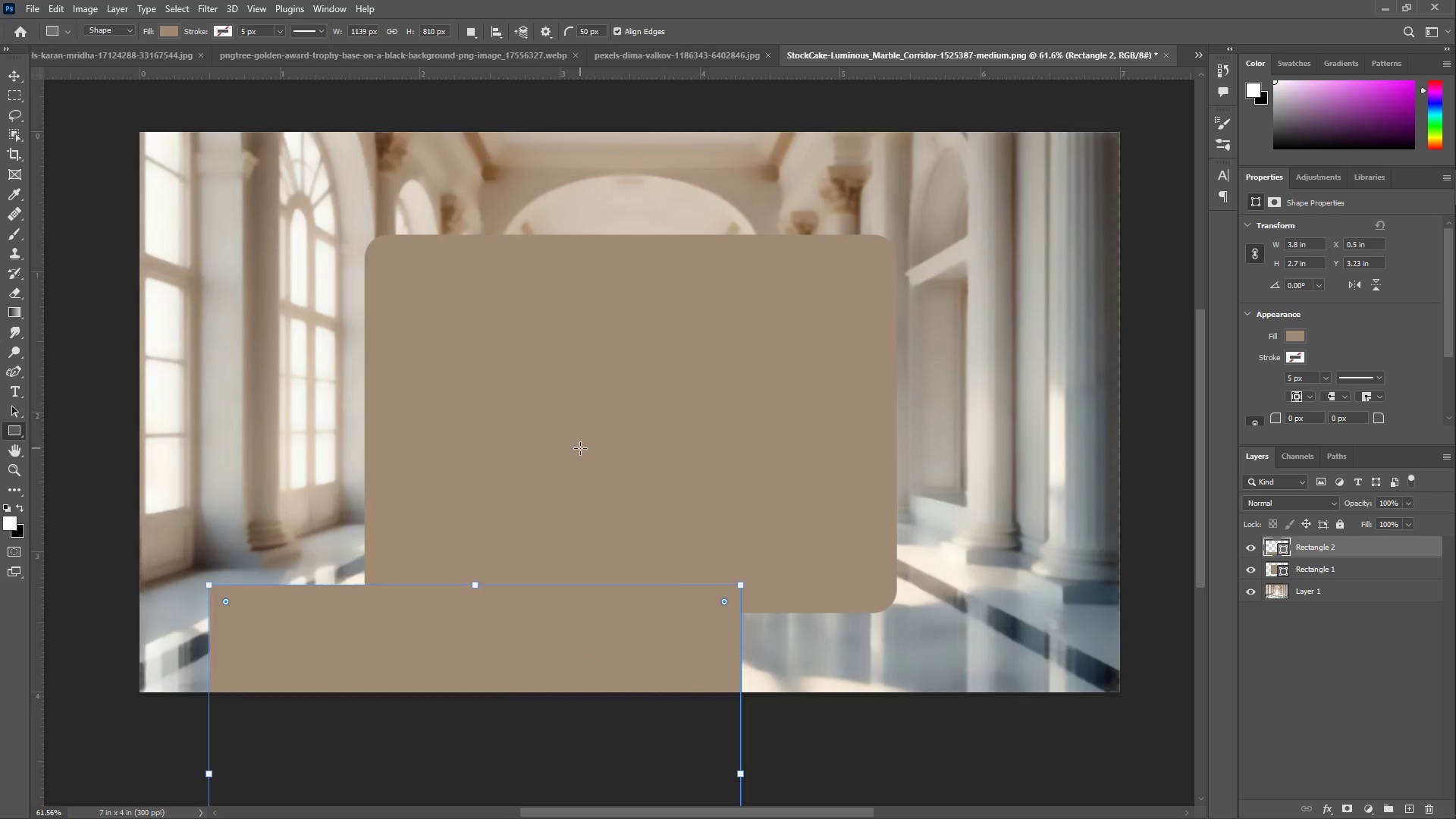 
key(Control+Z)
 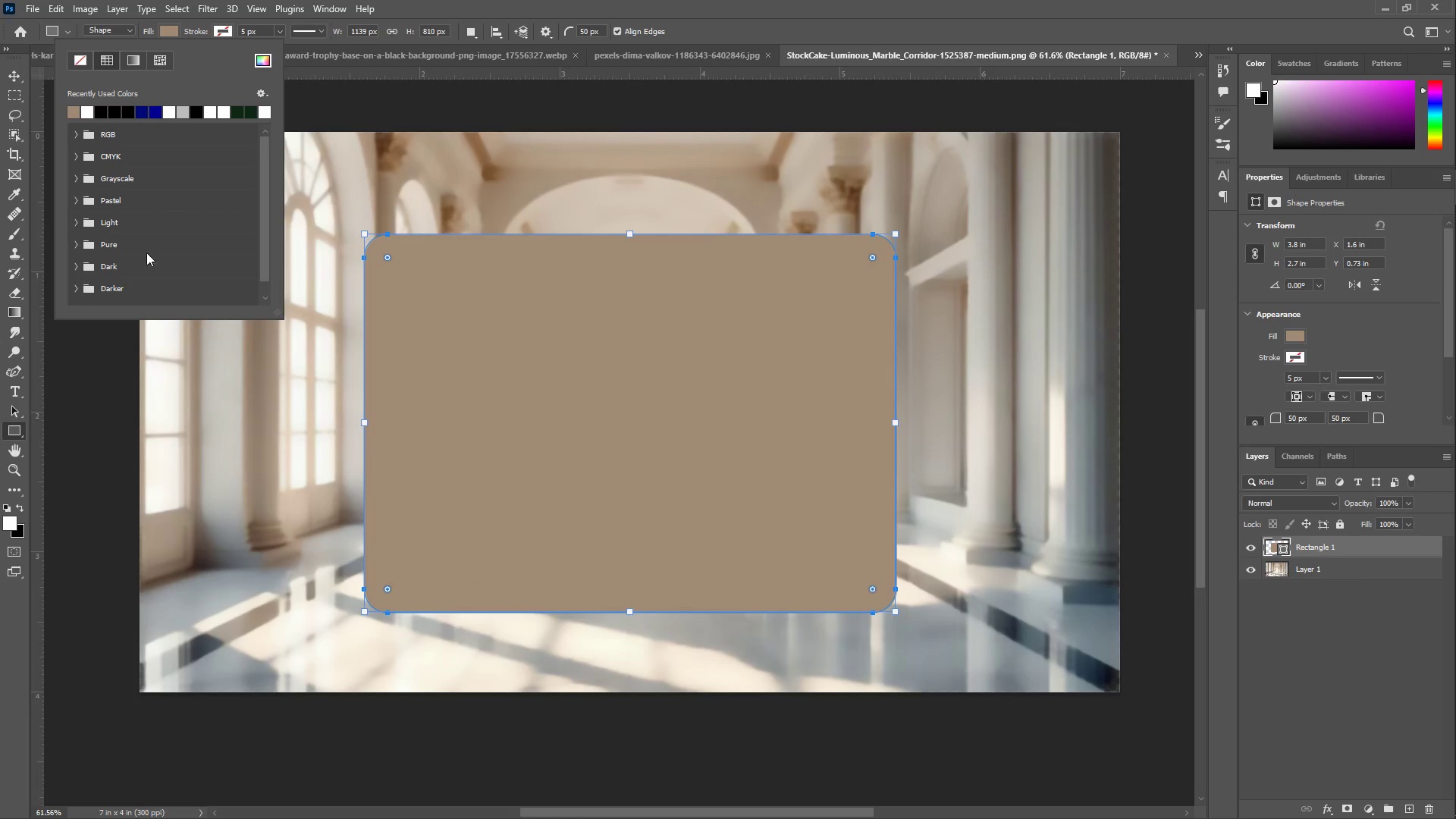 
left_click([274, 61])
 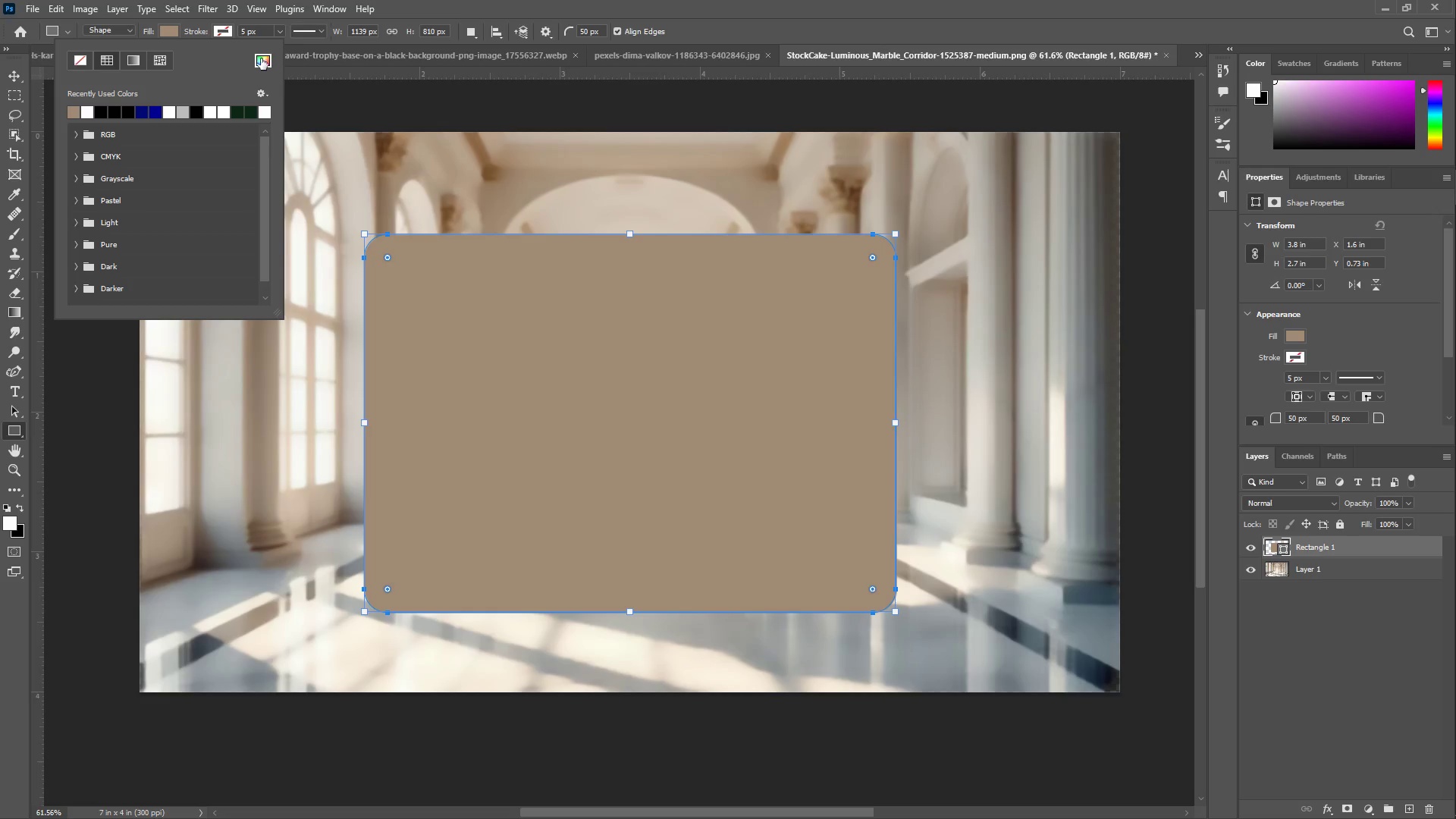 
left_click_drag(start_coordinate=[258, 57], to_coordinate=[213, 581])
 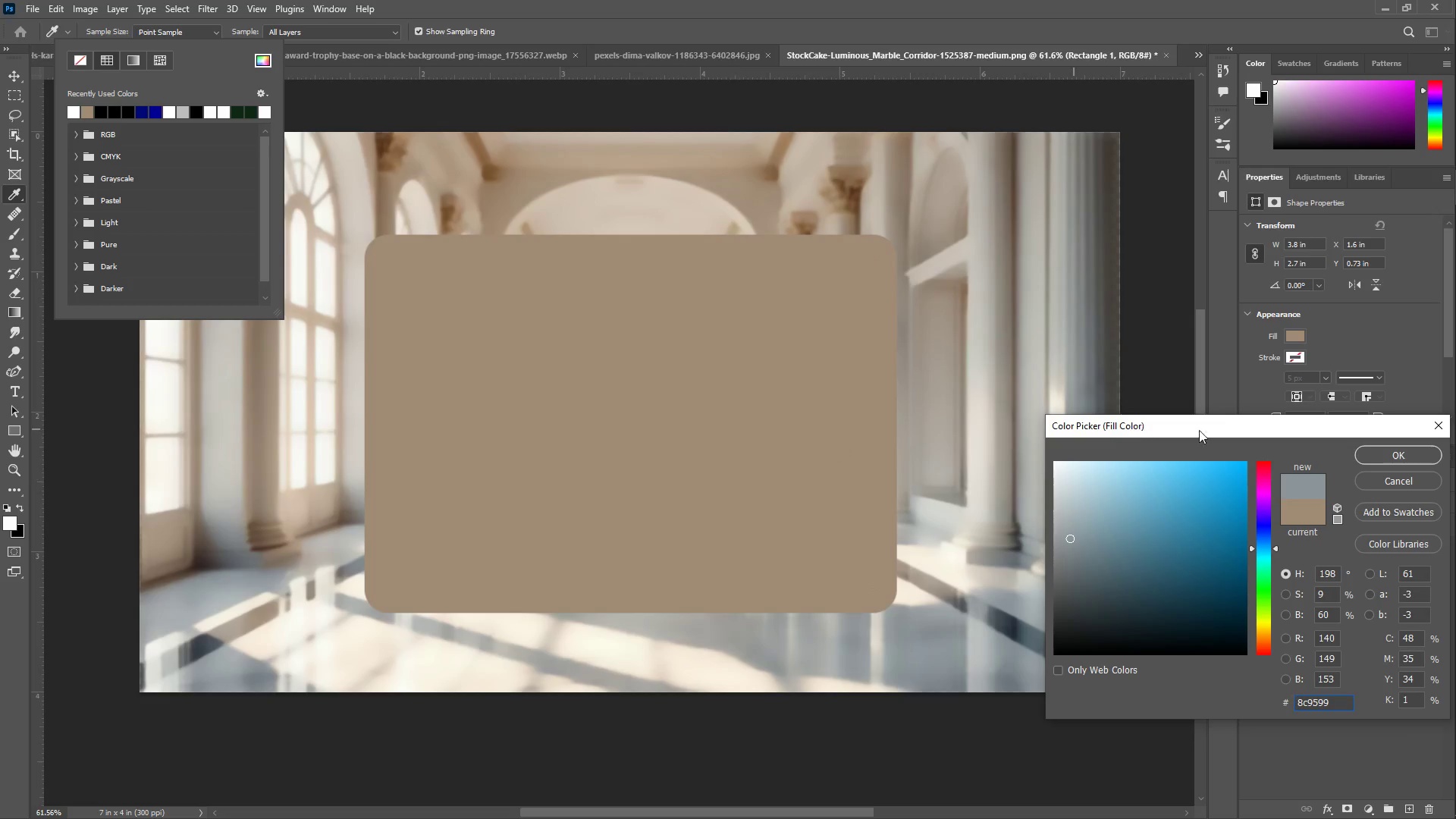 
left_click([213, 581])
 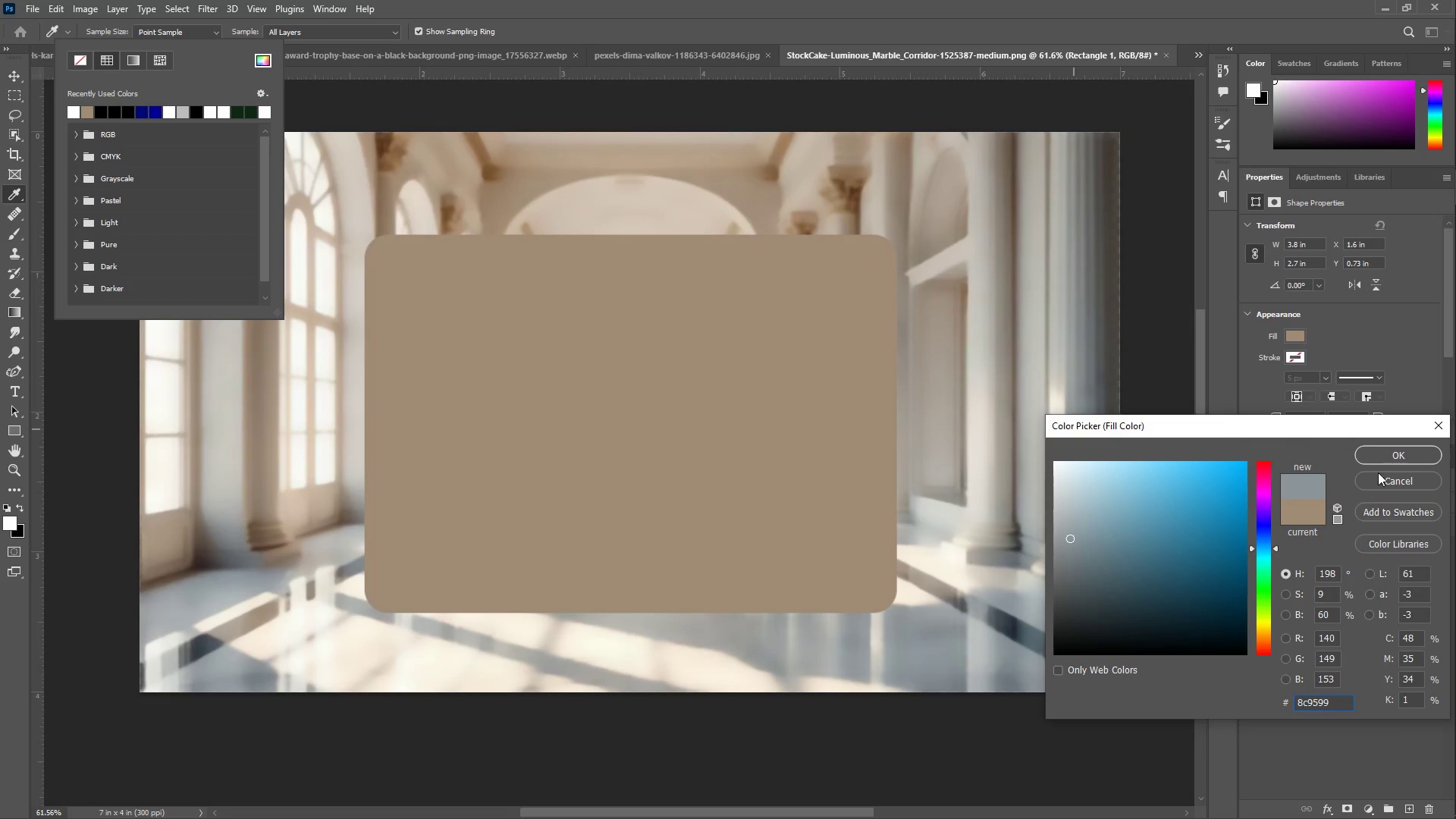 
left_click([1382, 455])
 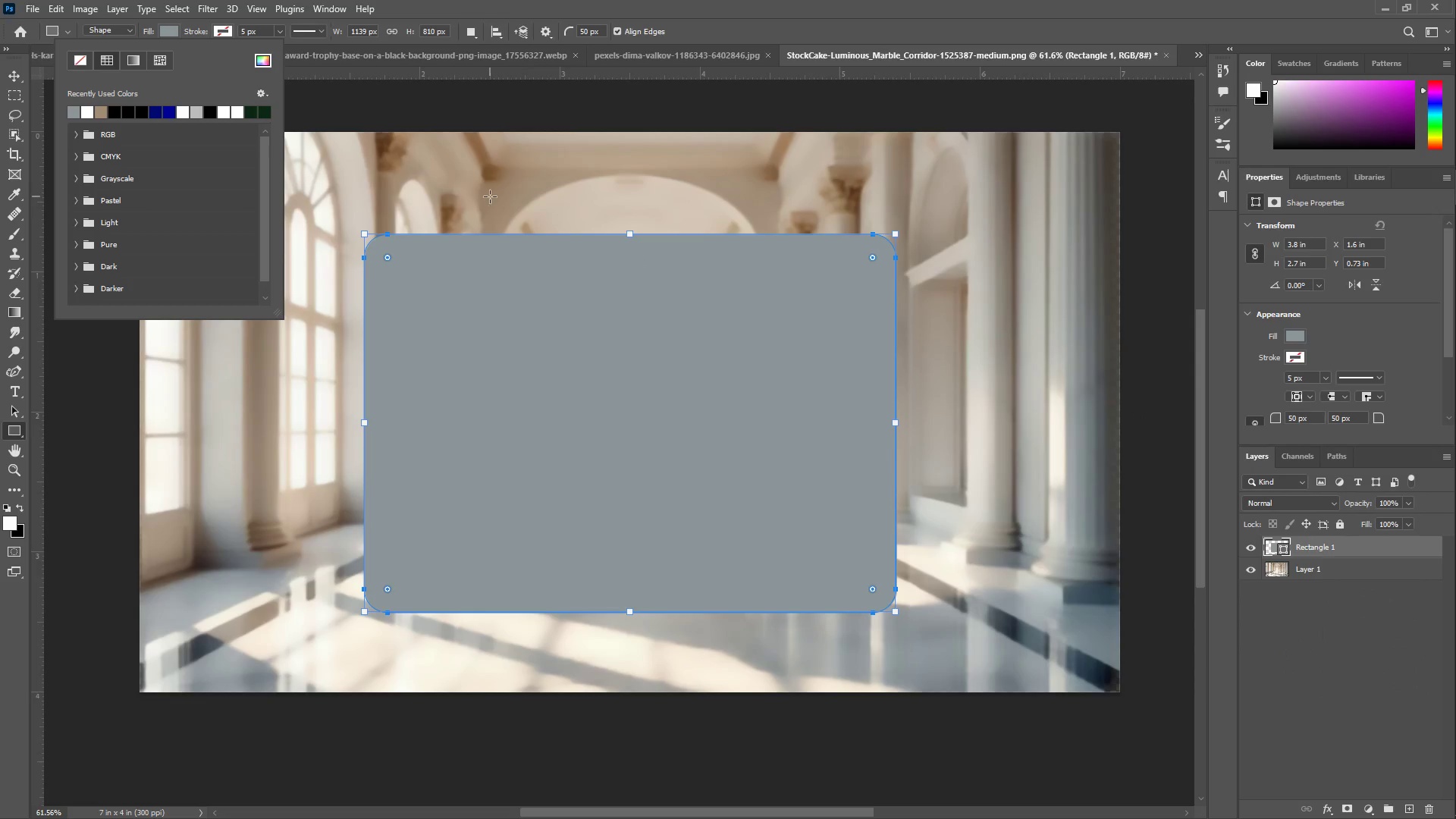 
type(zz257[Delete])
 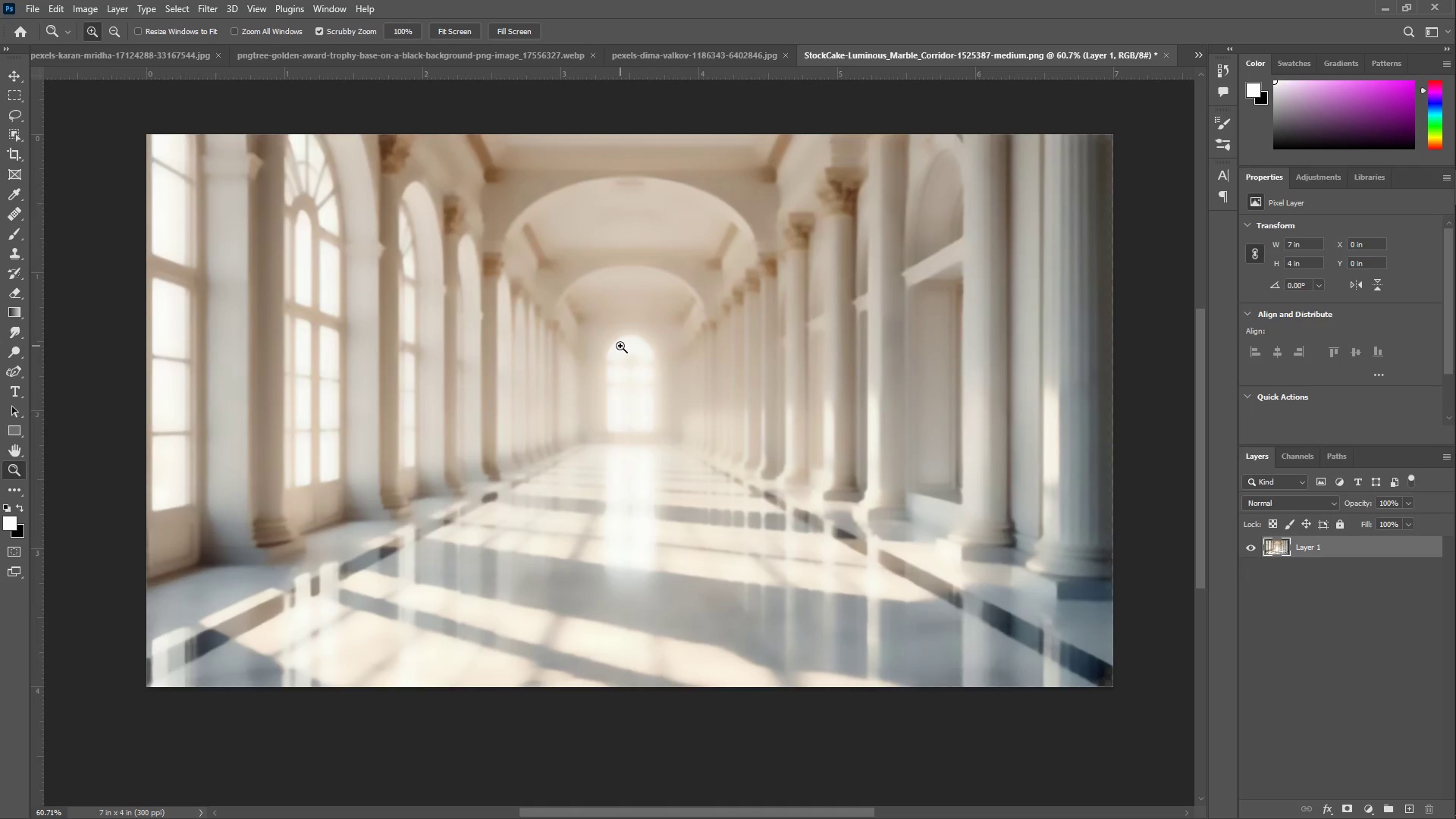 
left_click_drag(start_coordinate=[630, 334], to_coordinate=[620, 346])
 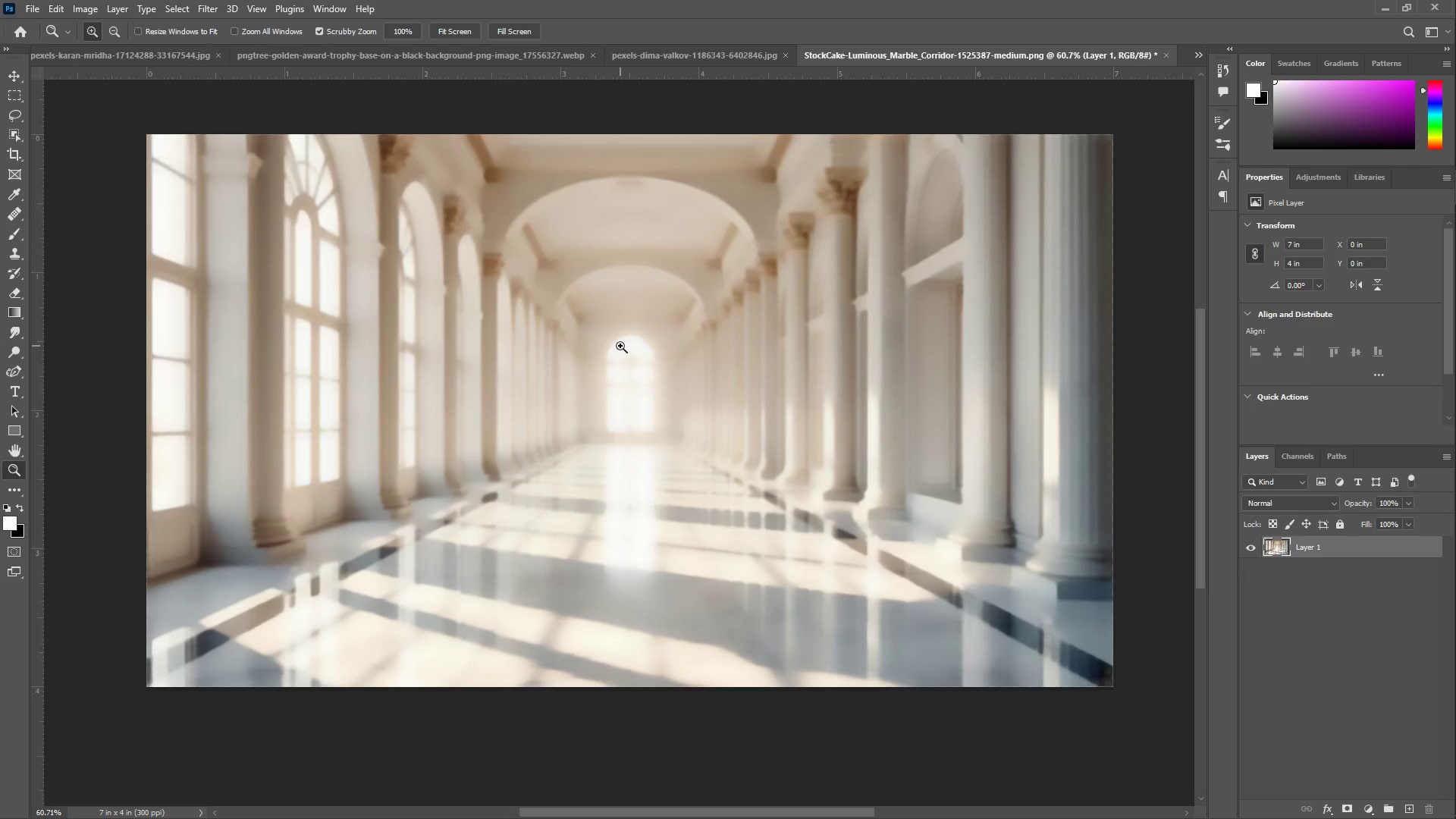 
left_click([140, 52])
 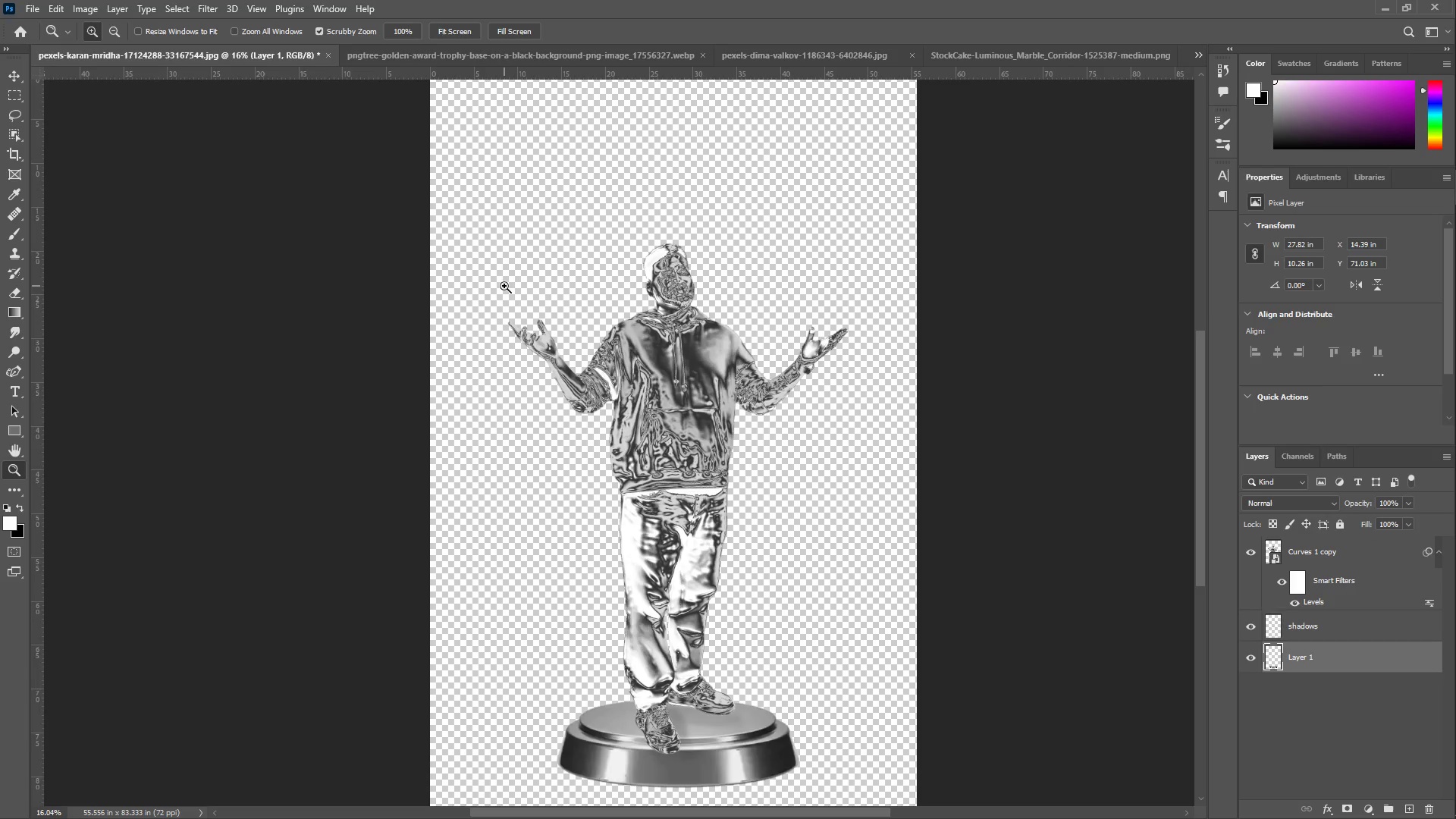 
scroll: coordinate [612, 366], scroll_direction: down, amount: 8.0
 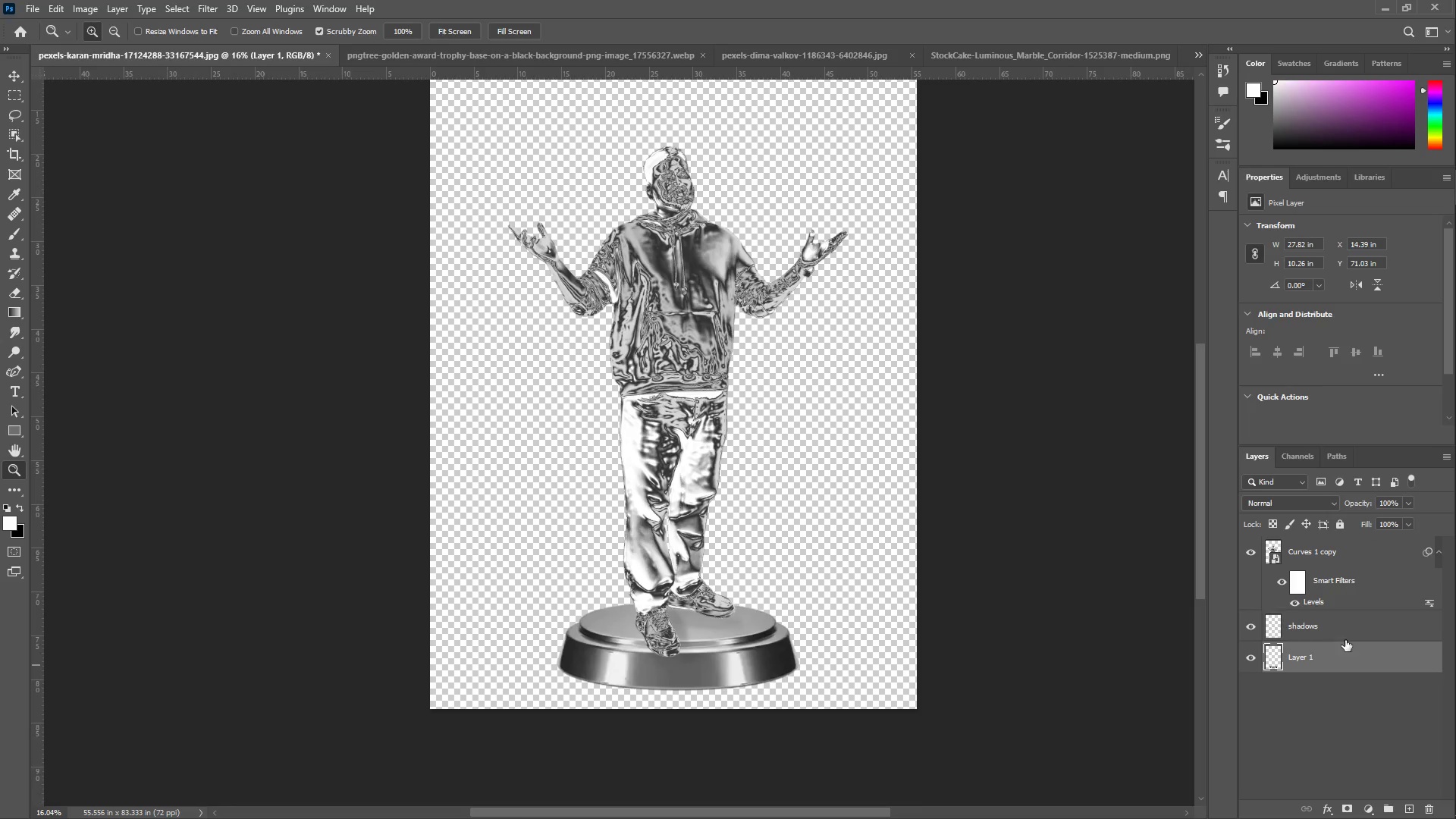 
key(Shift+ShiftLeft)
 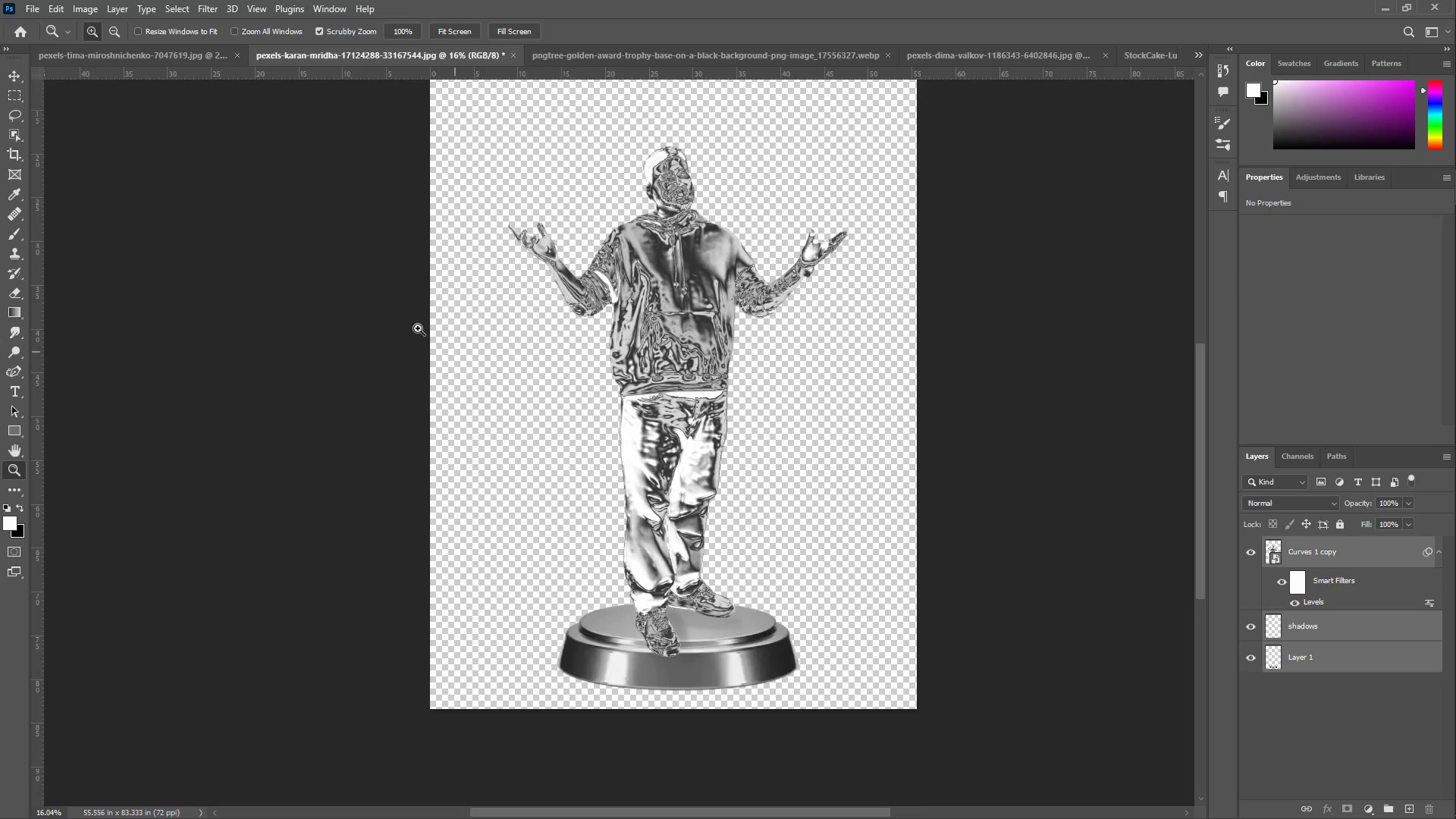 
left_click([5, 77])
 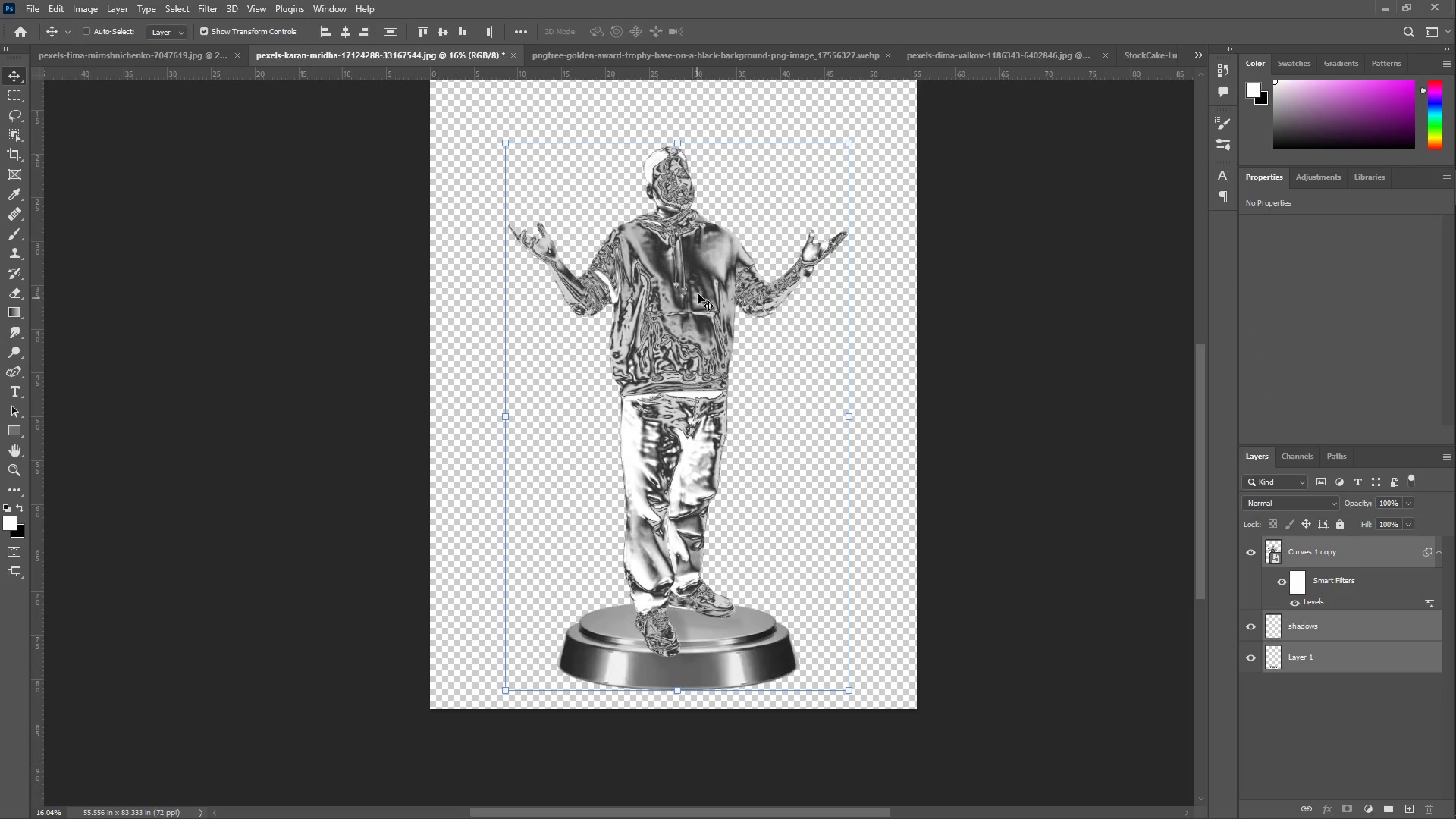 
left_click_drag(start_coordinate=[694, 280], to_coordinate=[679, 297])
 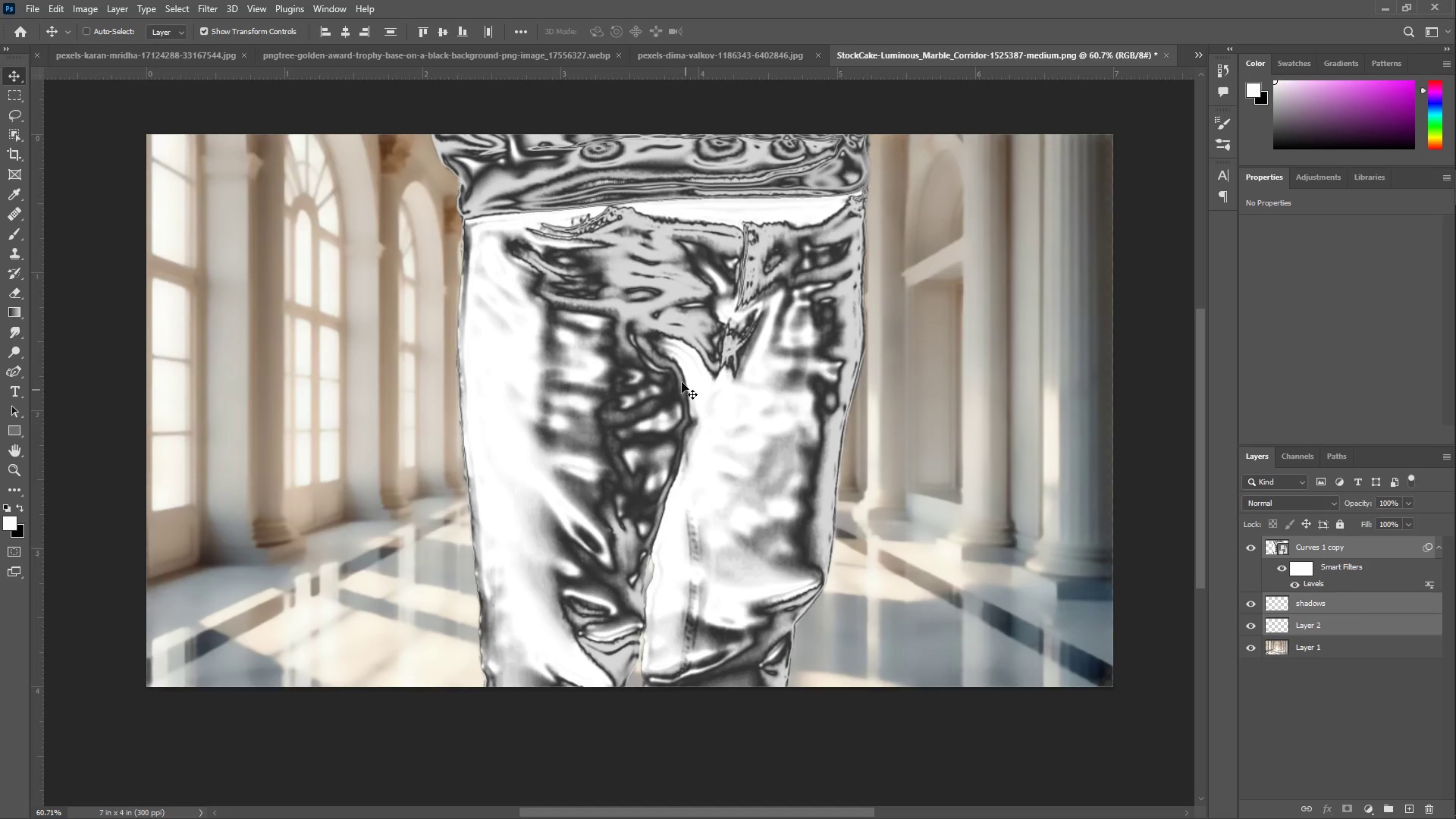 
key(Z)
 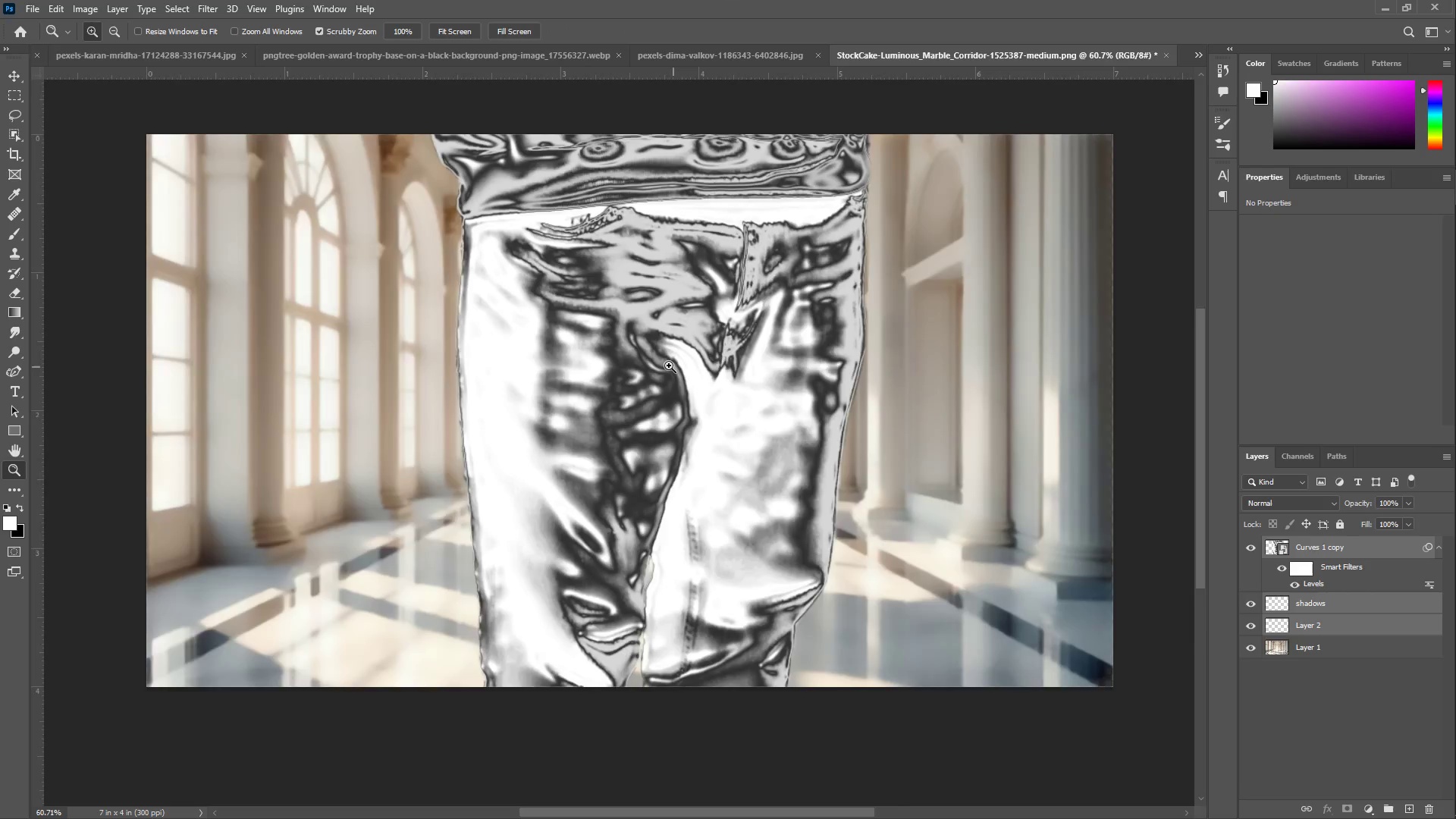 
left_click_drag(start_coordinate=[667, 364], to_coordinate=[598, 381])
 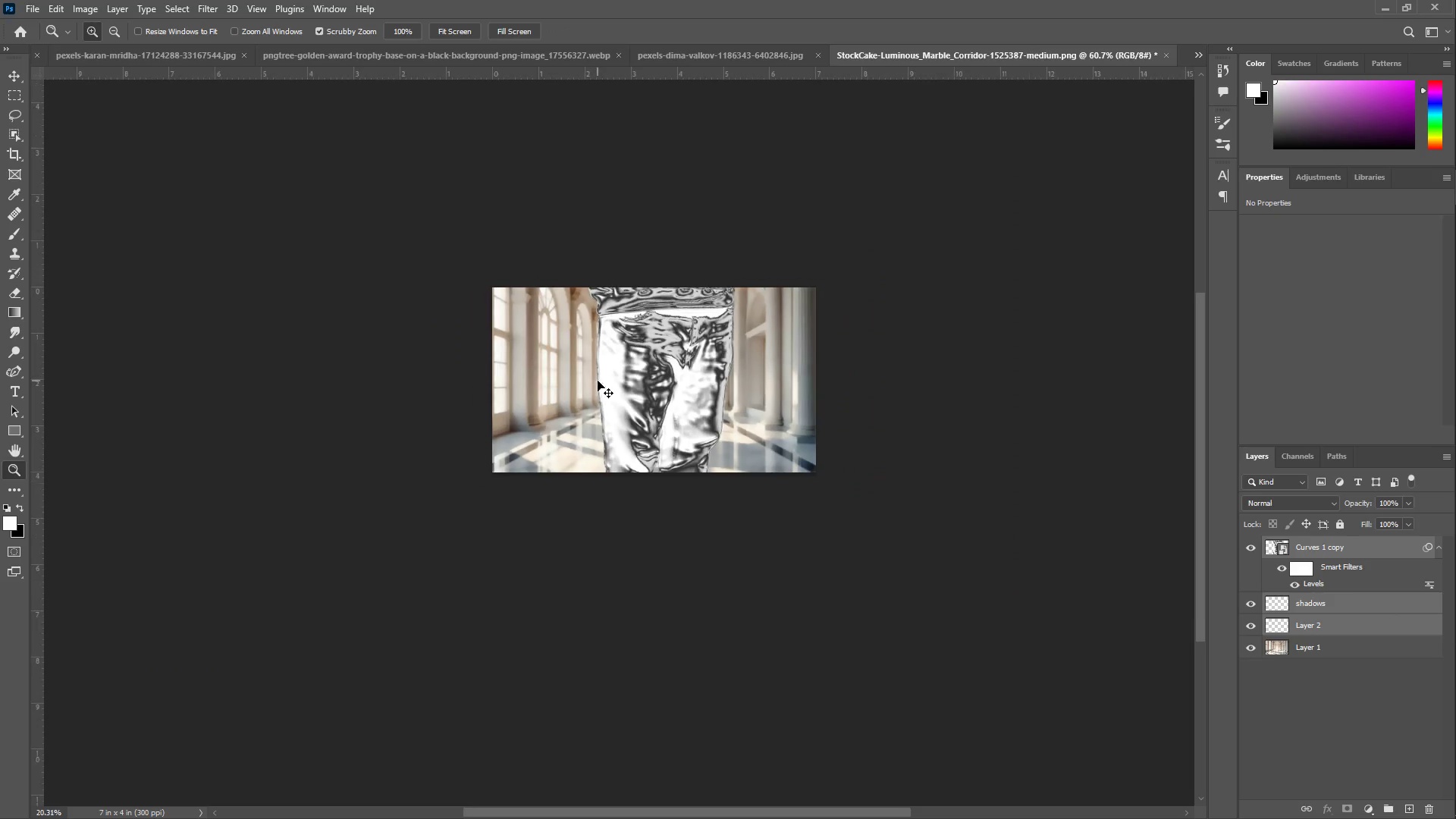 
key(Control+T)
 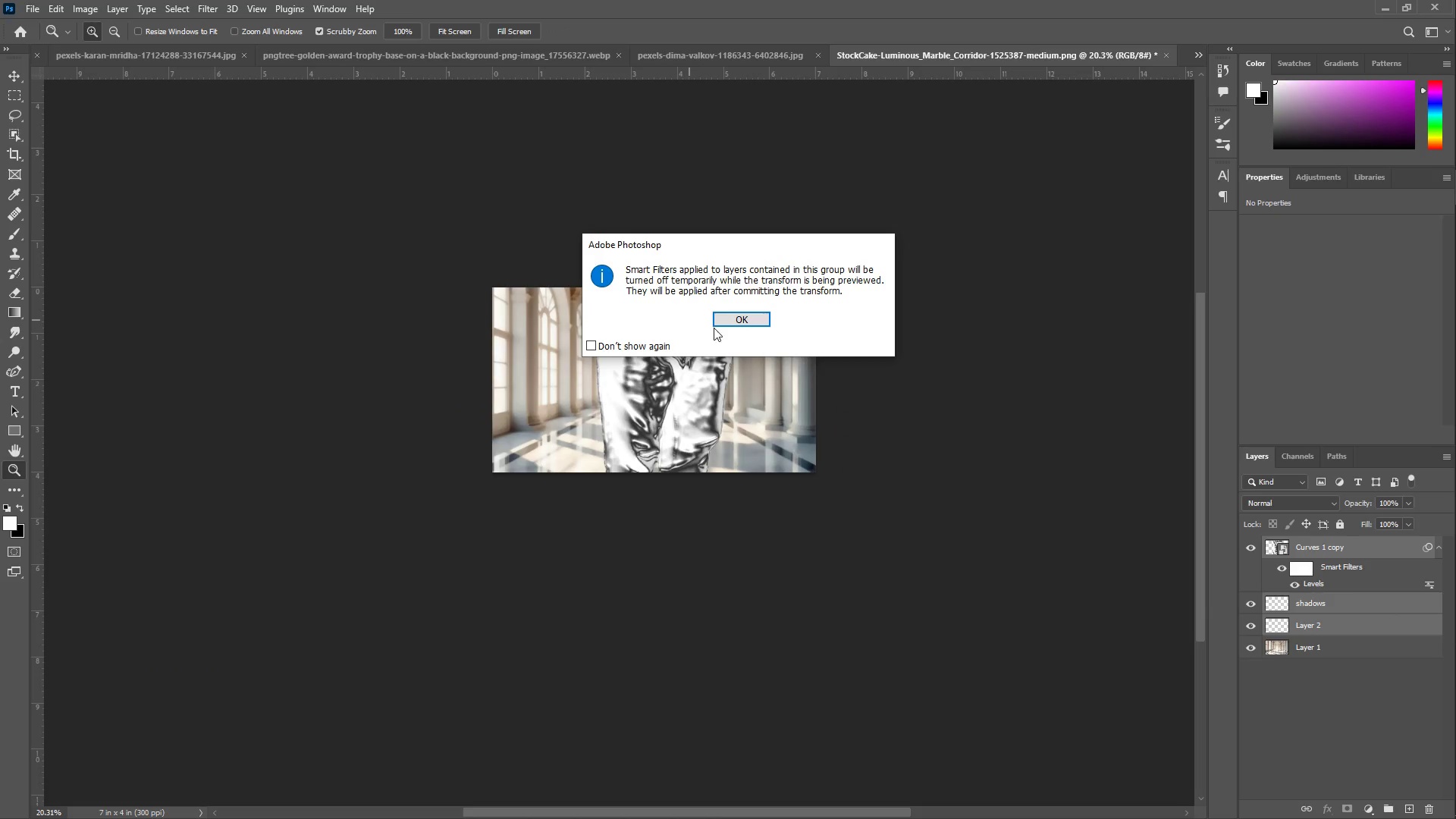 
left_click([732, 317])
 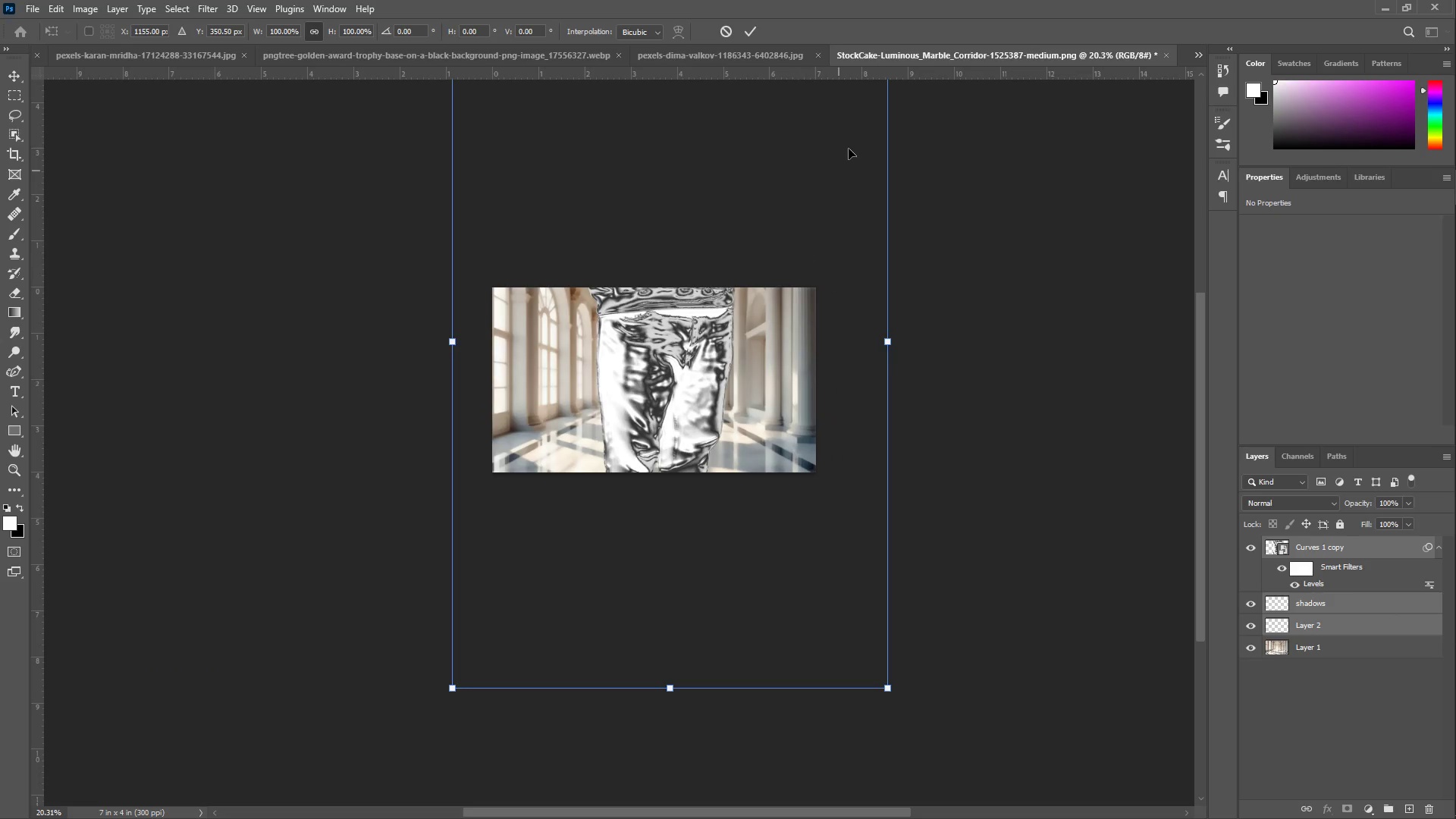 
left_click_drag(start_coordinate=[778, 202], to_coordinate=[678, 366])
 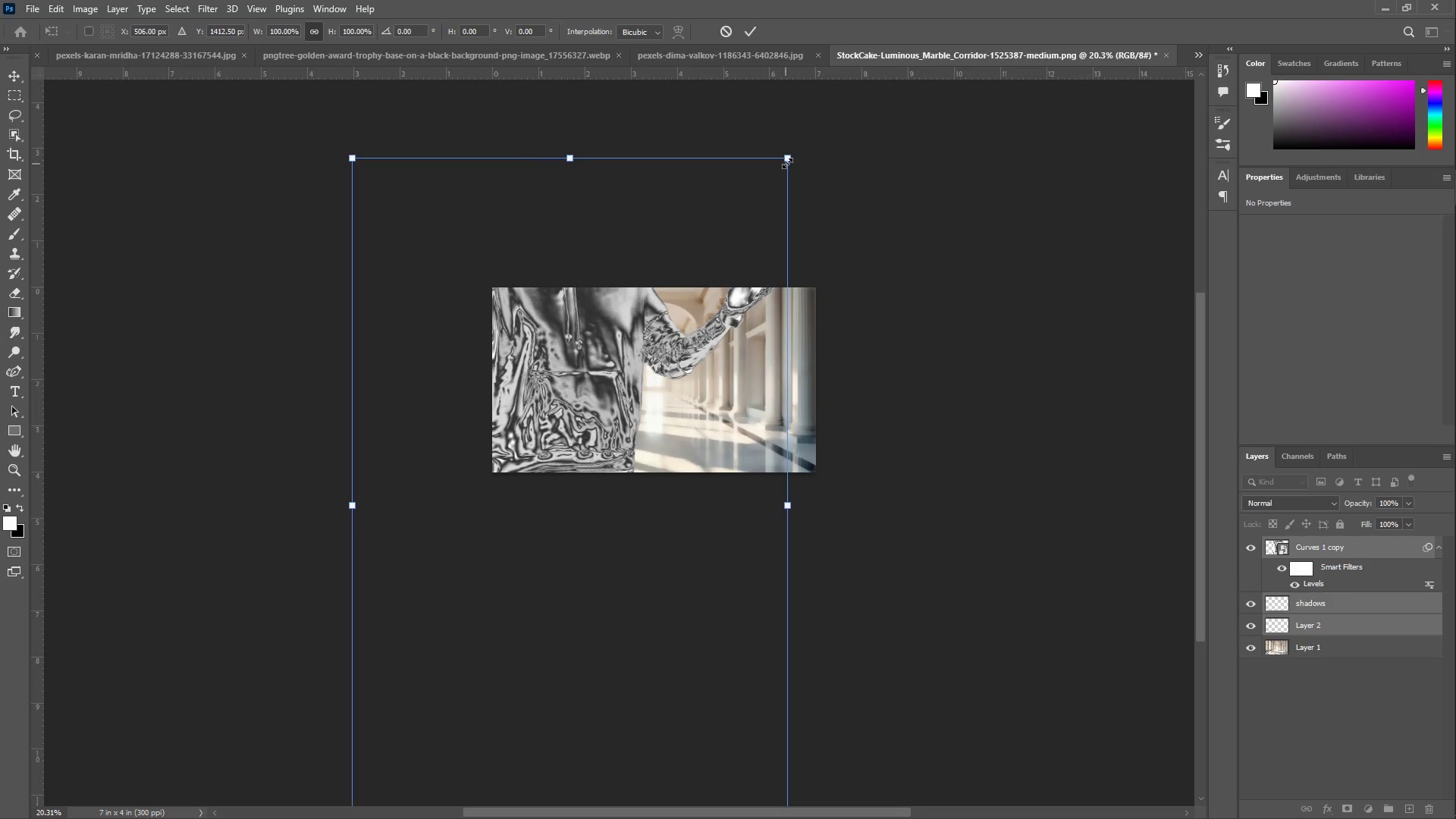 
left_click_drag(start_coordinate=[789, 160], to_coordinate=[429, 598])
 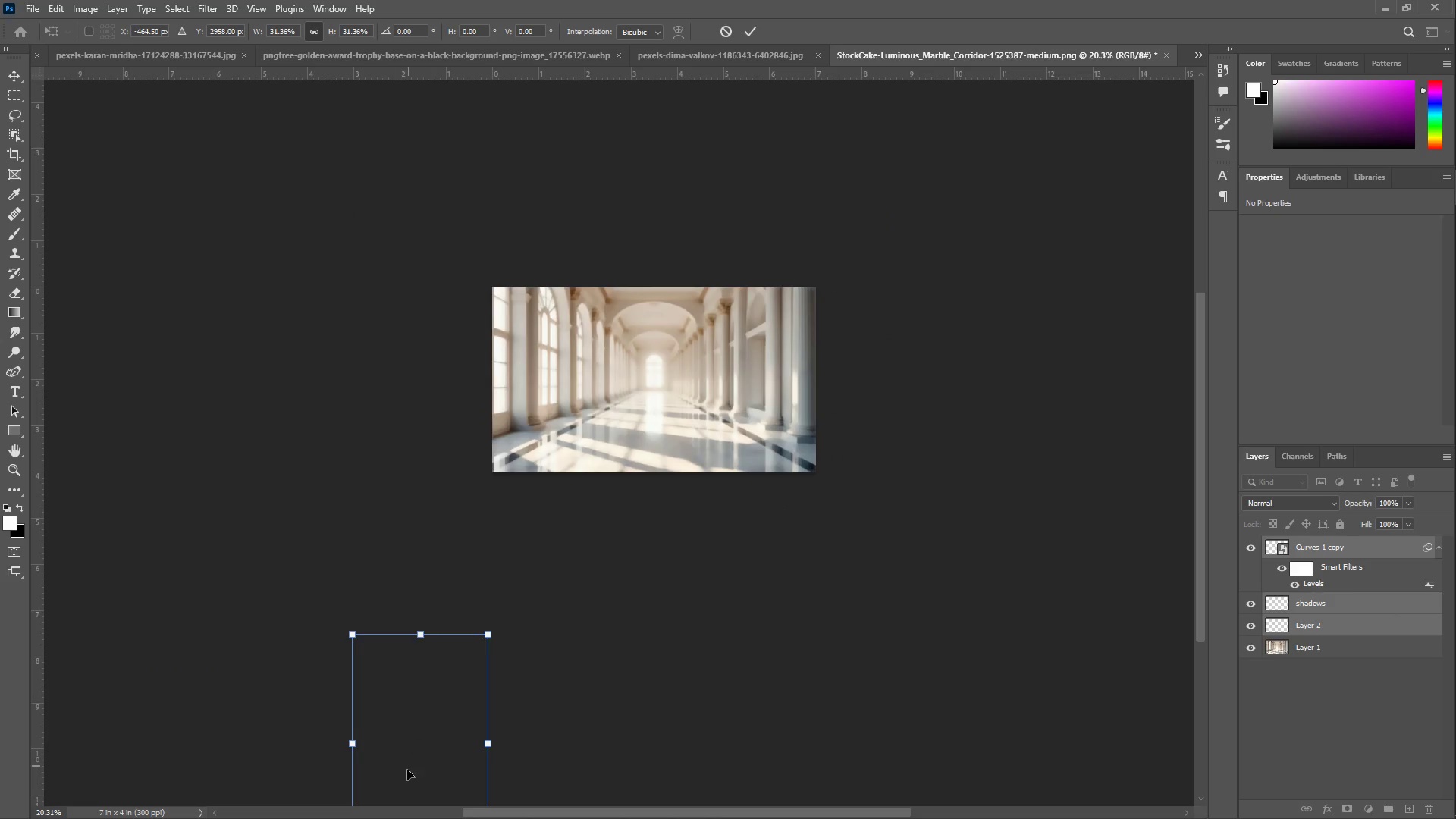 
left_click_drag(start_coordinate=[410, 770], to_coordinate=[643, 411])
 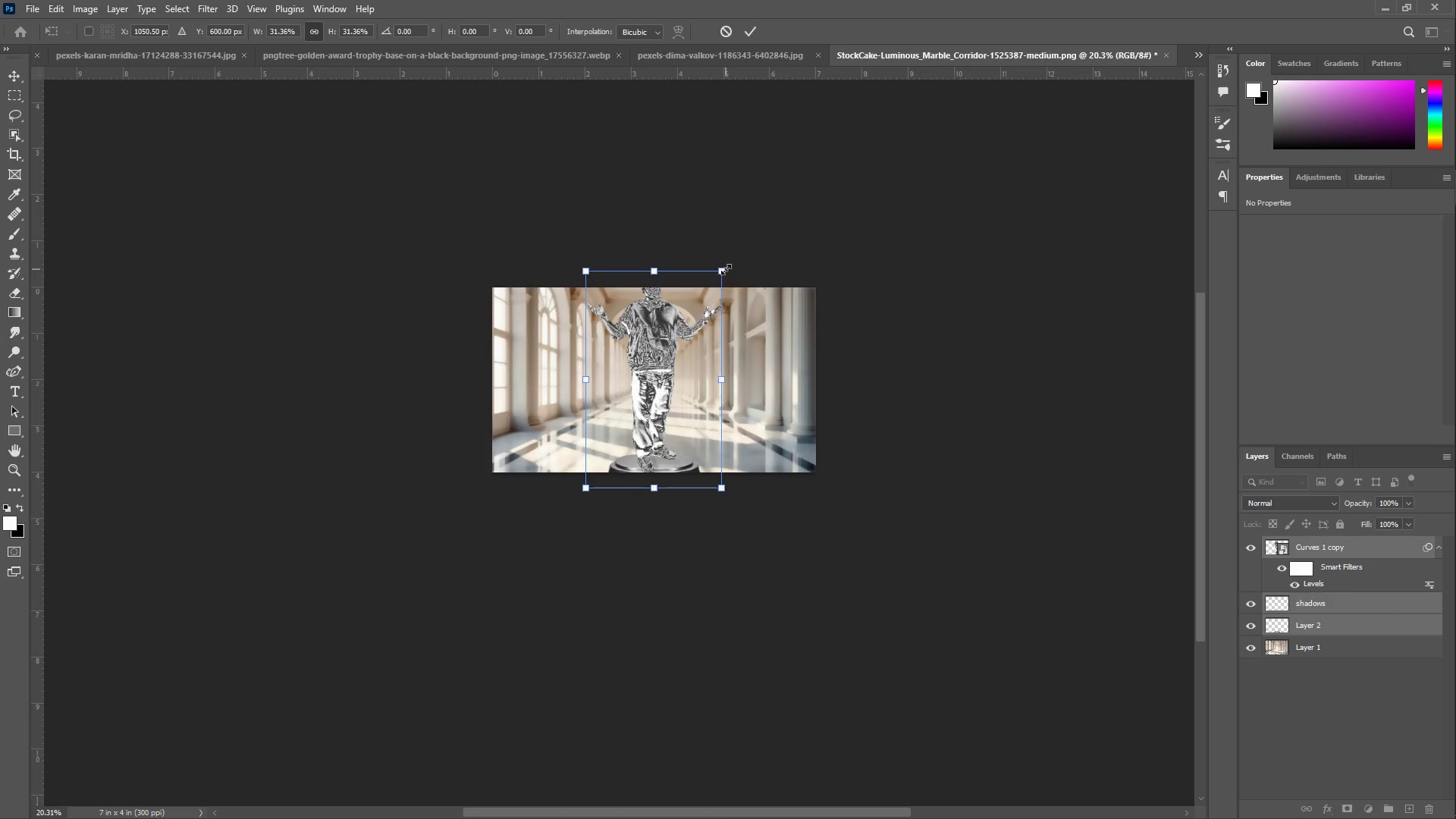 
left_click_drag(start_coordinate=[726, 267], to_coordinate=[665, 368])
 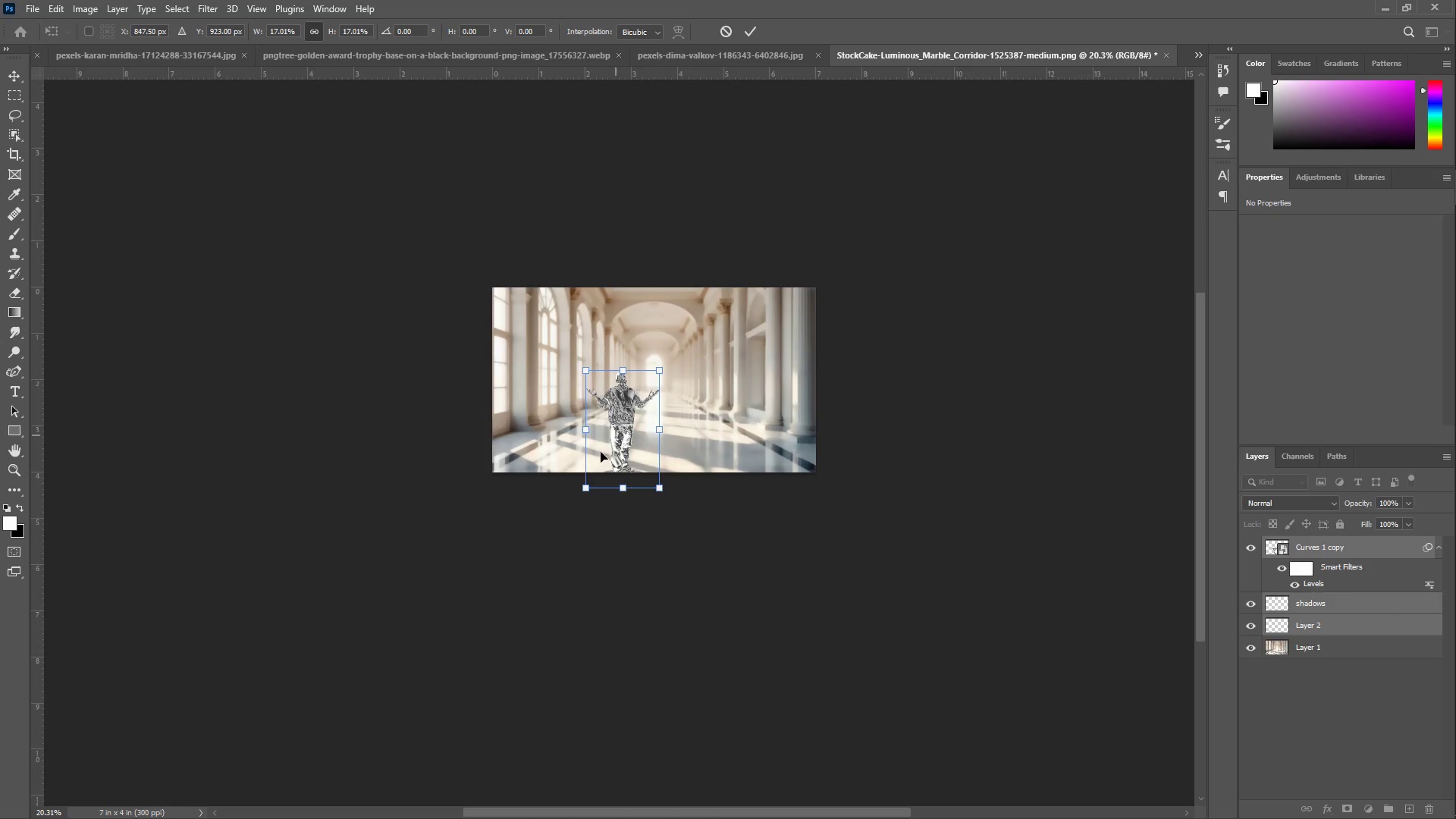 
left_click_drag(start_coordinate=[601, 449], to_coordinate=[730, 425])
 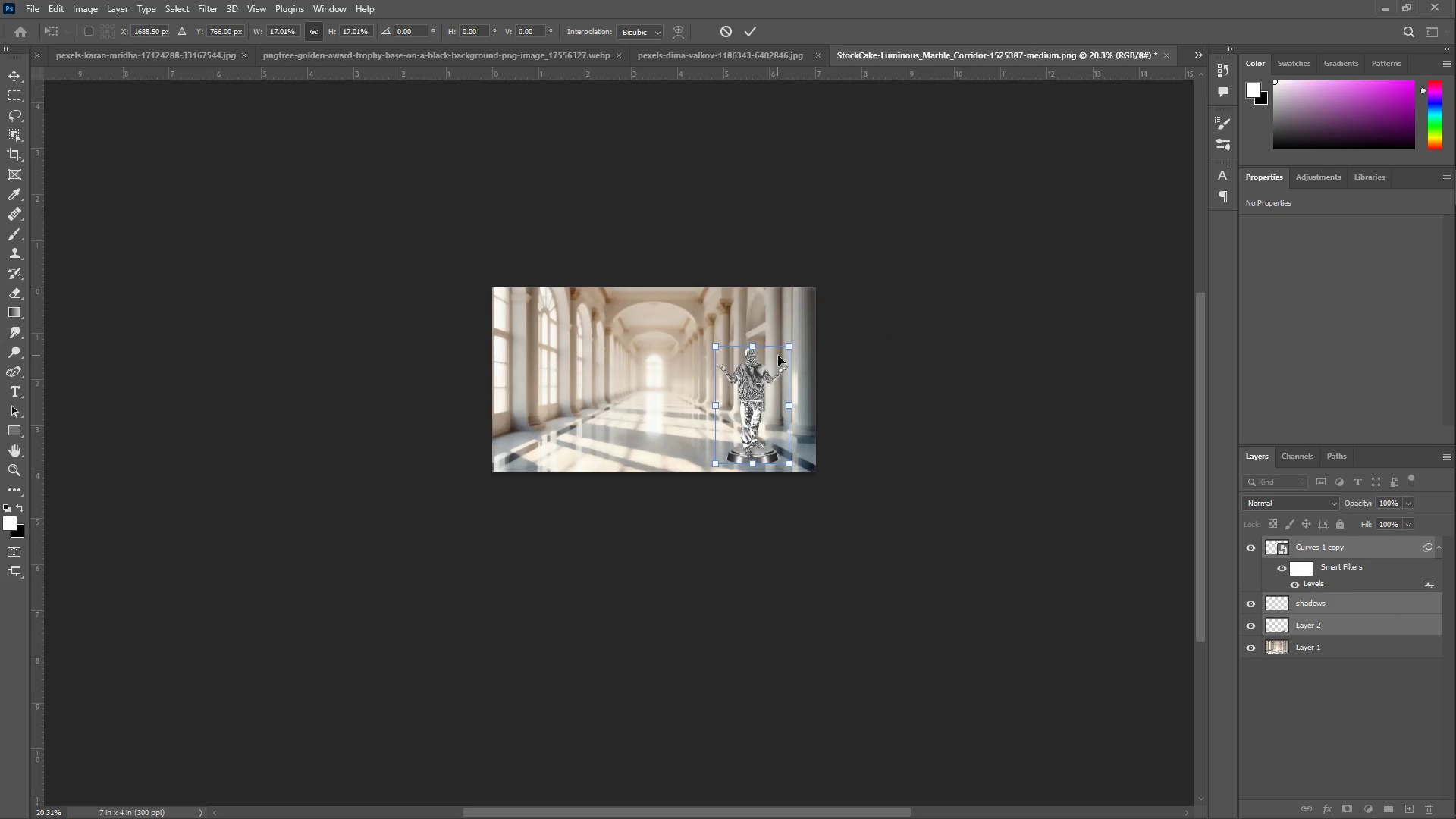 
left_click_drag(start_coordinate=[788, 346], to_coordinate=[793, 344])
 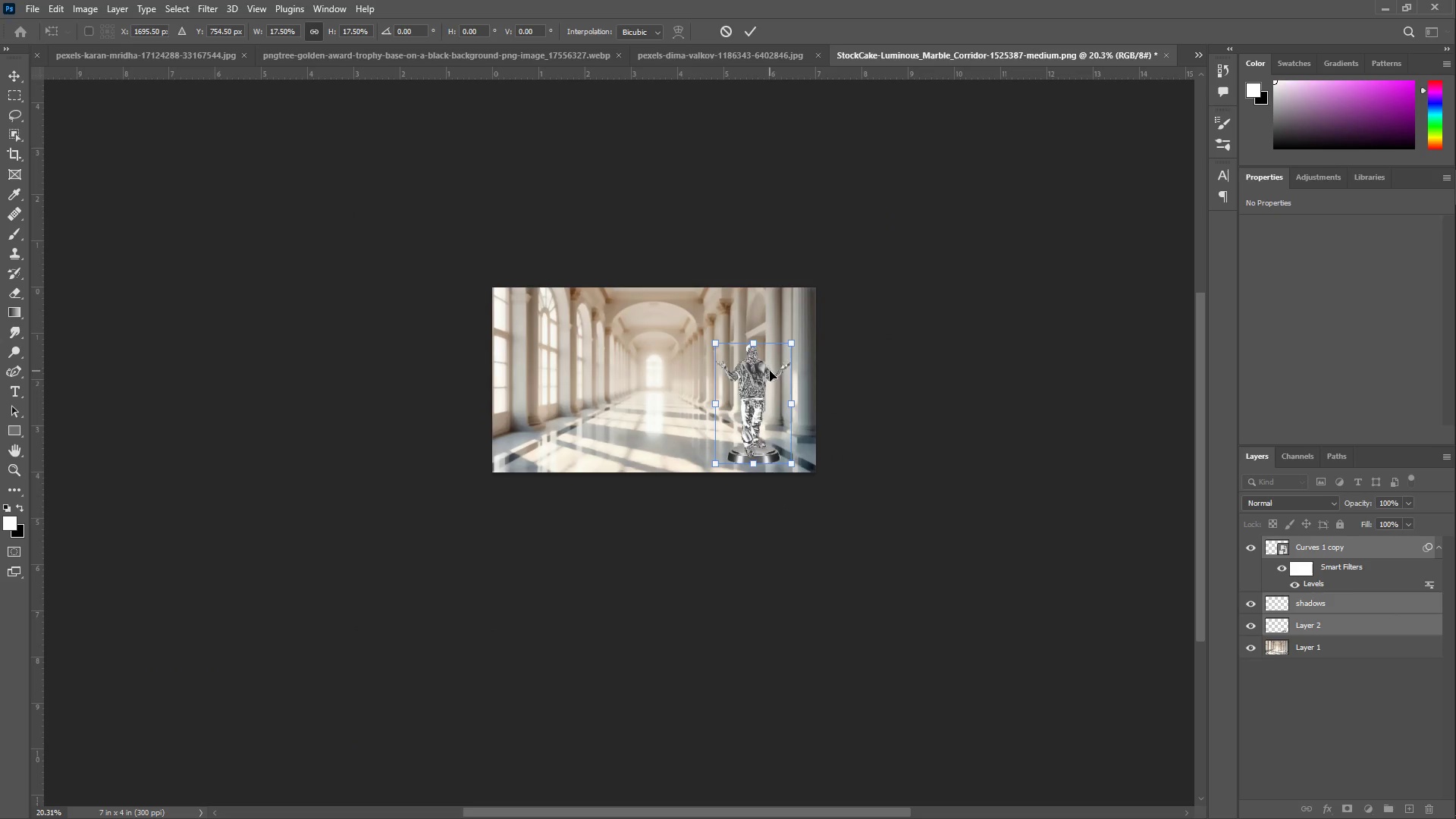 
left_click_drag(start_coordinate=[770, 370], to_coordinate=[760, 366])
 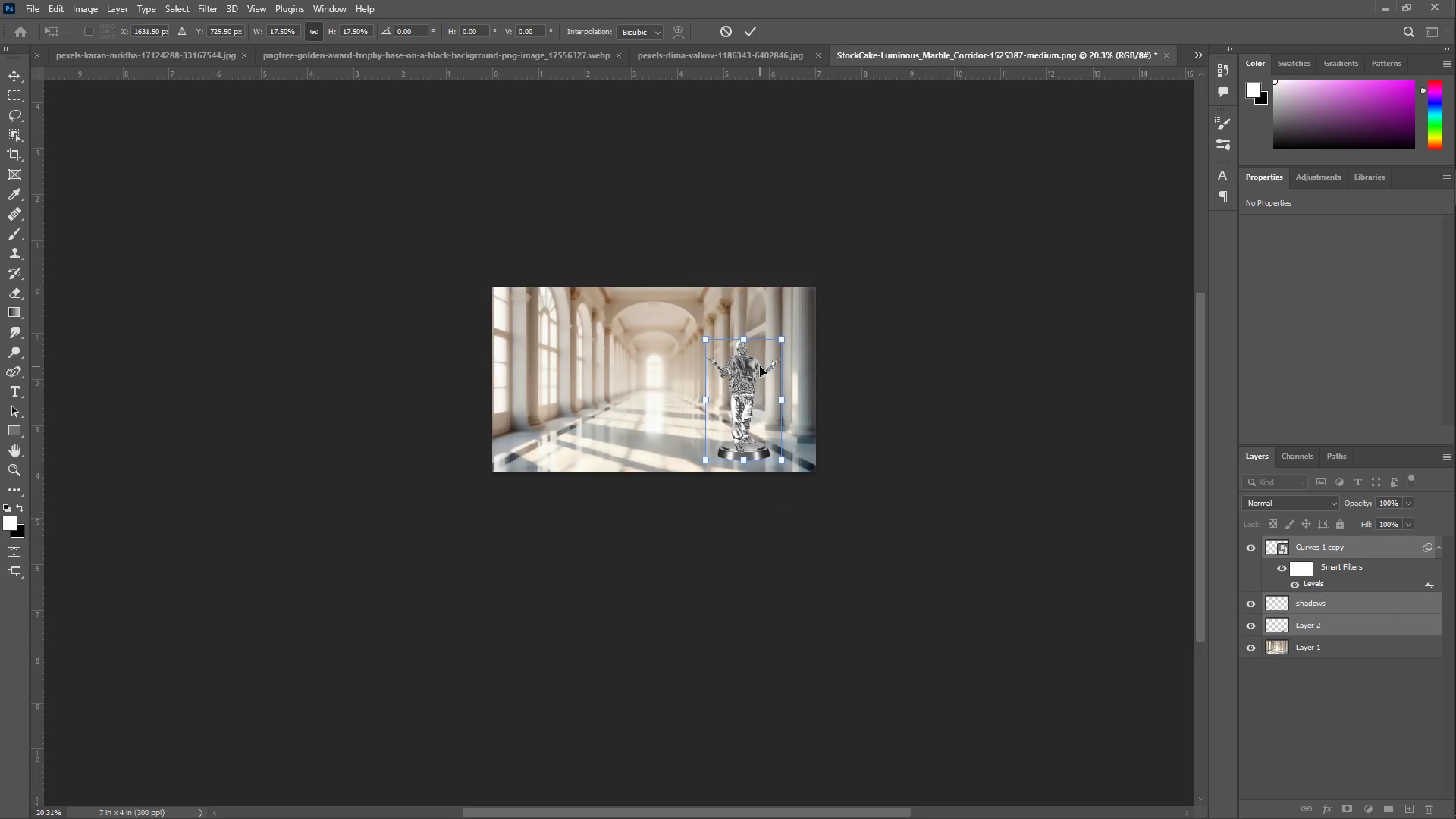 
key(Enter)
 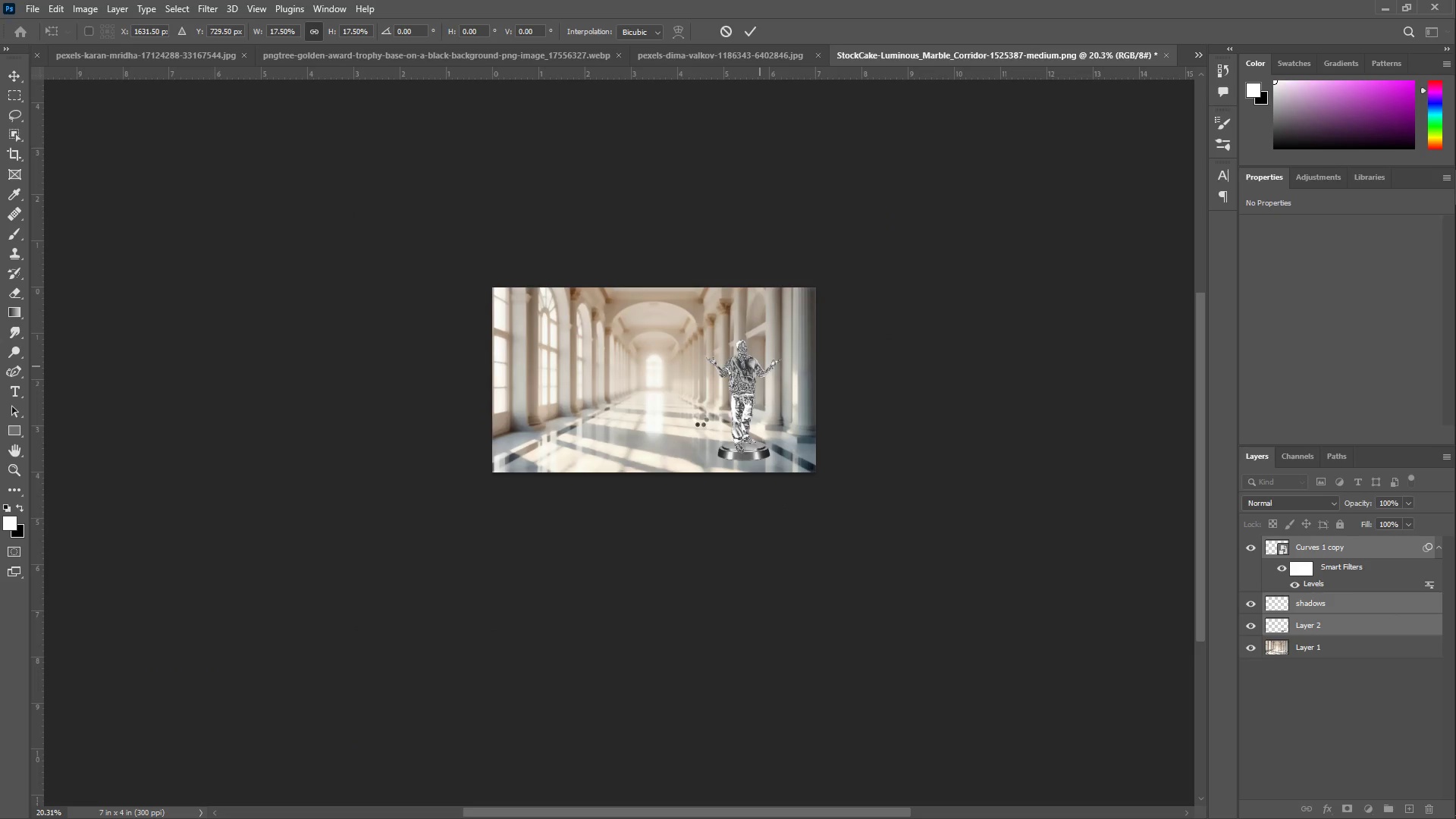 
type(zz)
 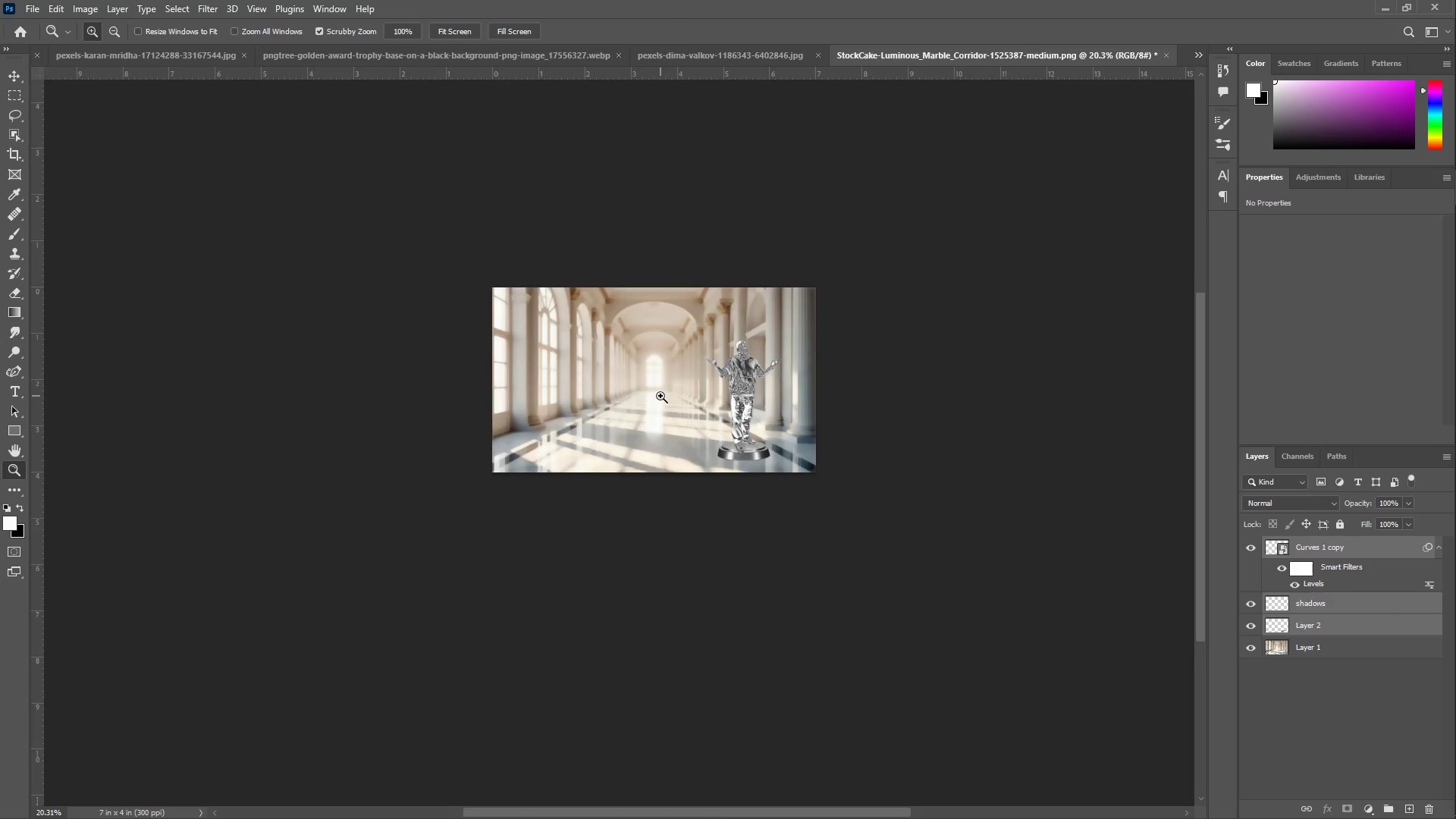 
left_click_drag(start_coordinate=[663, 389], to_coordinate=[730, 373])
 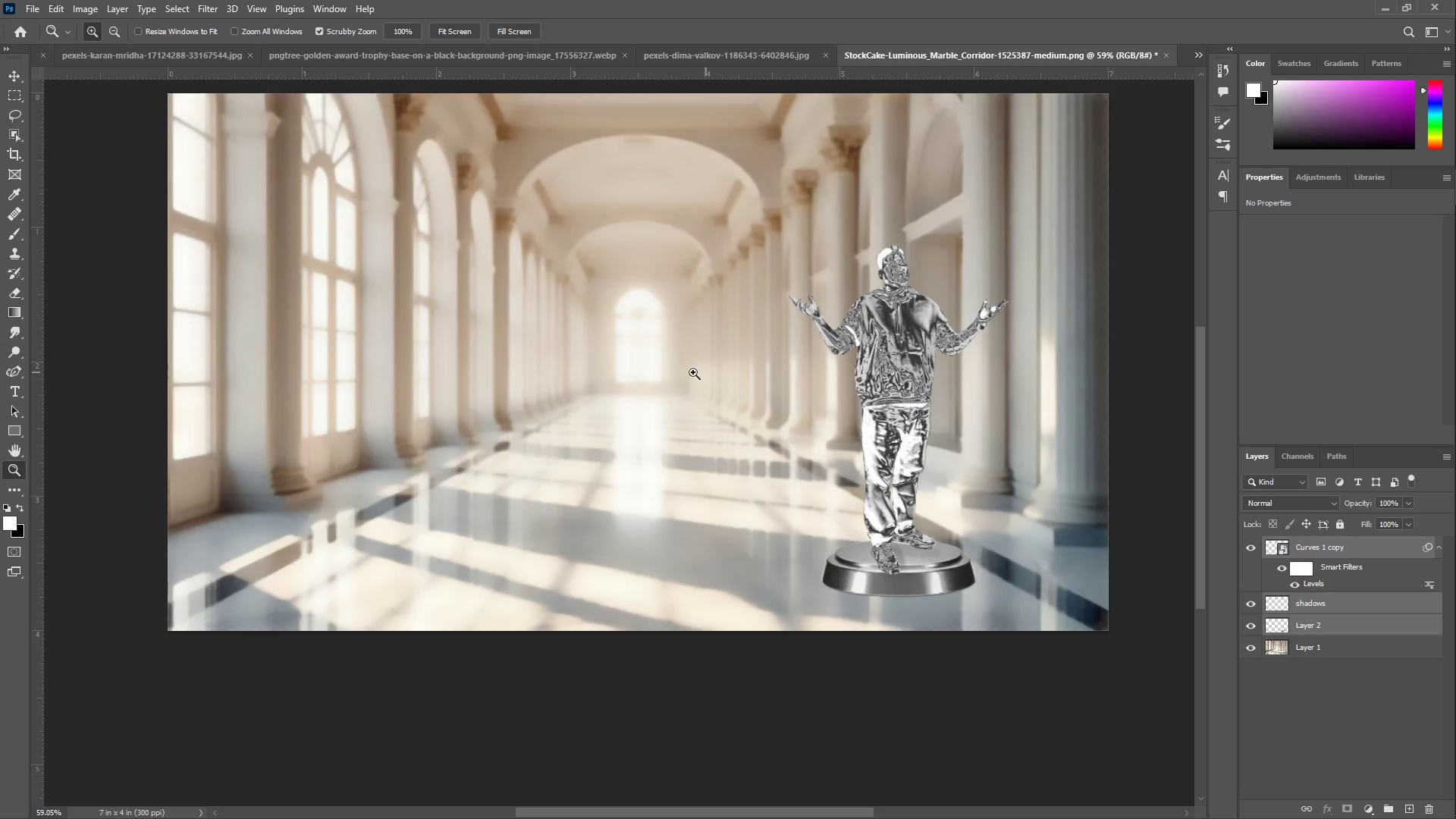 
hold_key(key=Space, duration=0.45)
 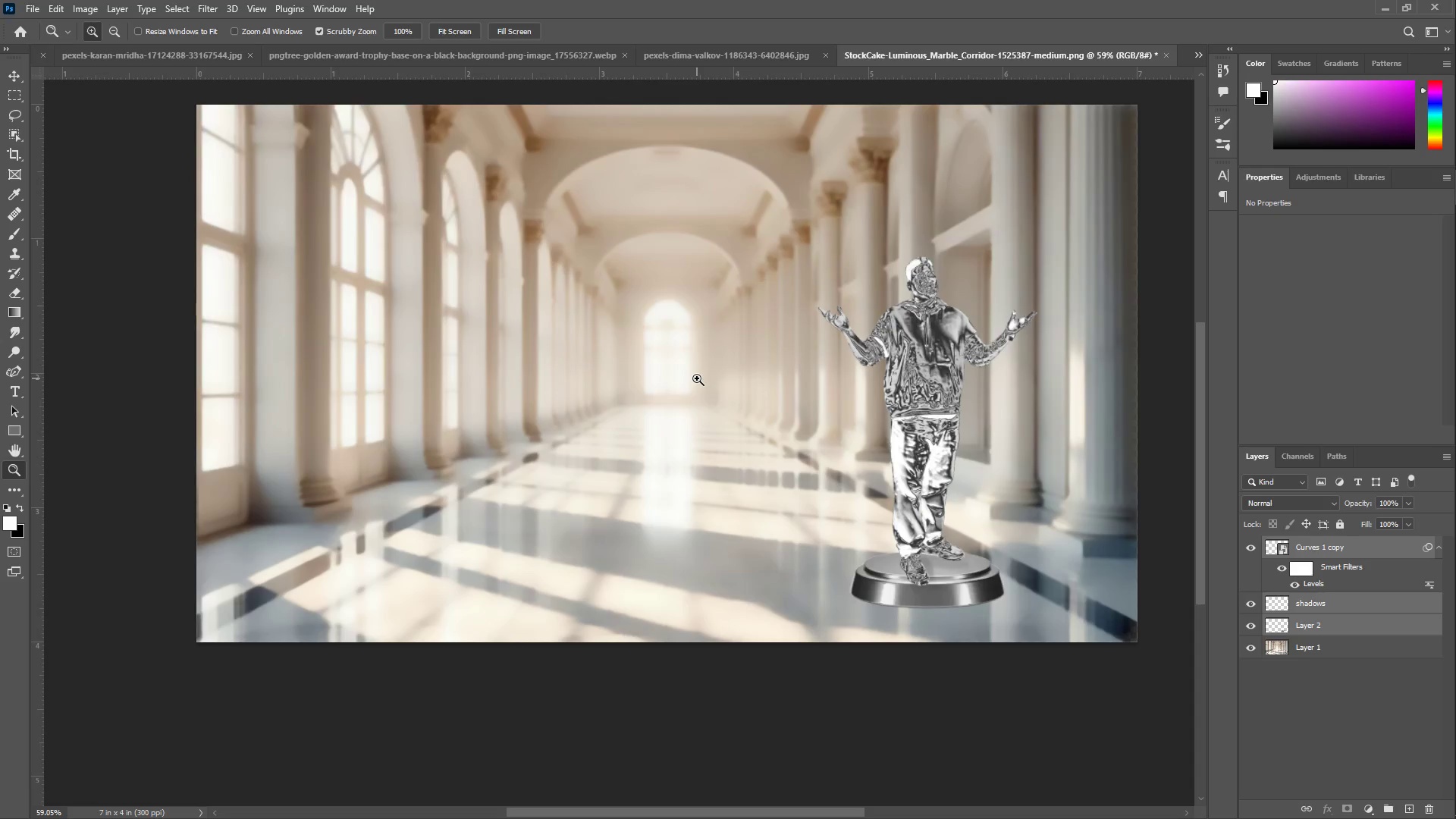 
left_click_drag(start_coordinate=[668, 367], to_coordinate=[697, 378])
 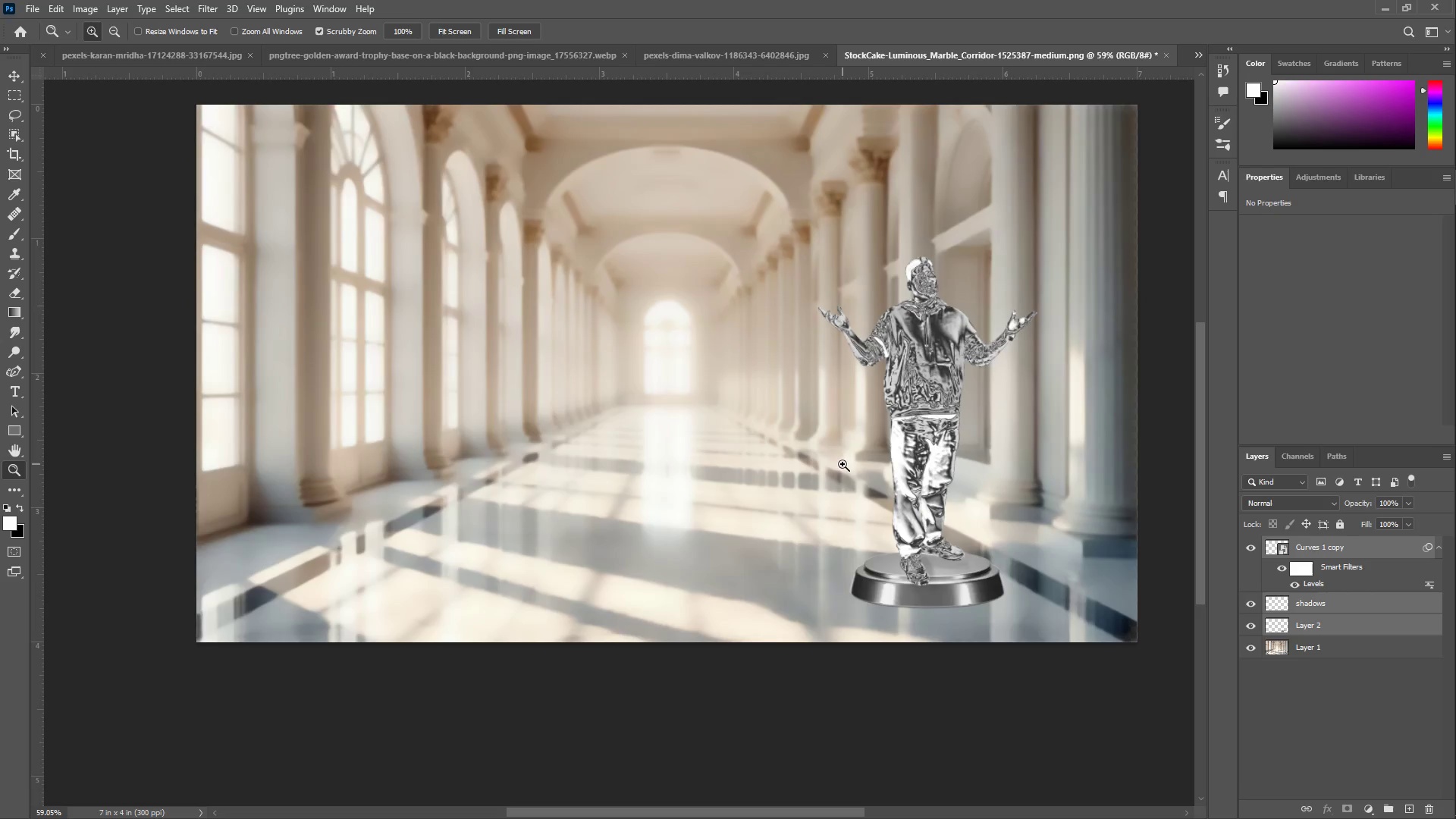 
wait(22.64)
 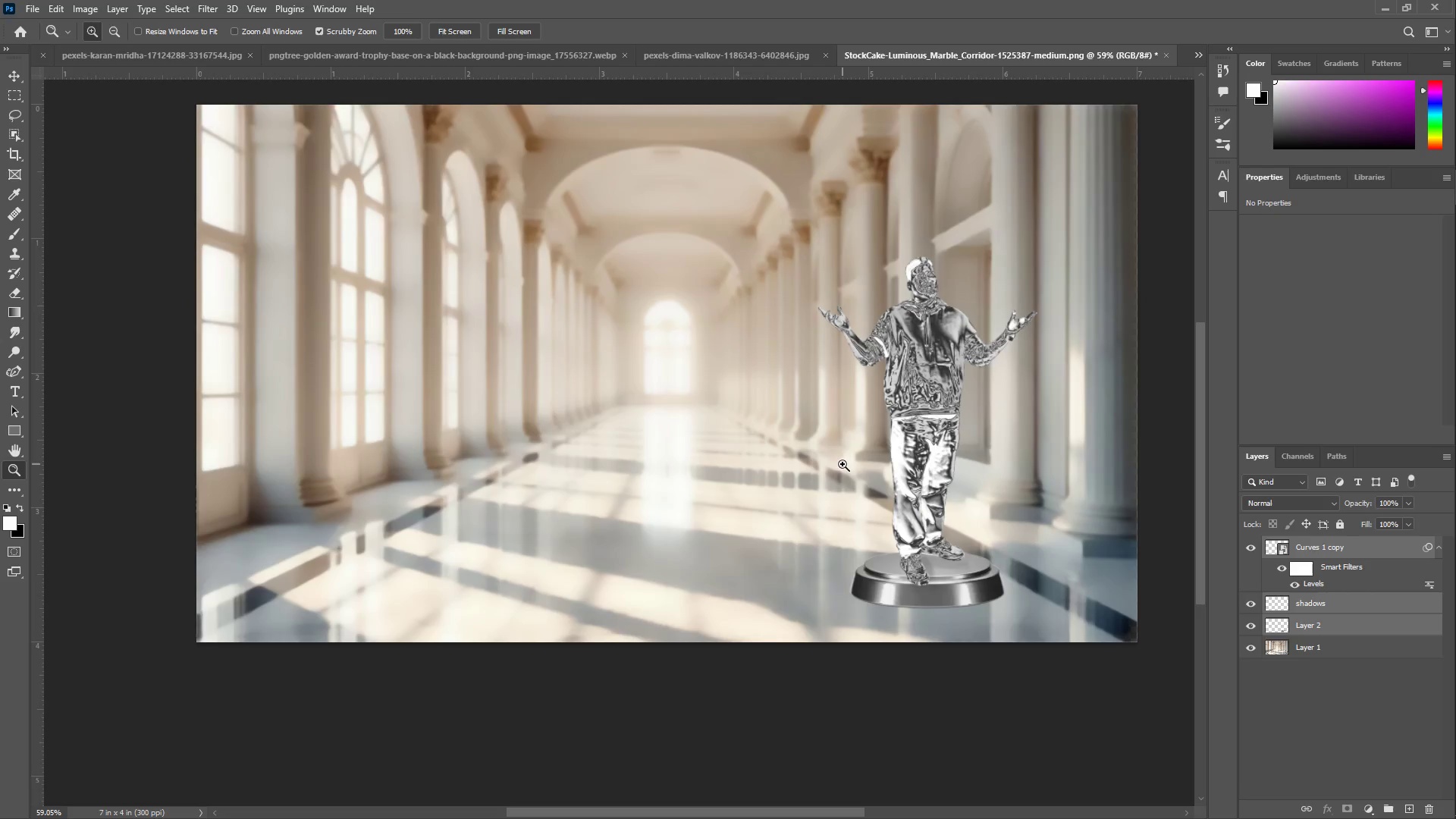 
left_click([12, 428])
 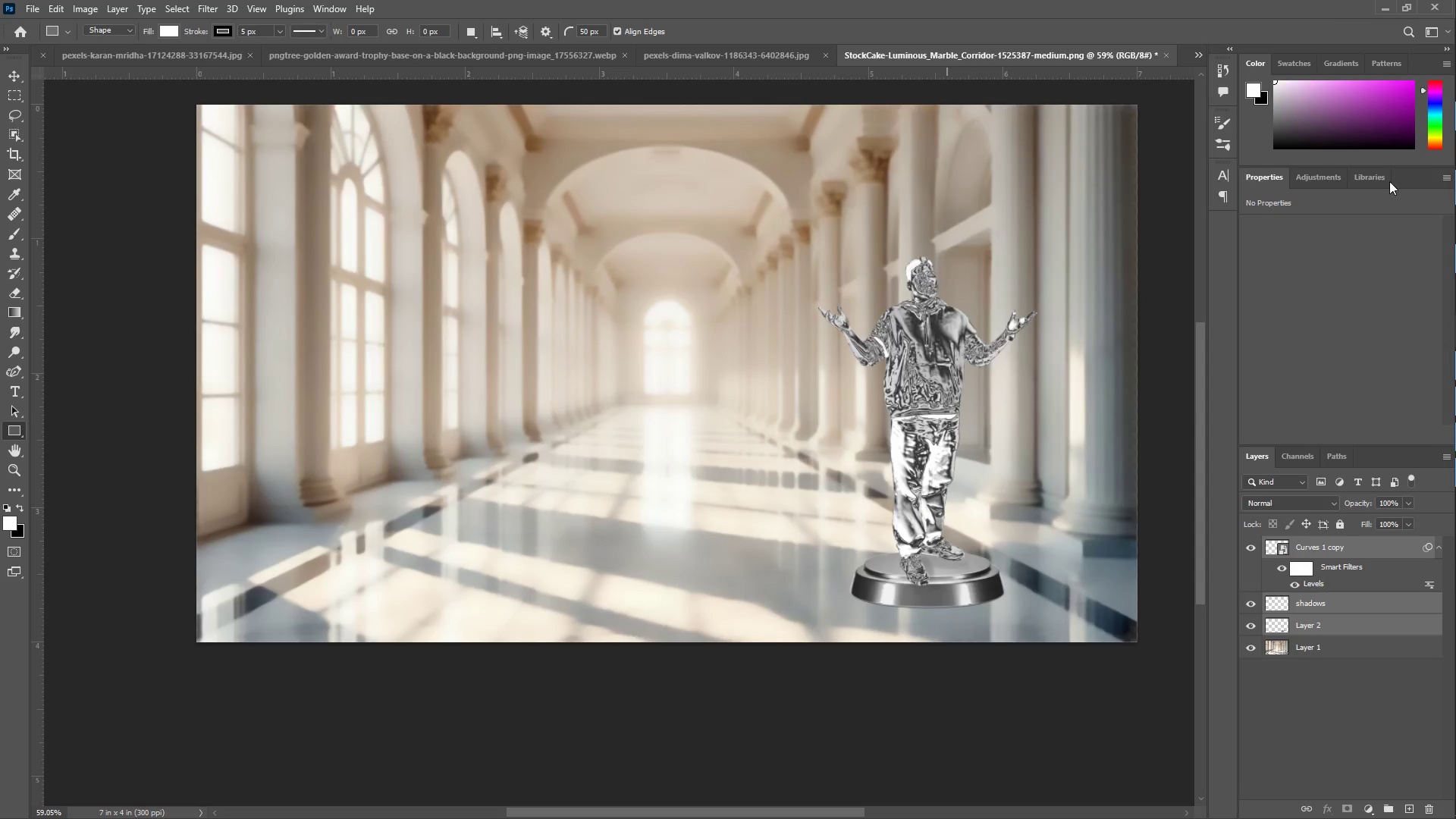 
left_click([1381, 10])
 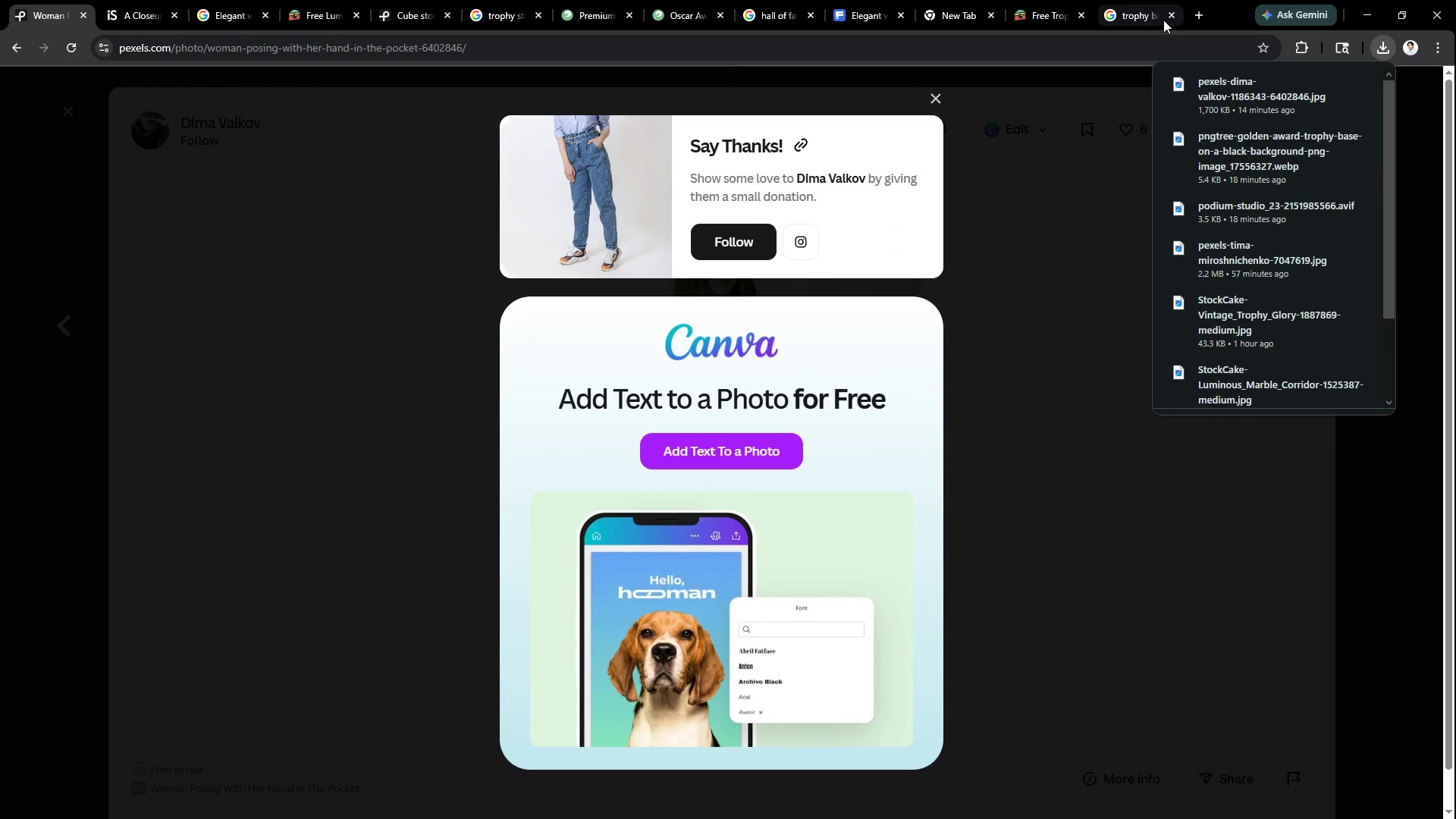 
left_click([1210, 17])
 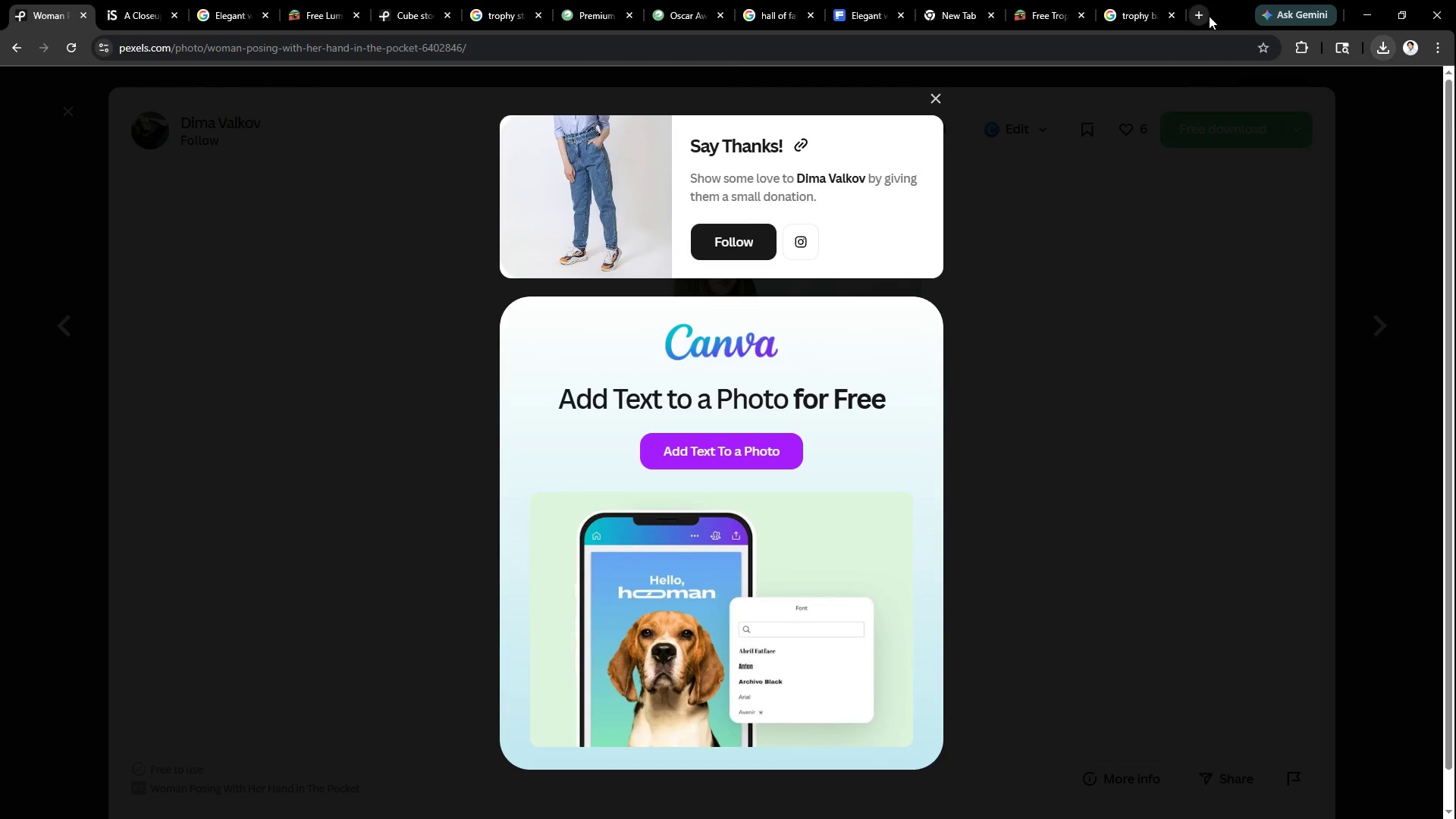 
left_click([1200, 16])
 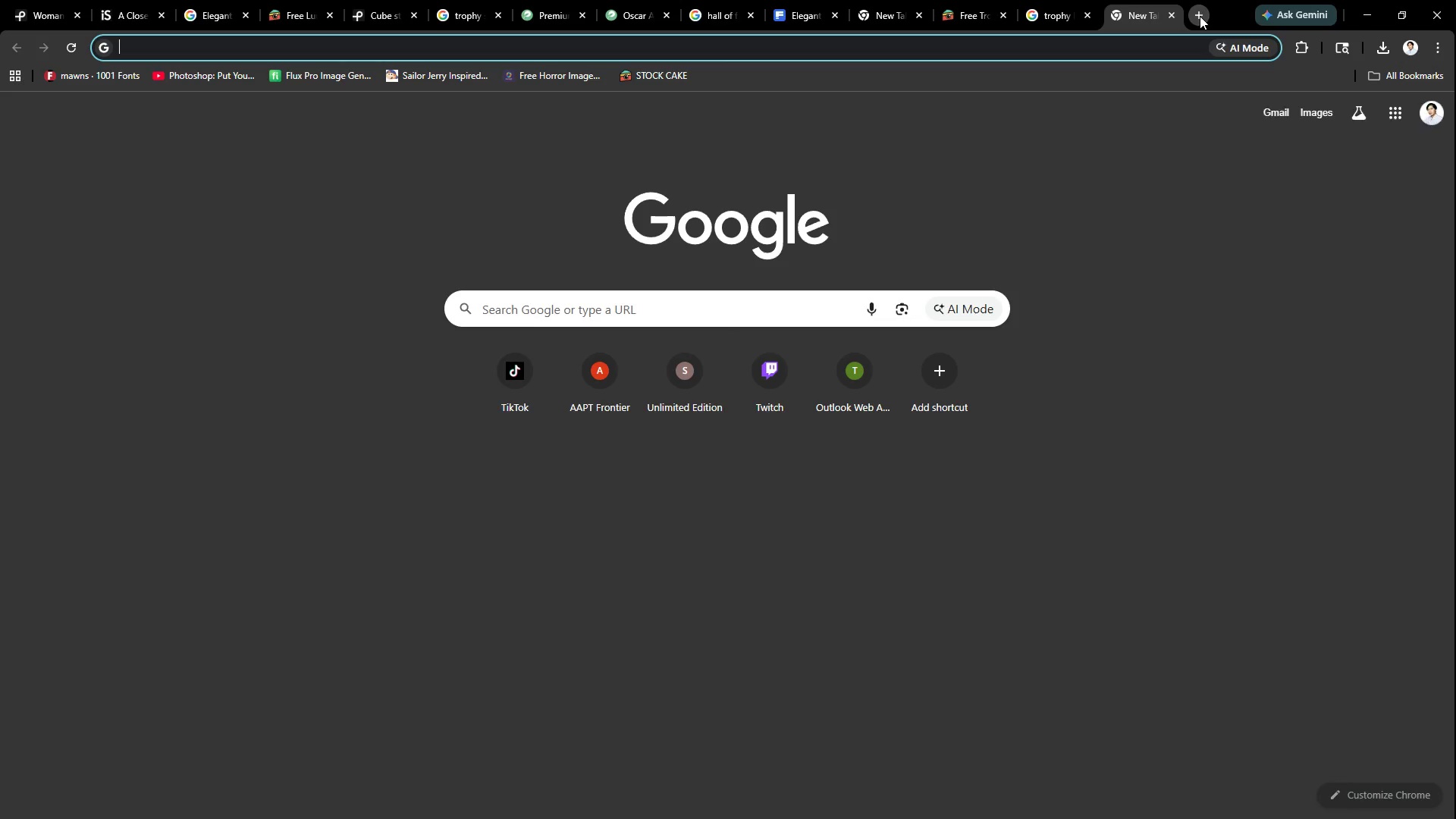 
type(white canvas)
 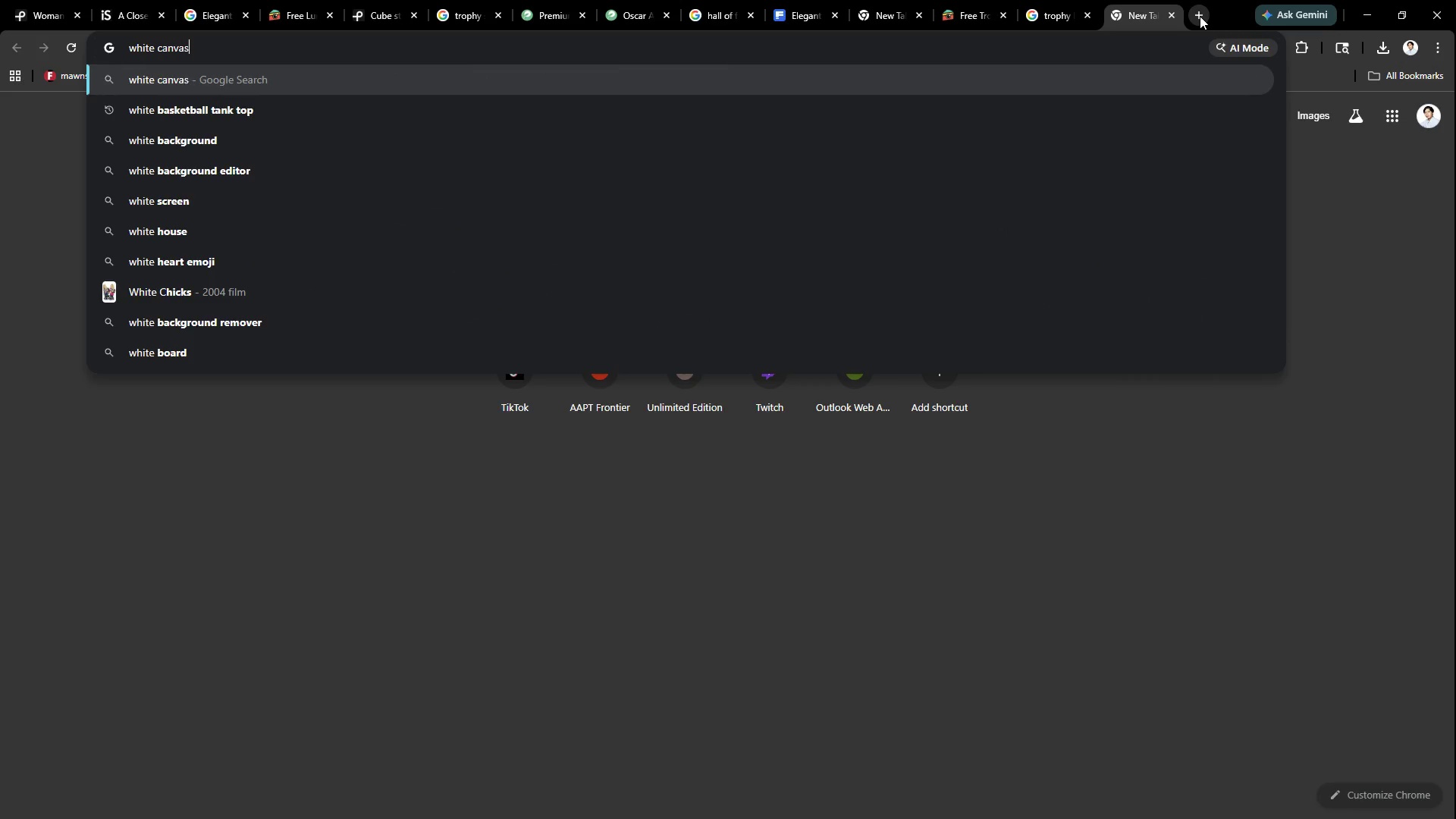 
key(Enter)
 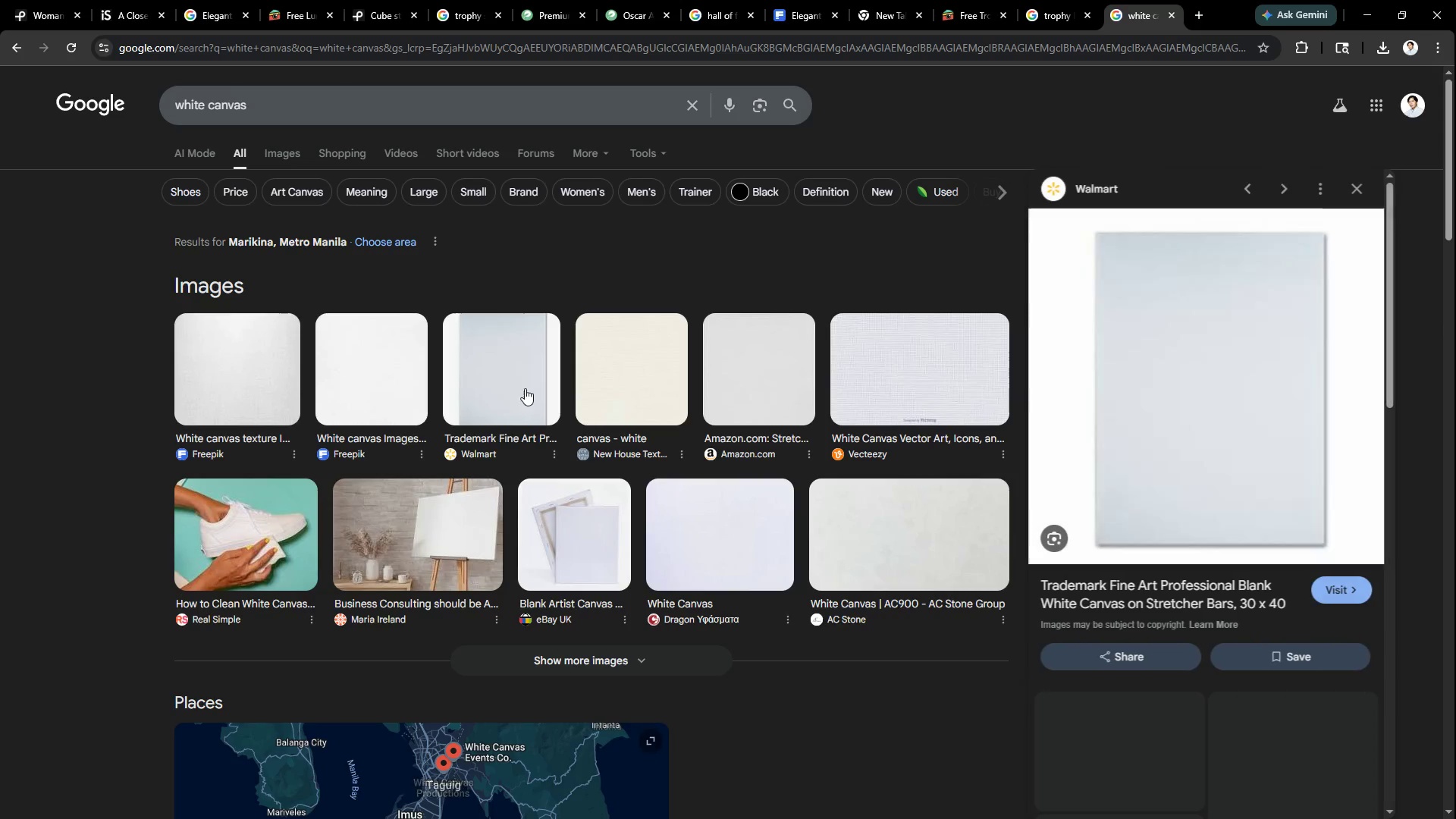 
right_click([1170, 317])
 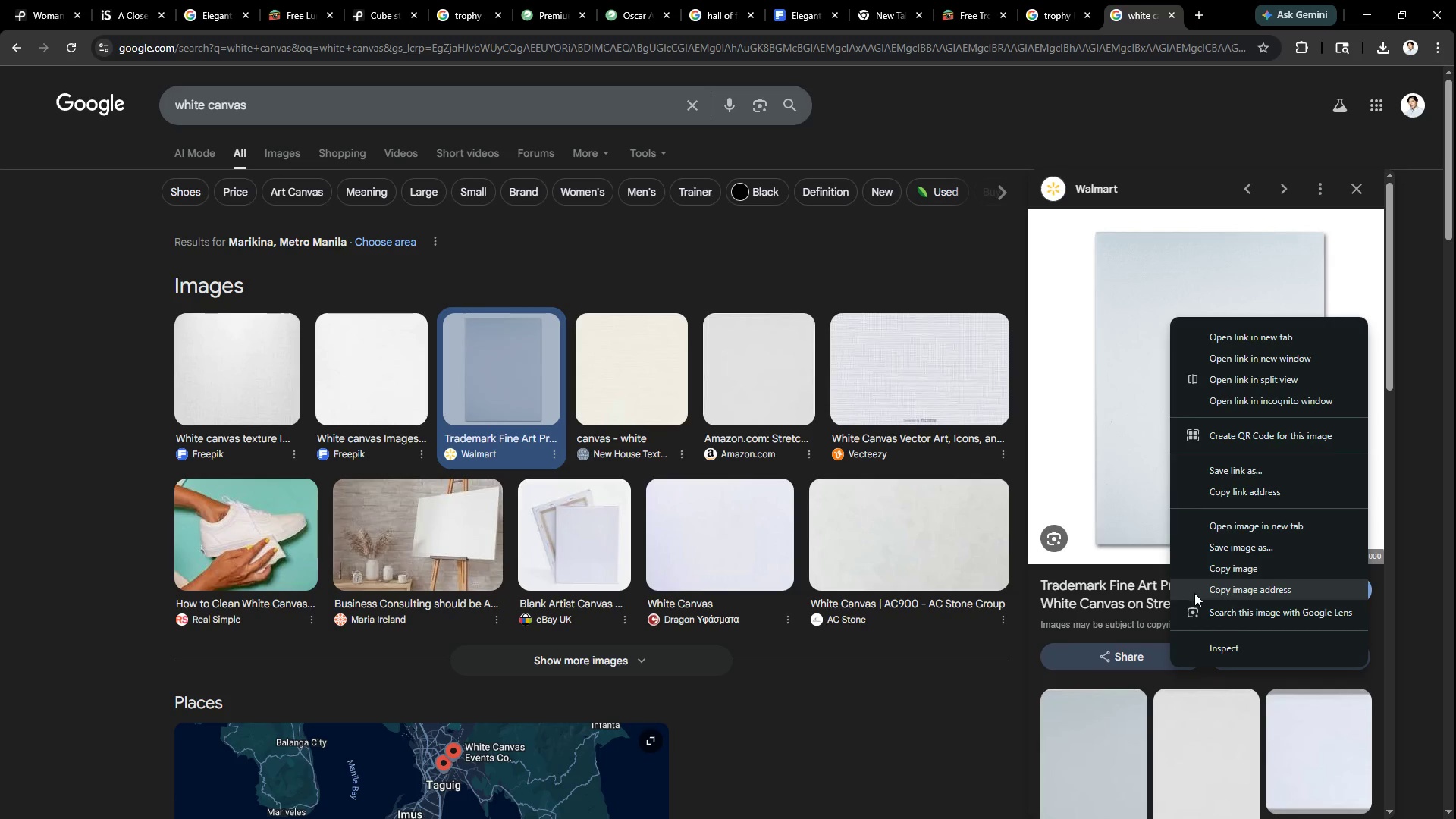 
left_click([1224, 570])
 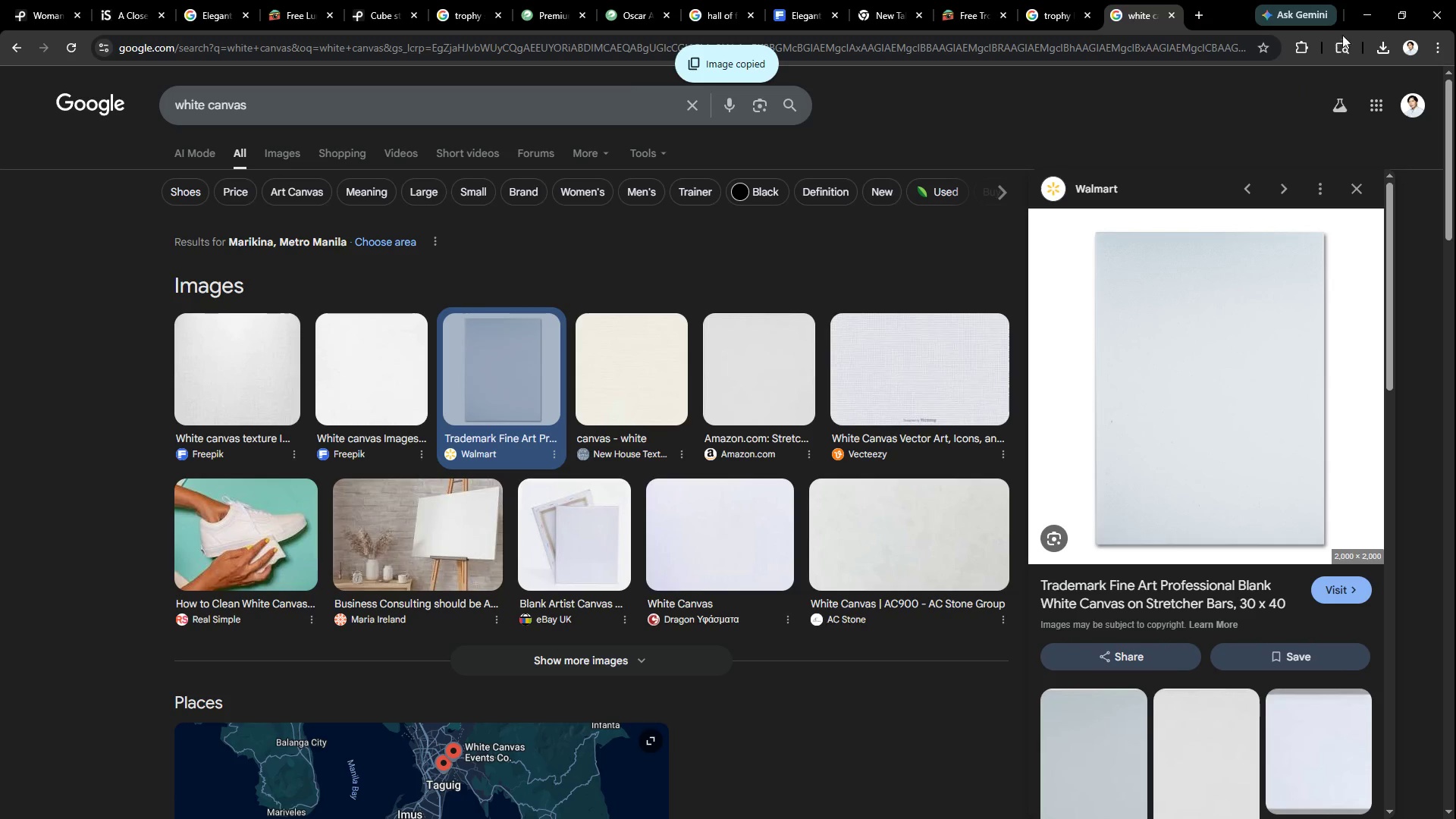 
left_click([1362, 17])
 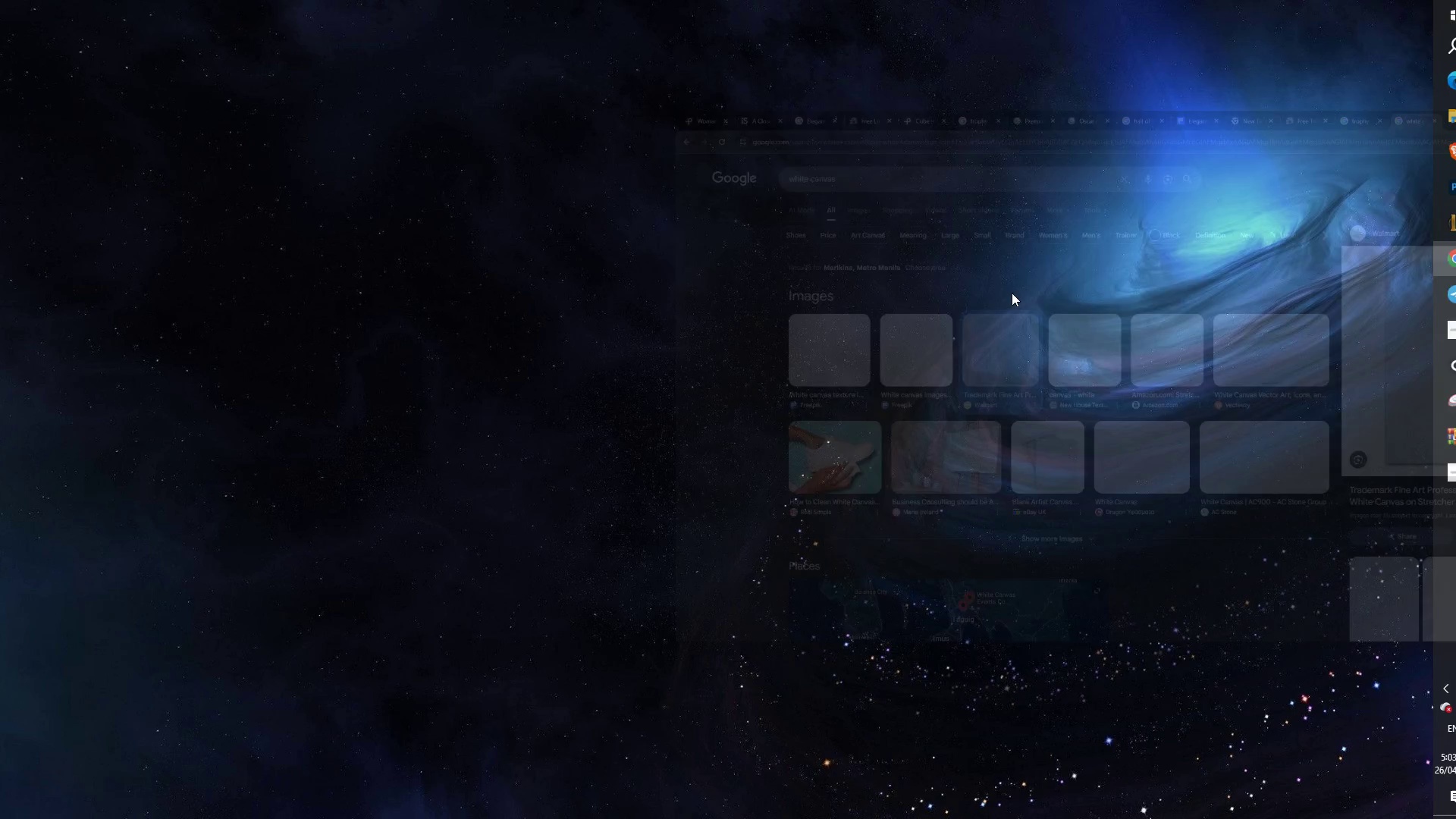 
key(Control+ControlLeft)
 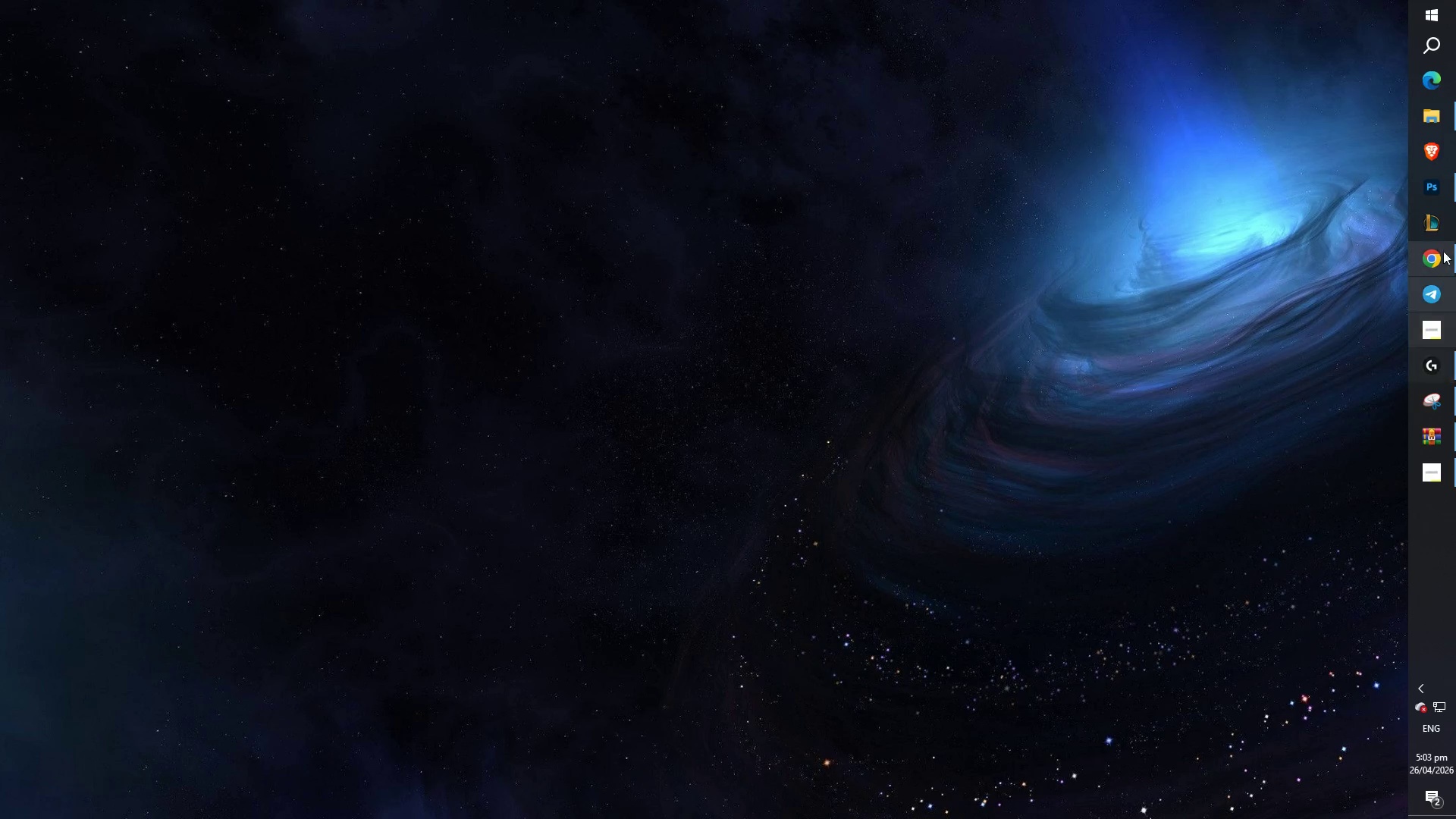 
left_click([1443, 194])
 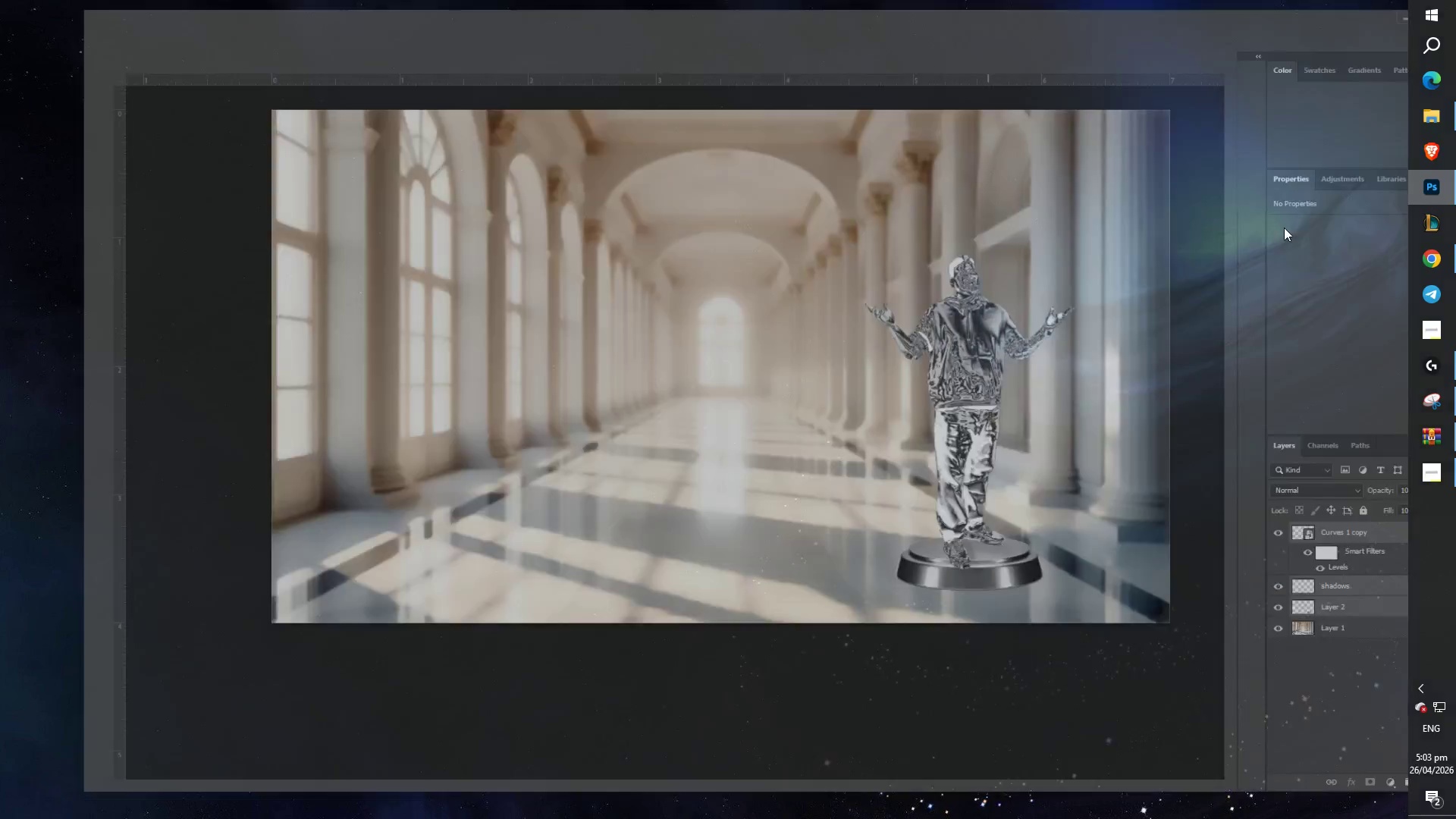 
key(Control+ControlLeft)
 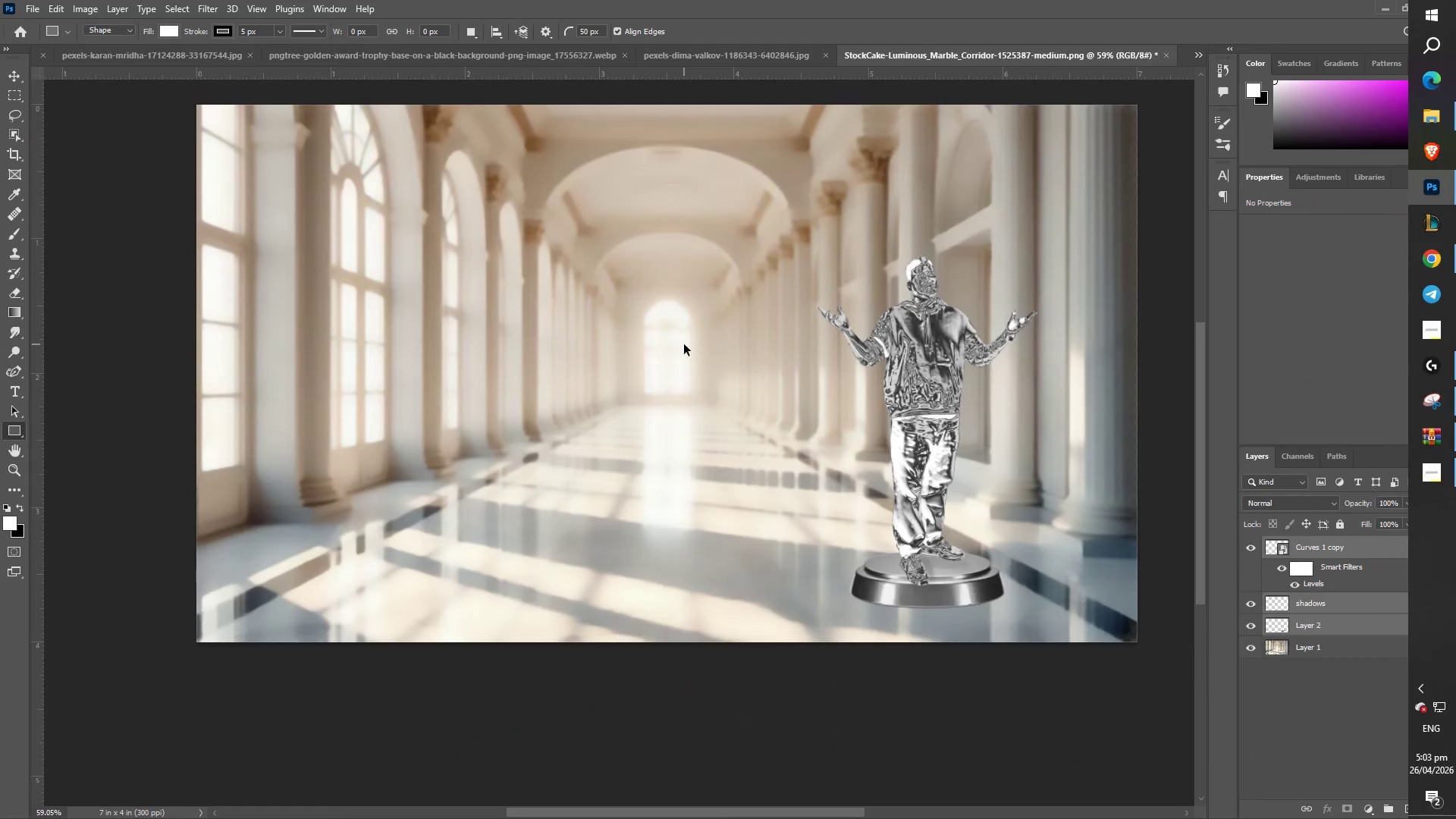 
key(Control+V)
 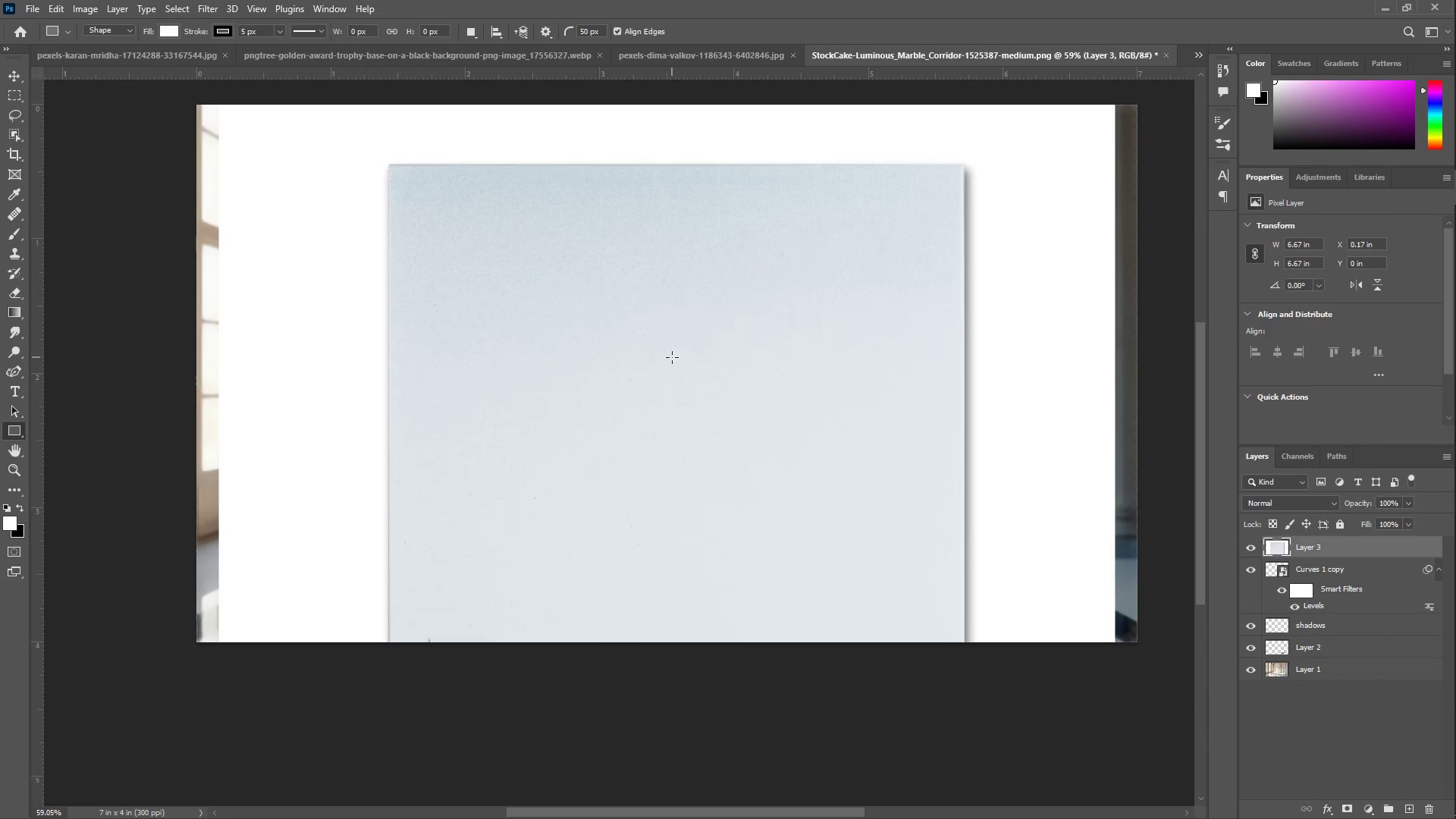 
key(Z)
 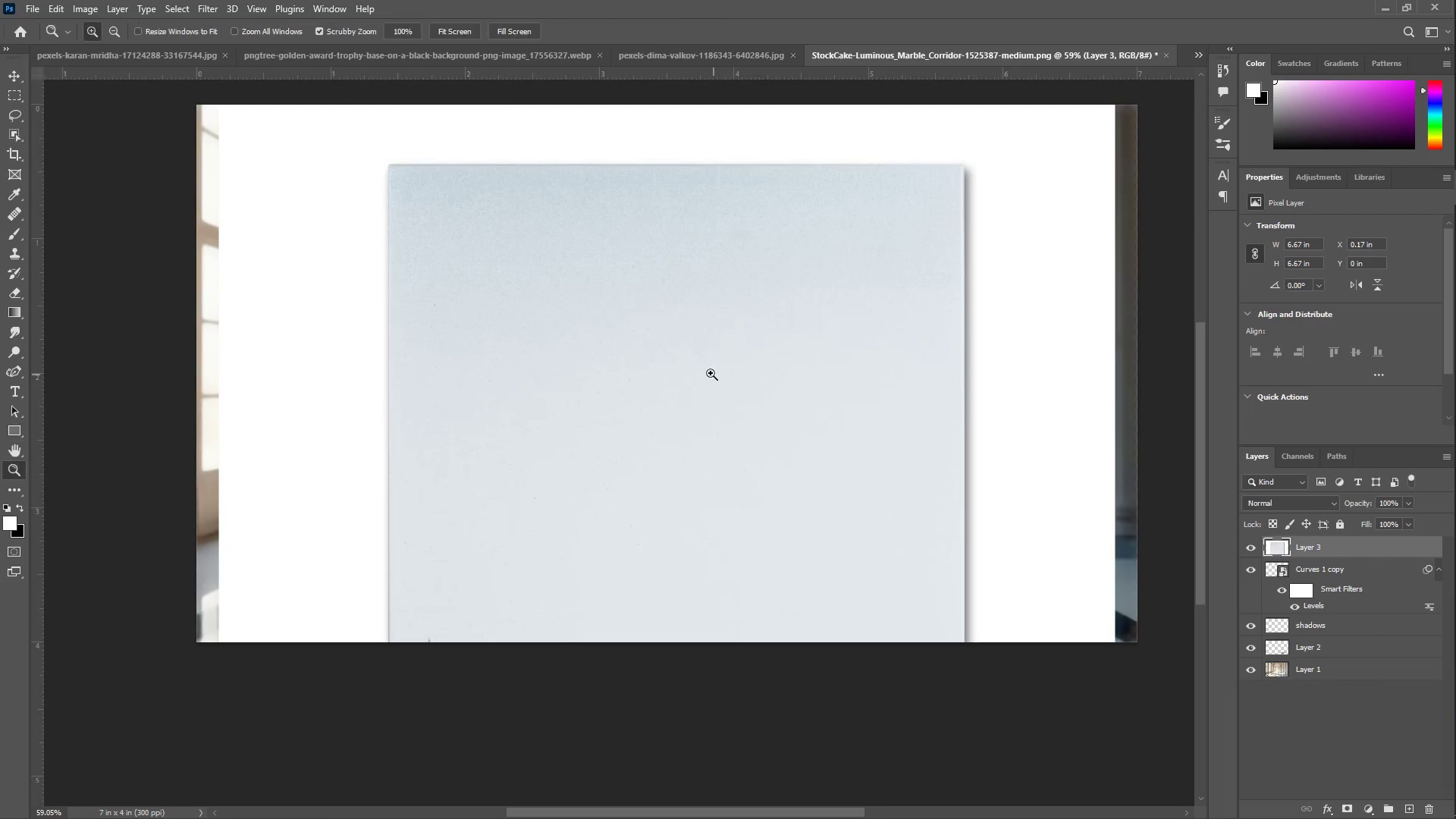 
left_click_drag(start_coordinate=[704, 372], to_coordinate=[648, 370])
 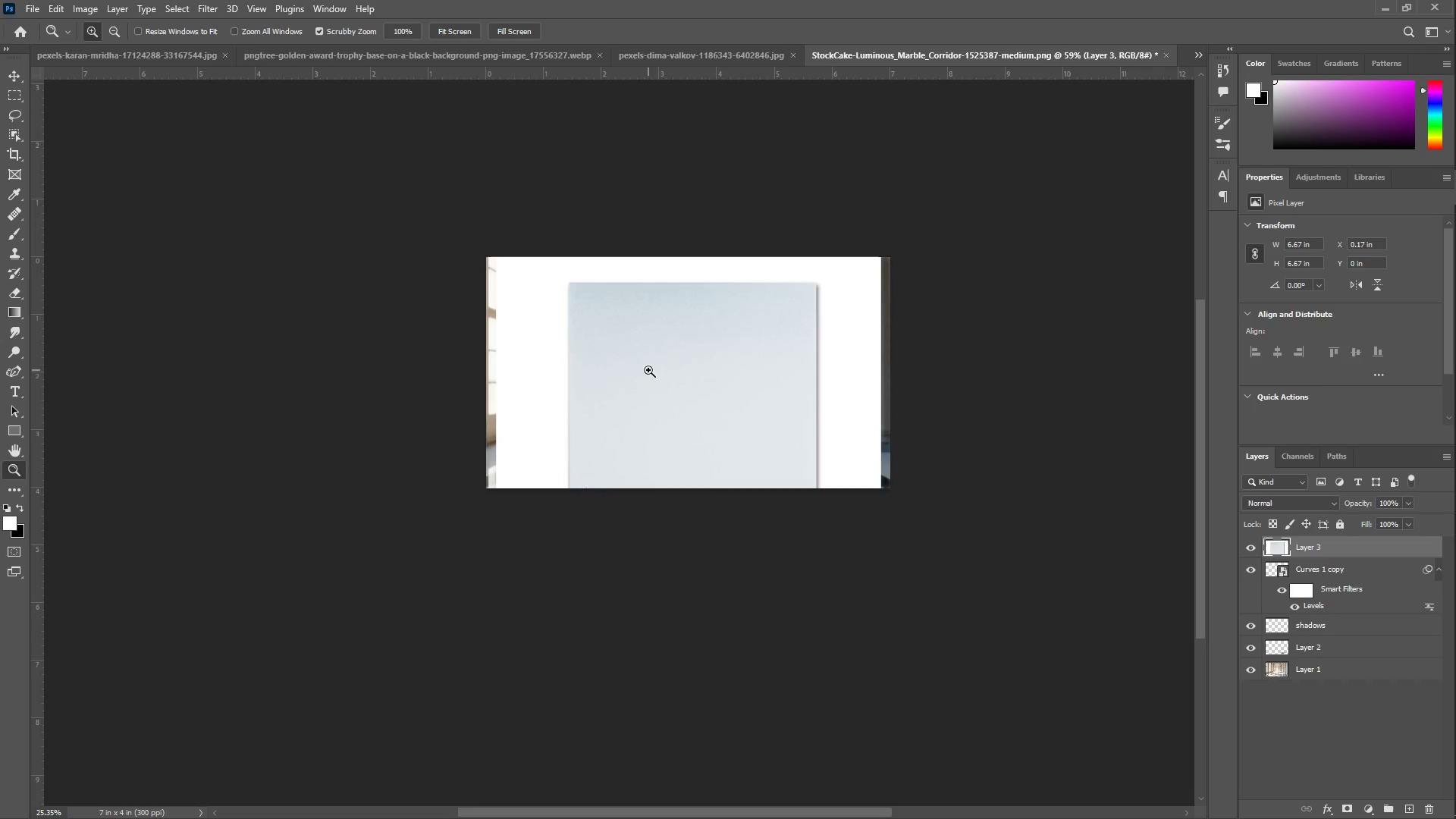 
key(Control+T)
 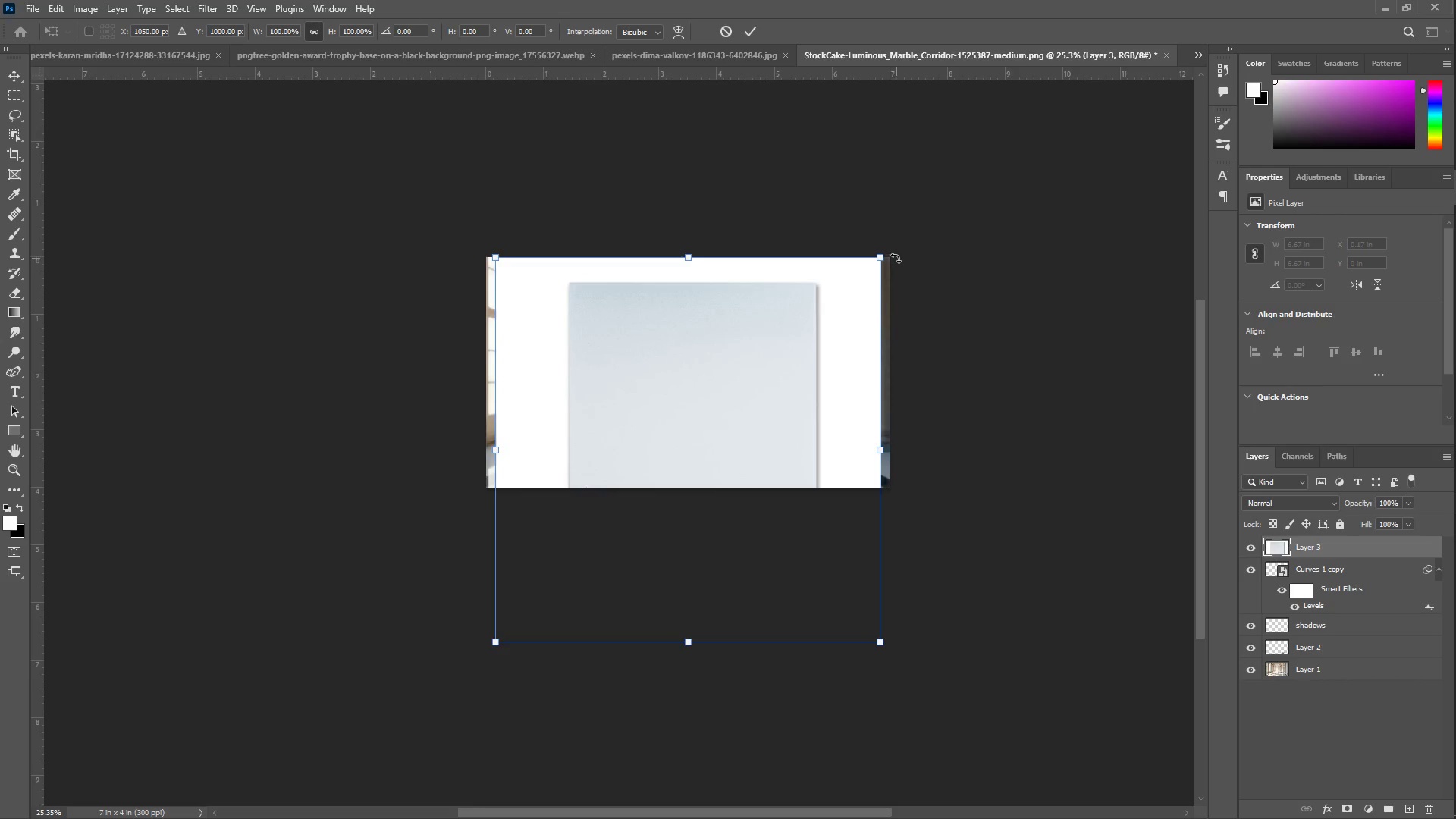 
left_click_drag(start_coordinate=[881, 255], to_coordinate=[748, 357])
 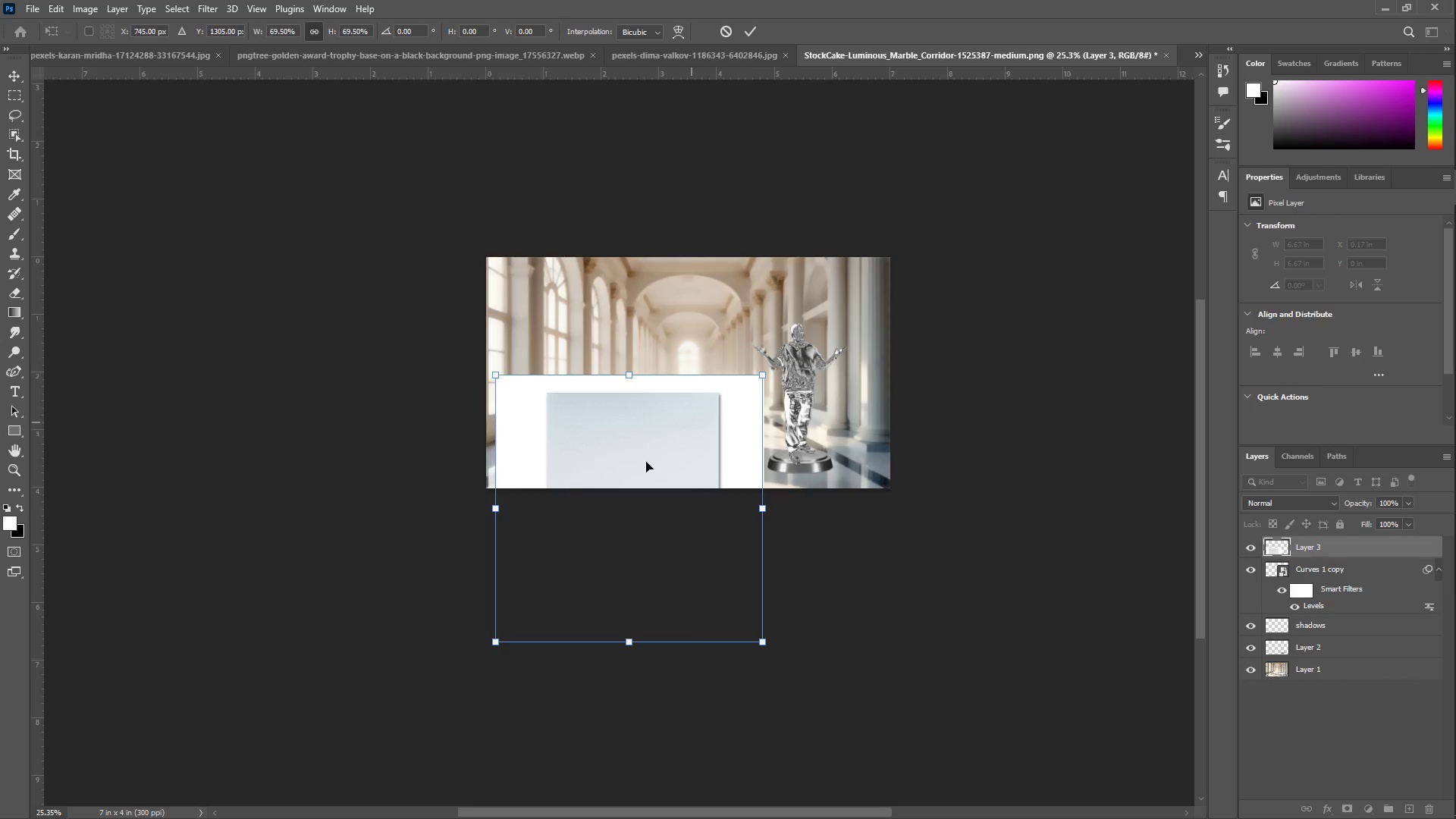 
left_click_drag(start_coordinate=[562, 505], to_coordinate=[579, 350])
 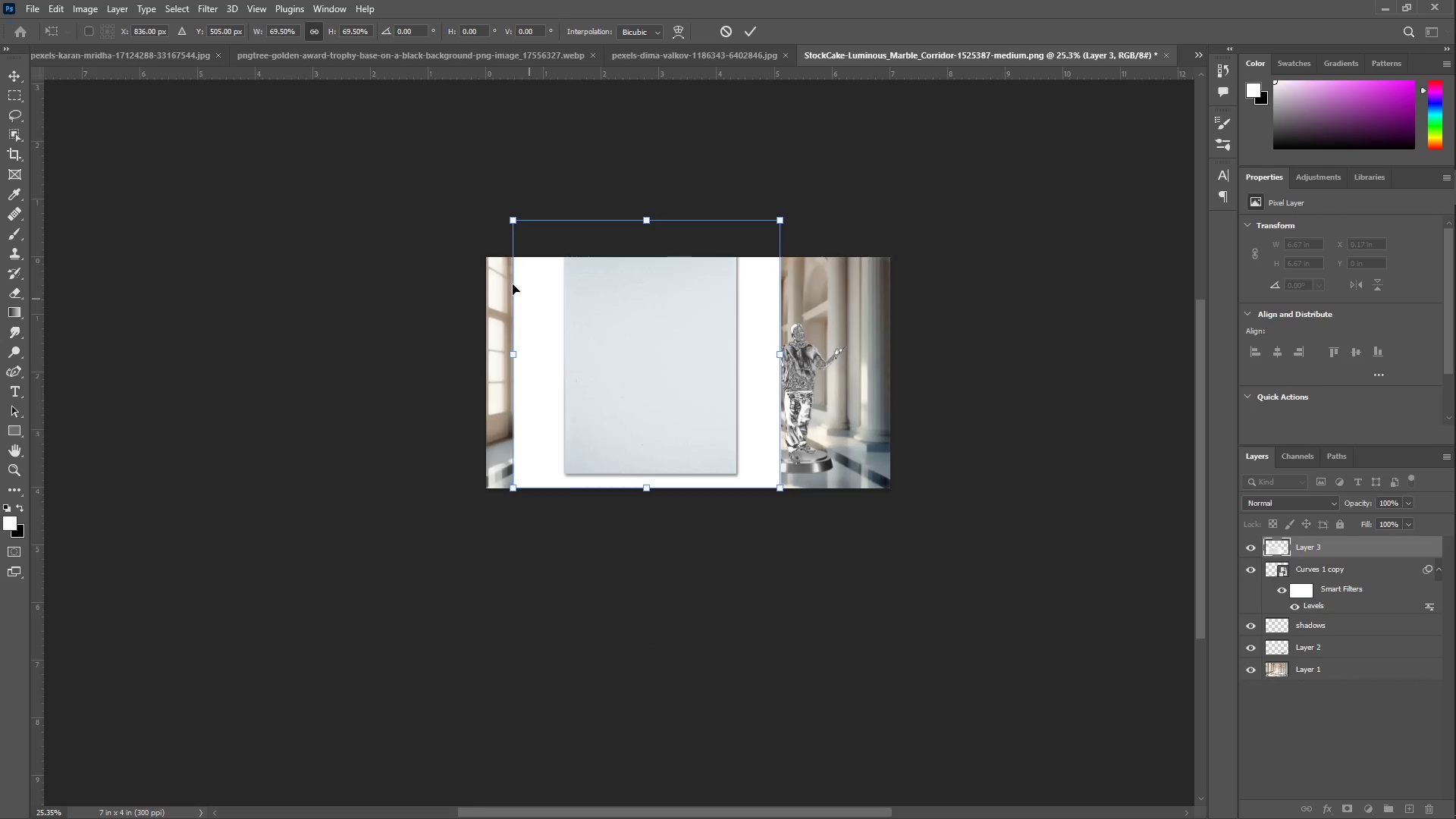 
hold_key(key=ShiftLeft, duration=0.78)
 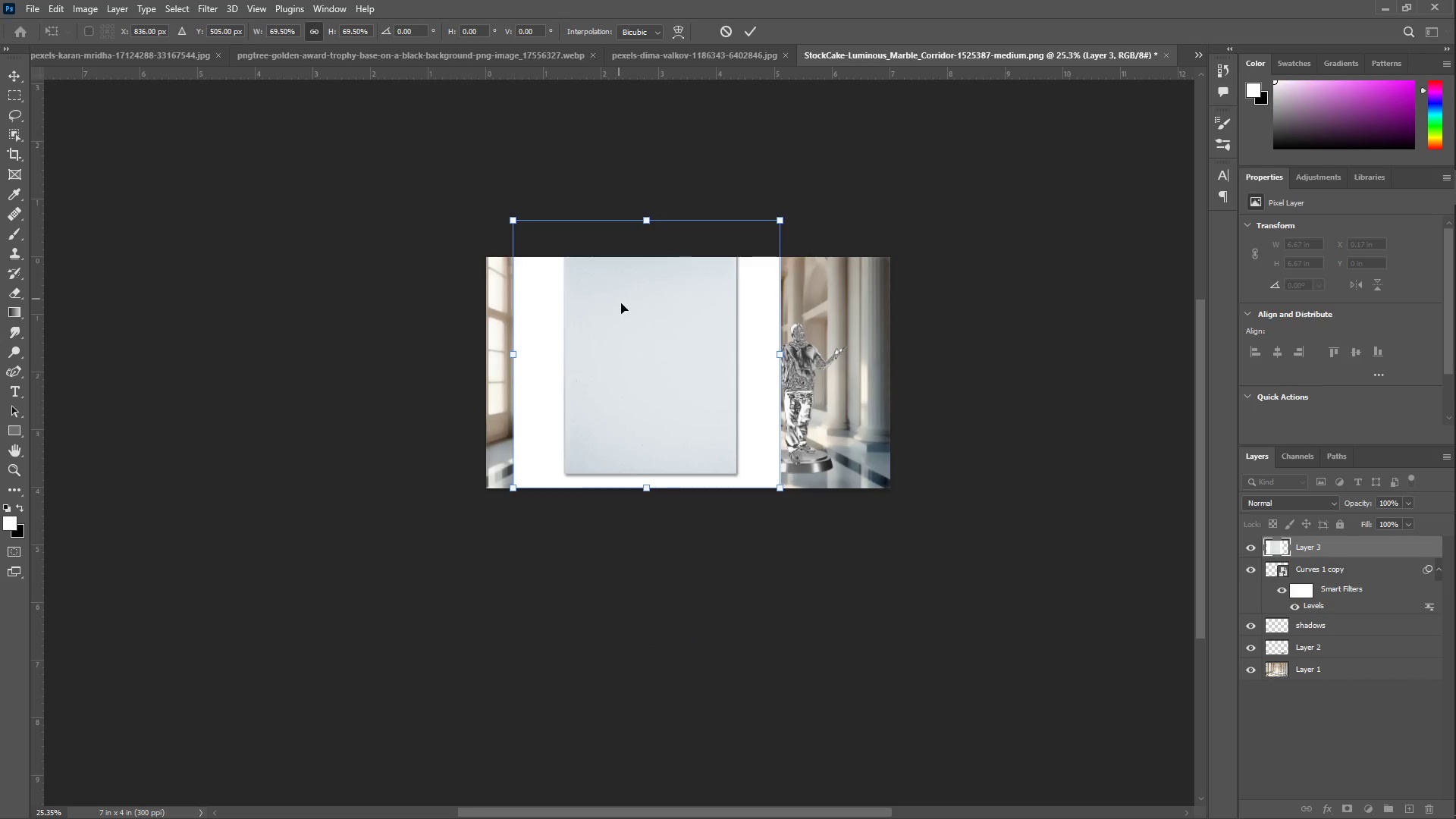 
left_click_drag(start_coordinate=[623, 306], to_coordinate=[667, 291])
 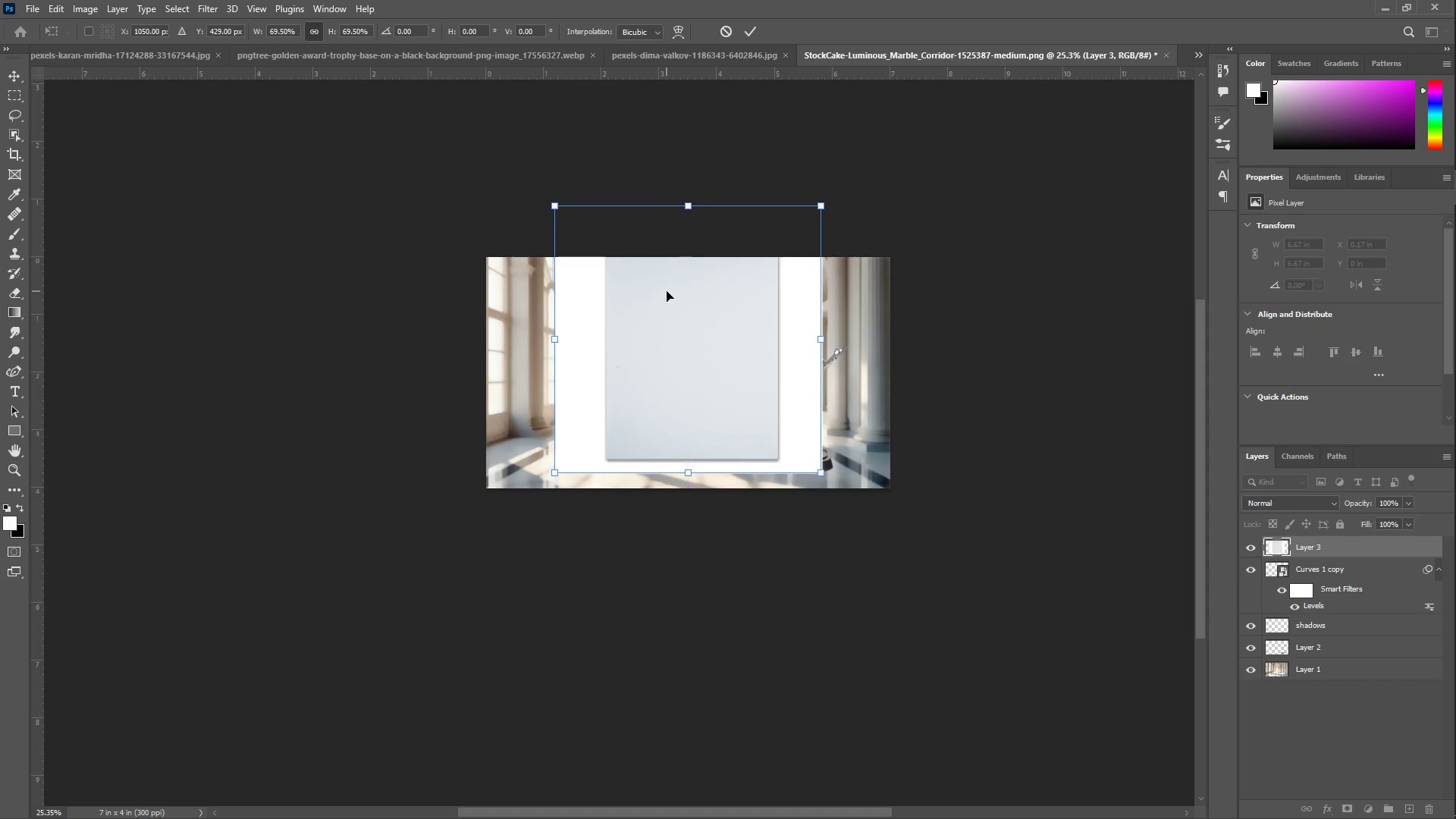 
key(Enter)
 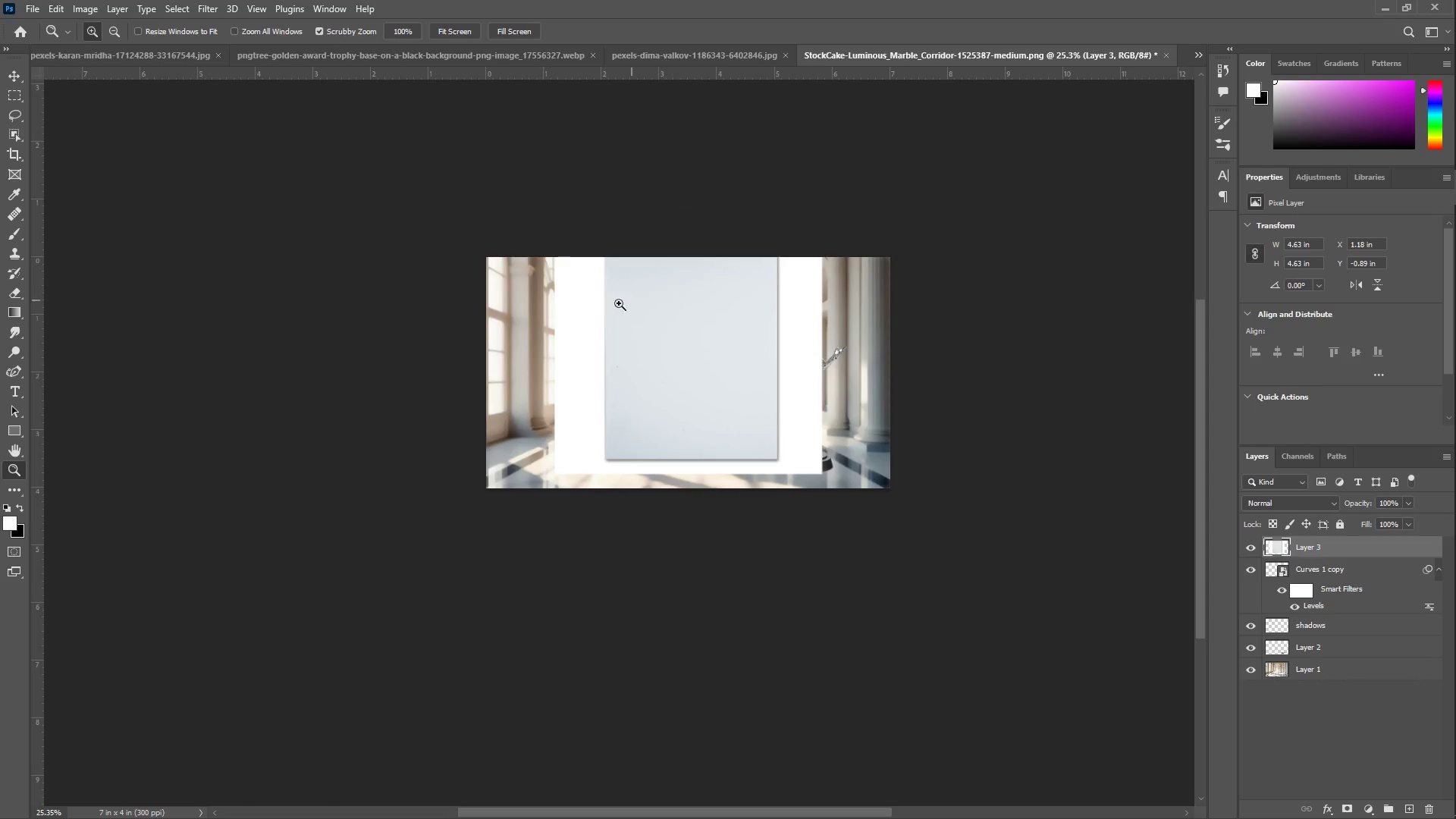 
key(E)
 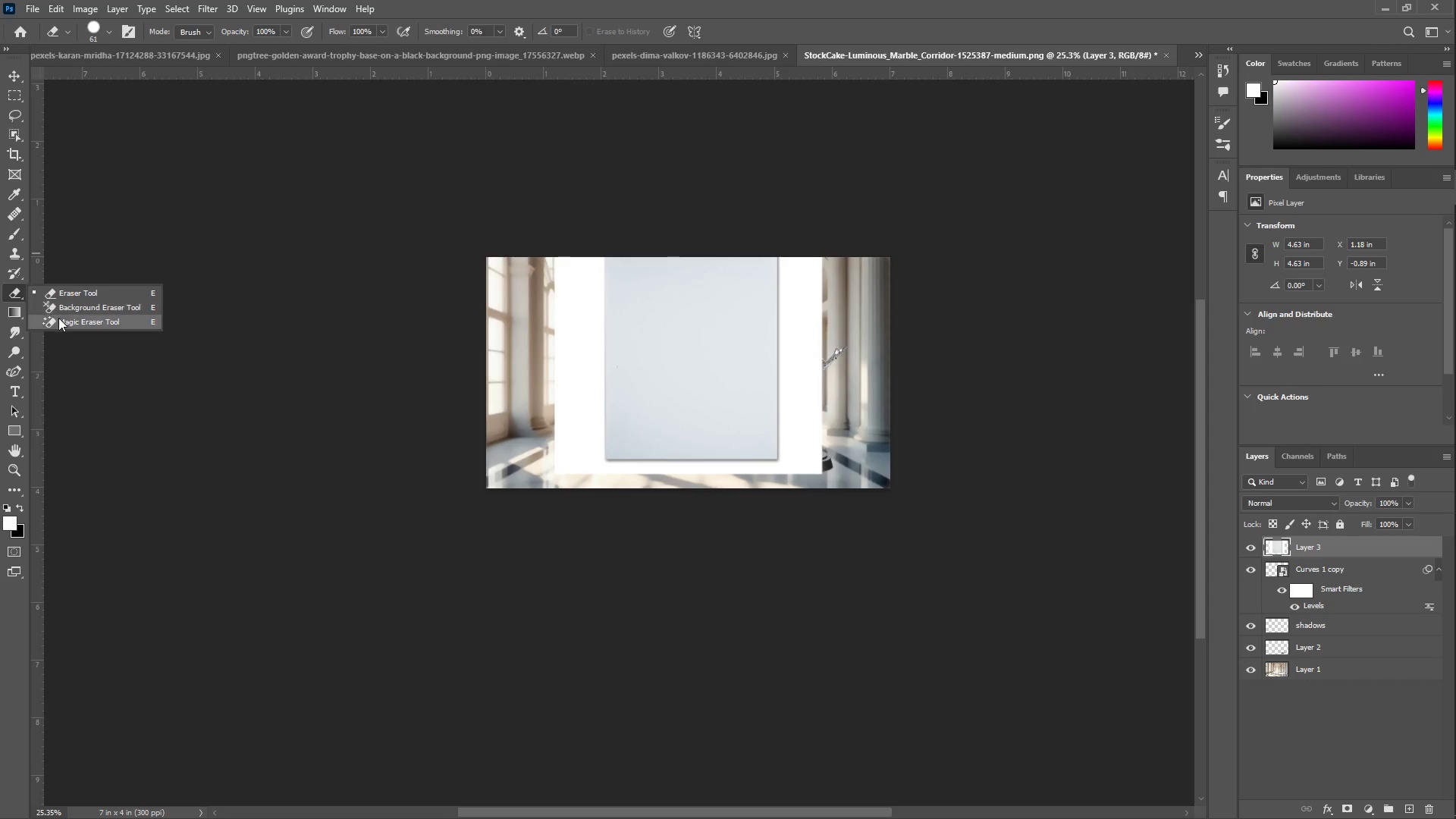 
left_click_drag(start_coordinate=[581, 328], to_coordinate=[583, 325])
 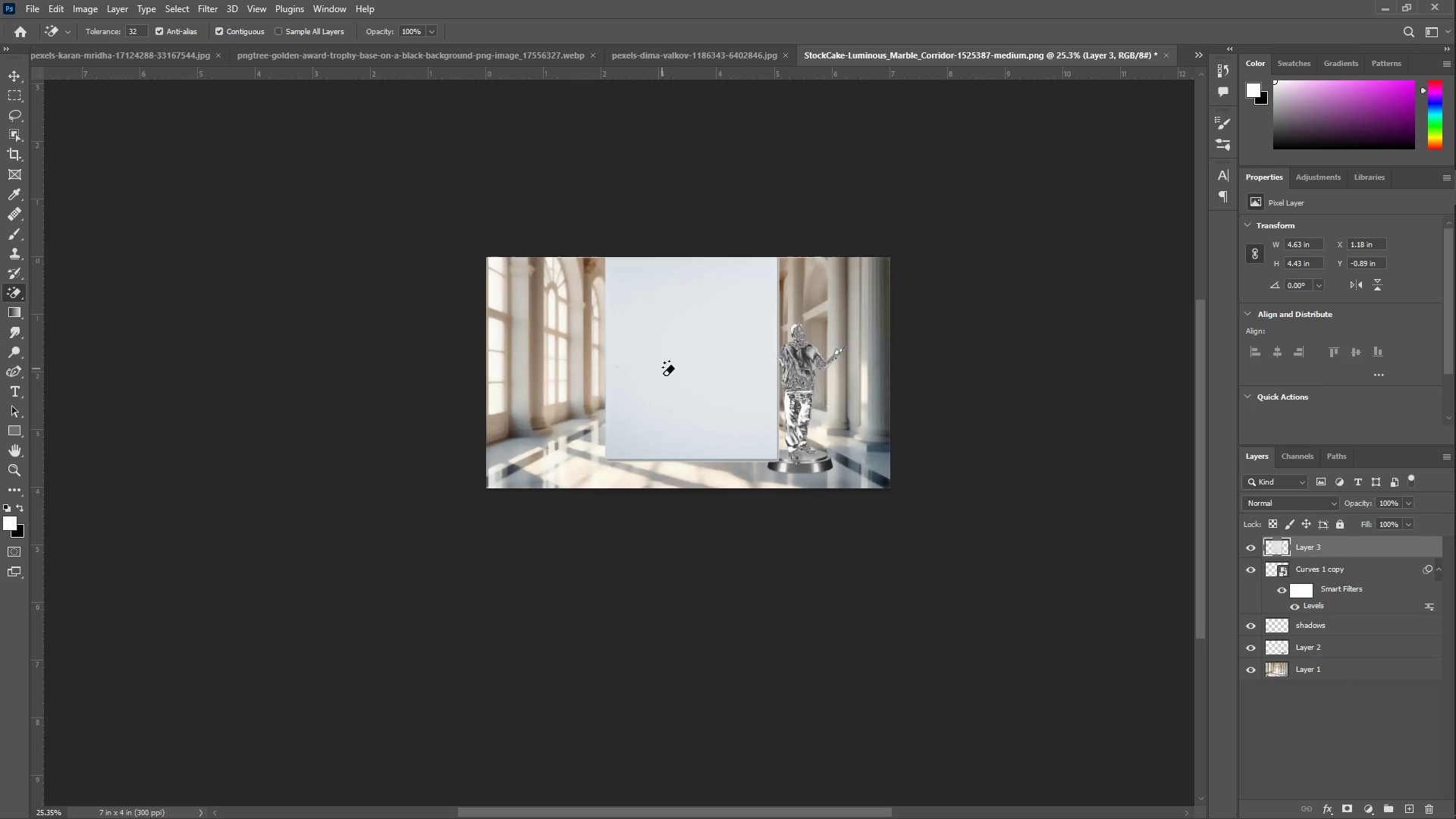 
key(Z)
 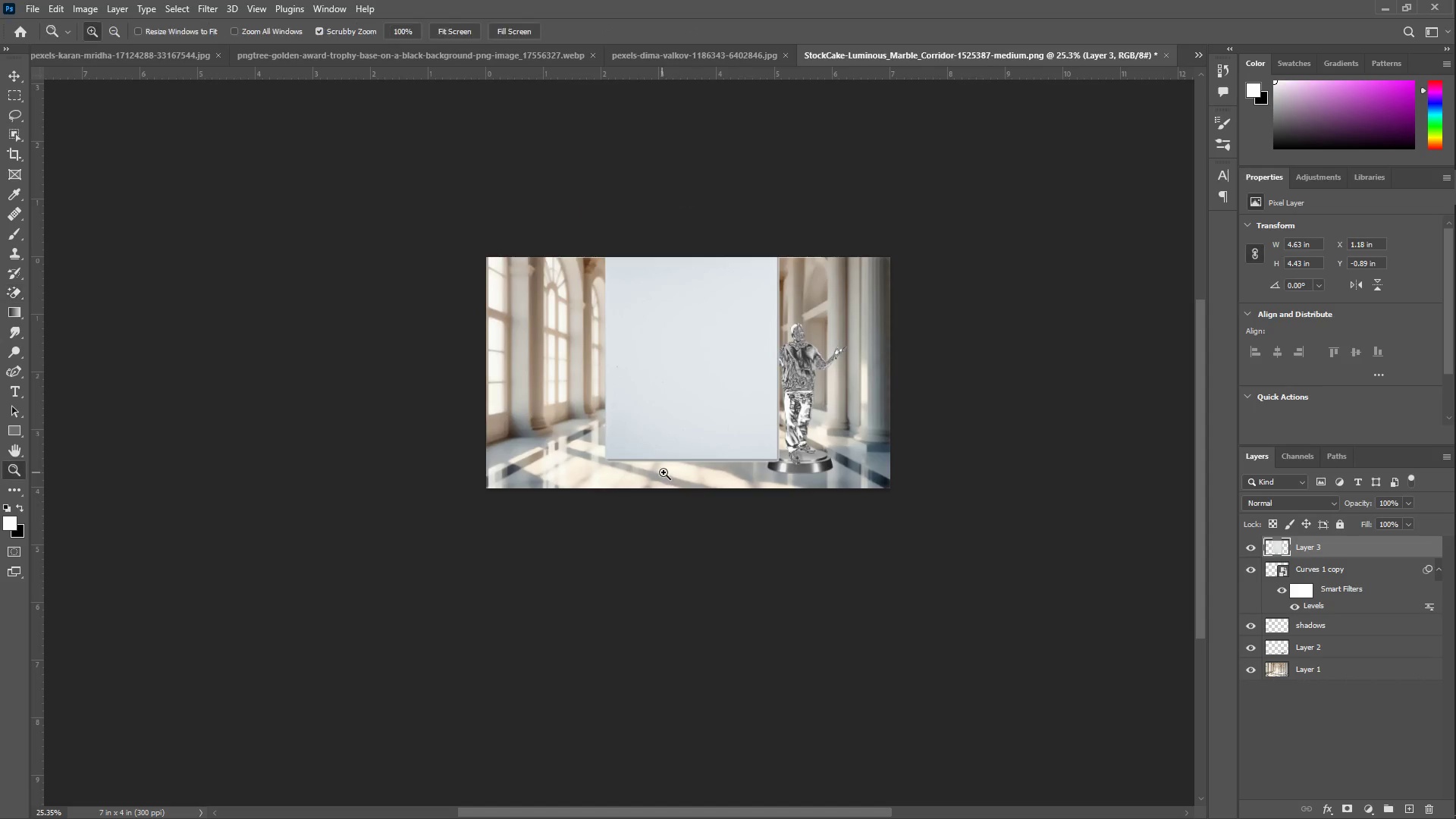 
left_click_drag(start_coordinate=[674, 472], to_coordinate=[731, 453])
 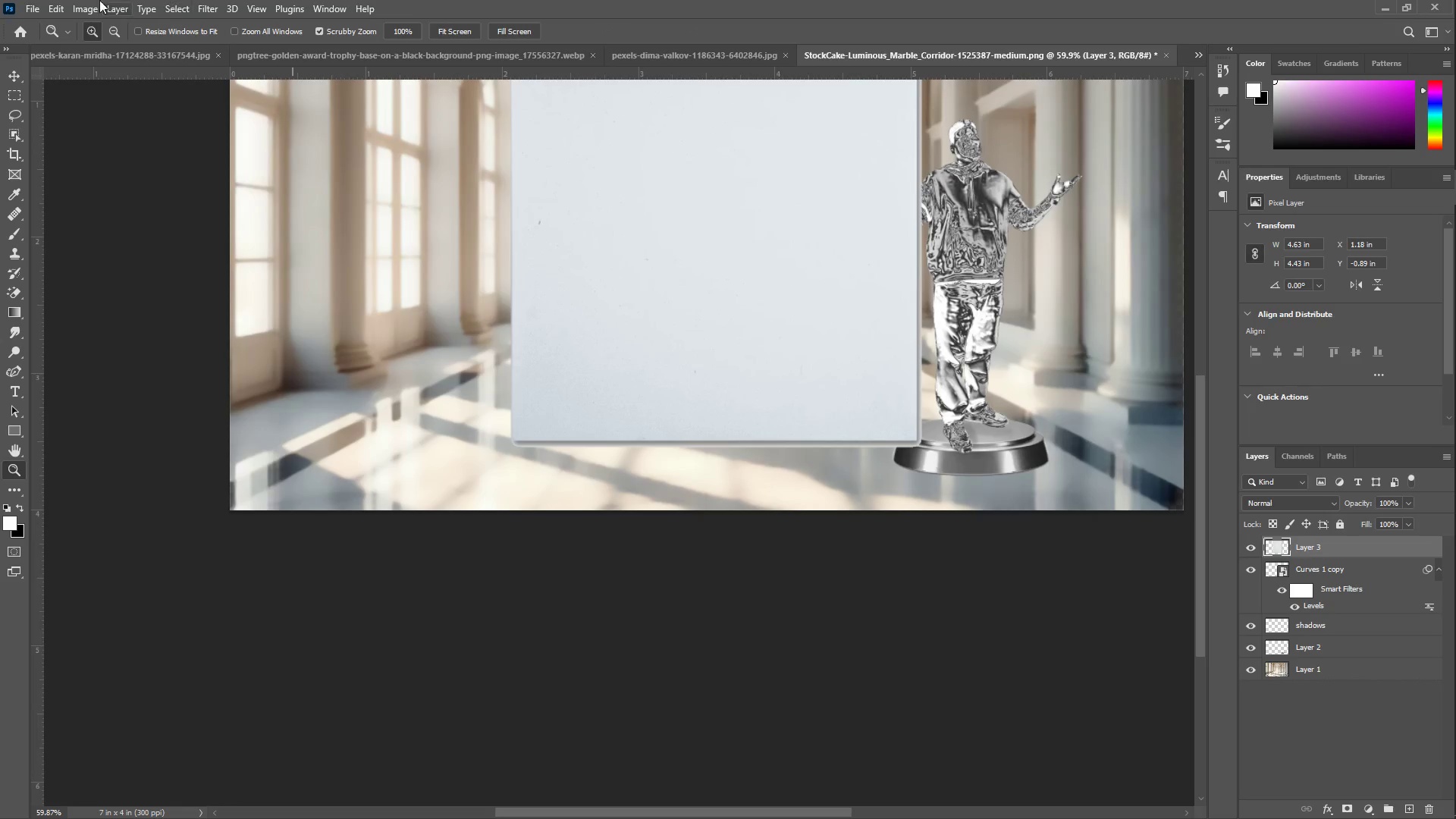 
double_click([115, 46])
 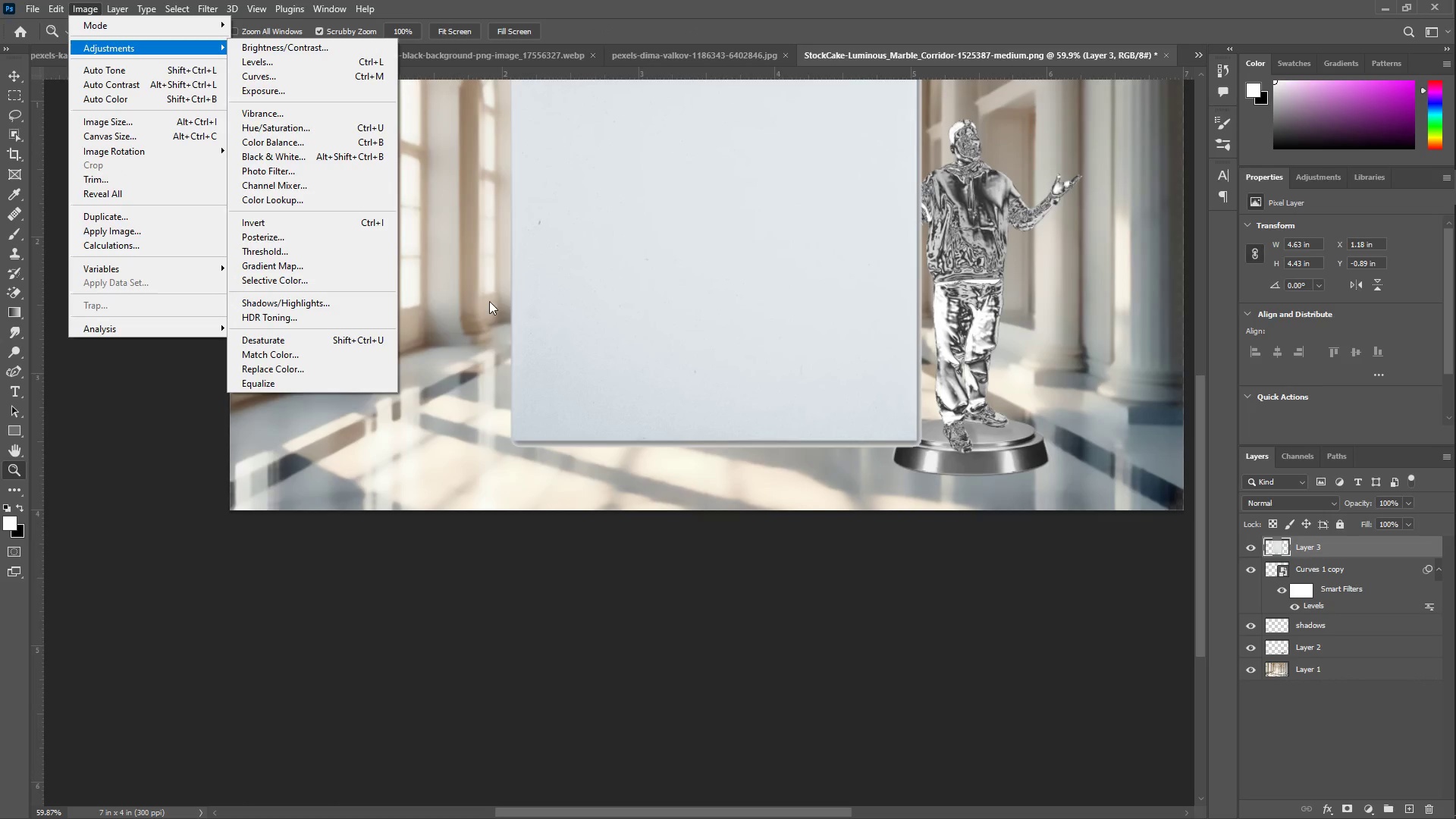 
left_click([706, 394])
 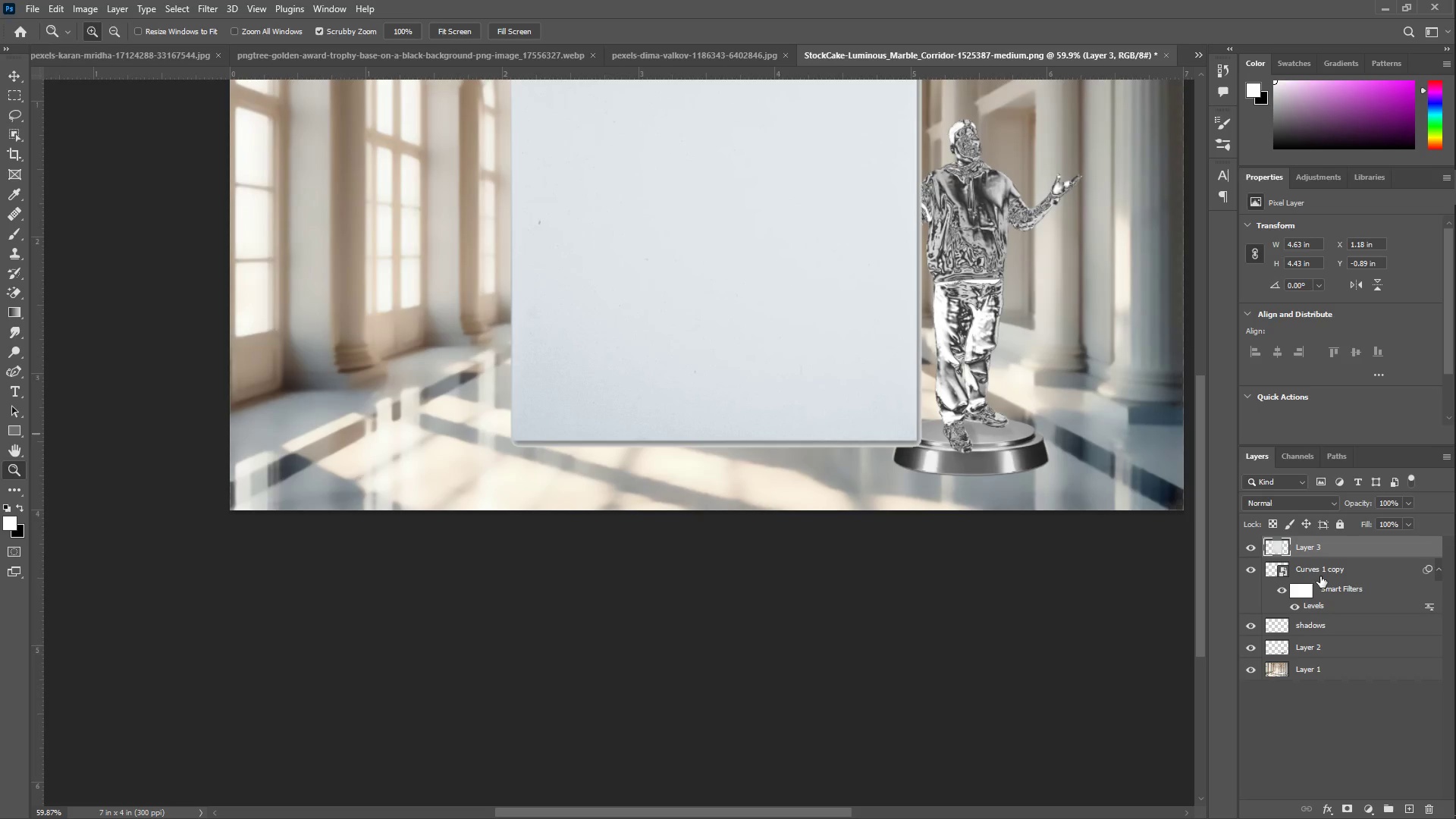 
left_click_drag(start_coordinate=[1327, 551], to_coordinate=[1332, 657])
 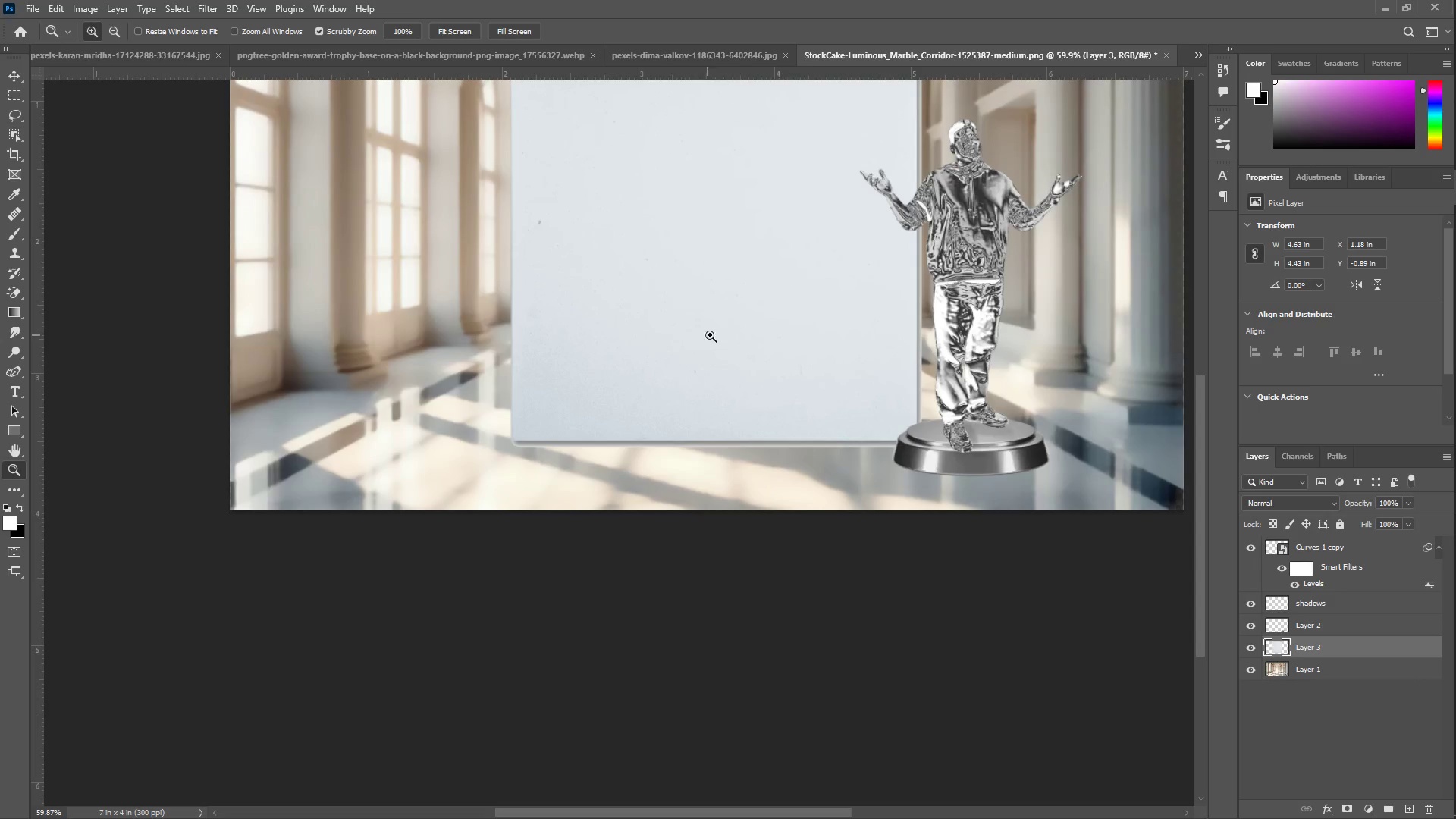 
scroll: coordinate [787, 273], scroll_direction: up, amount: 15.0
 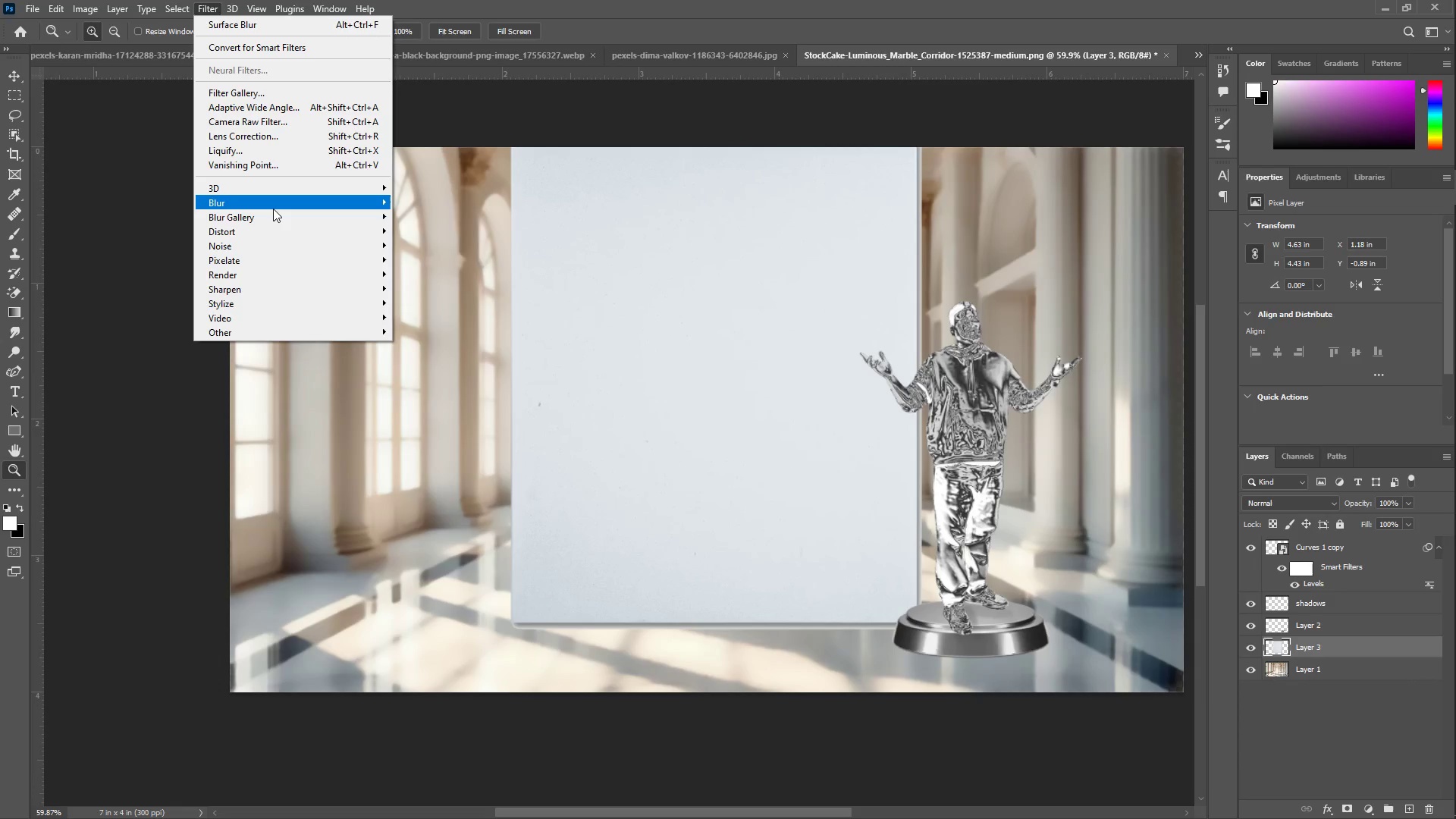 
left_click([441, 254])
 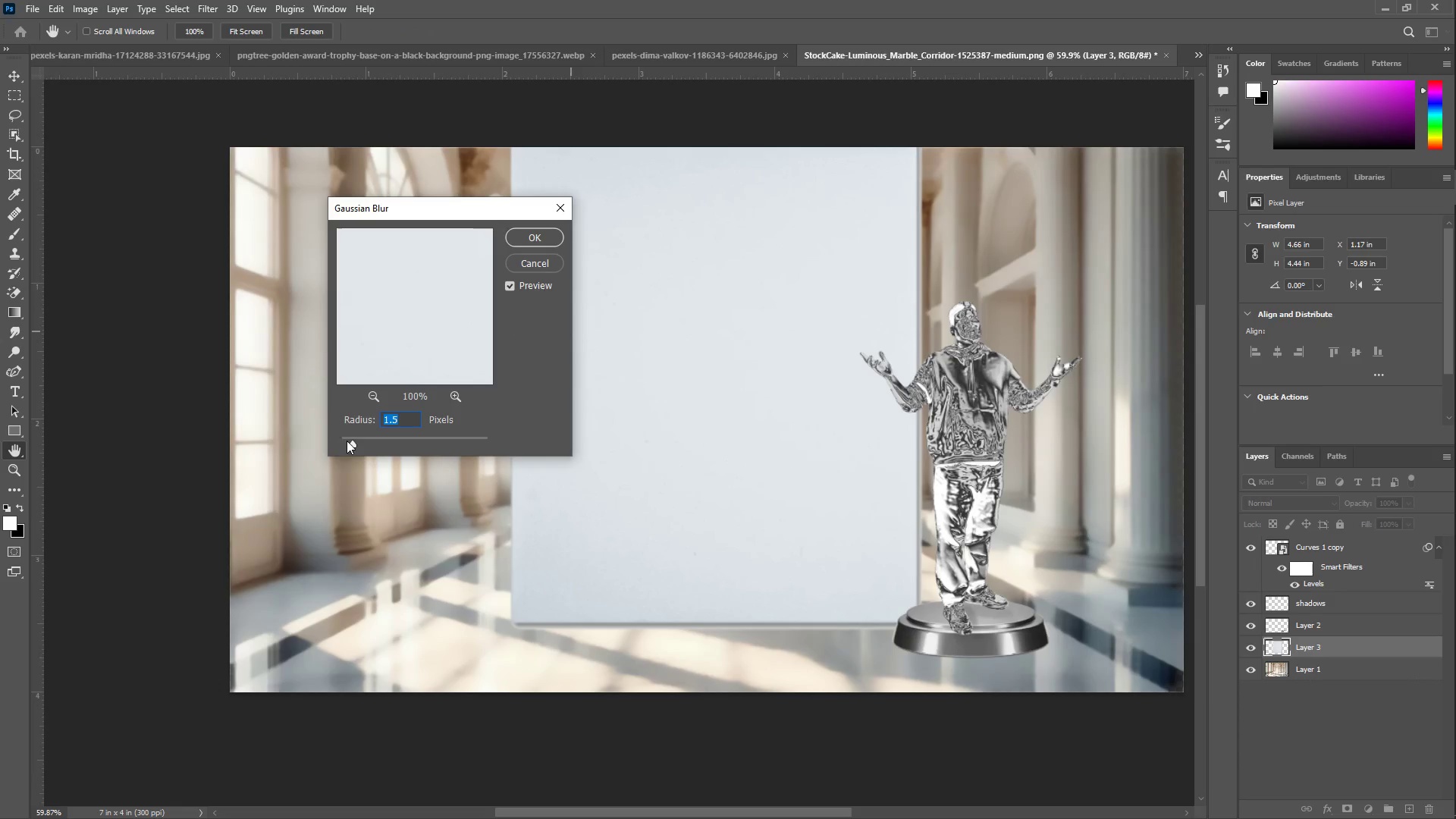 
left_click_drag(start_coordinate=[361, 442], to_coordinate=[372, 445])
 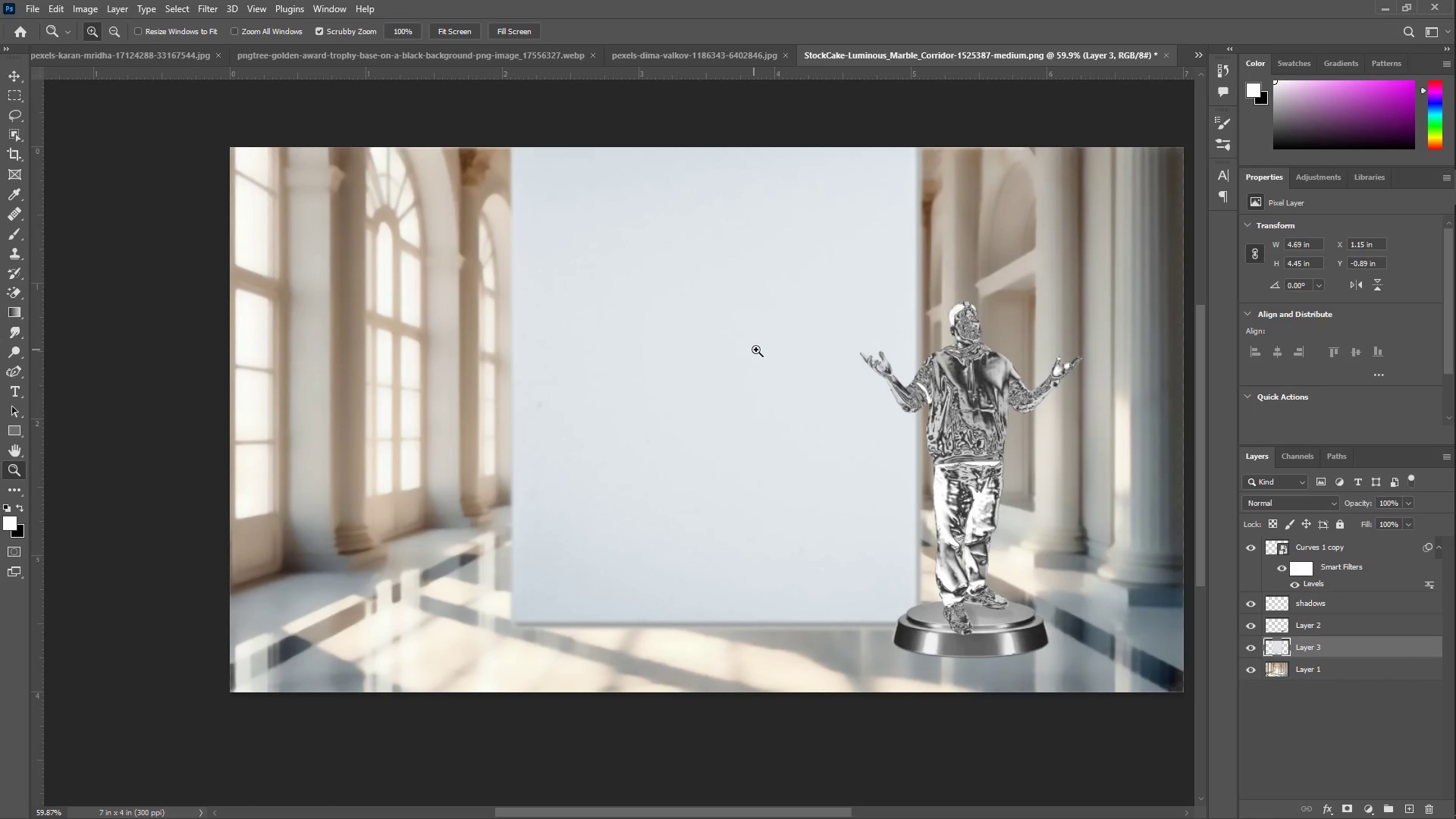 
key(B)
 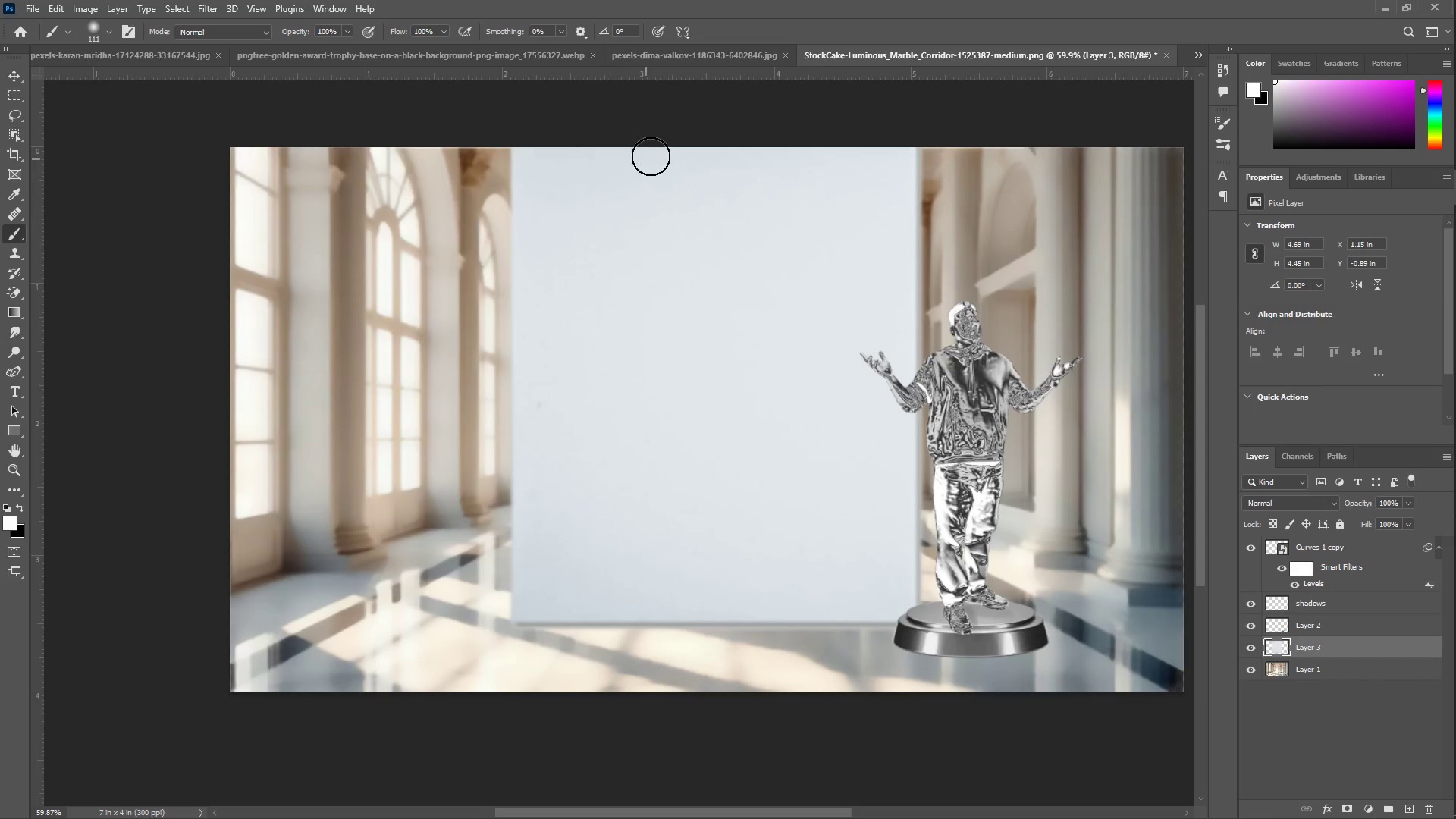 
left_click_drag(start_coordinate=[654, 148], to_coordinate=[651, 124])
 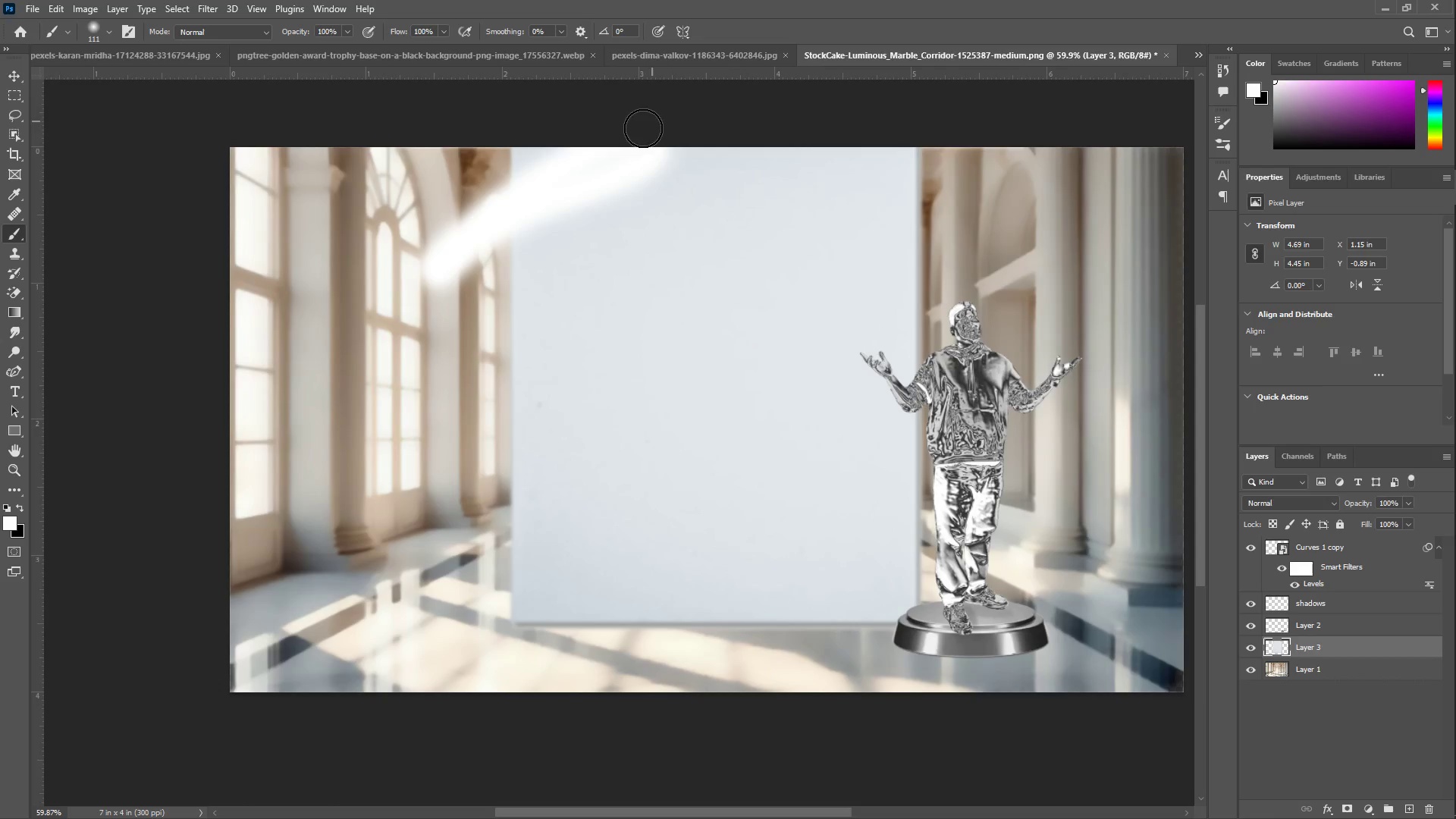 
key(Control+ControlLeft)
 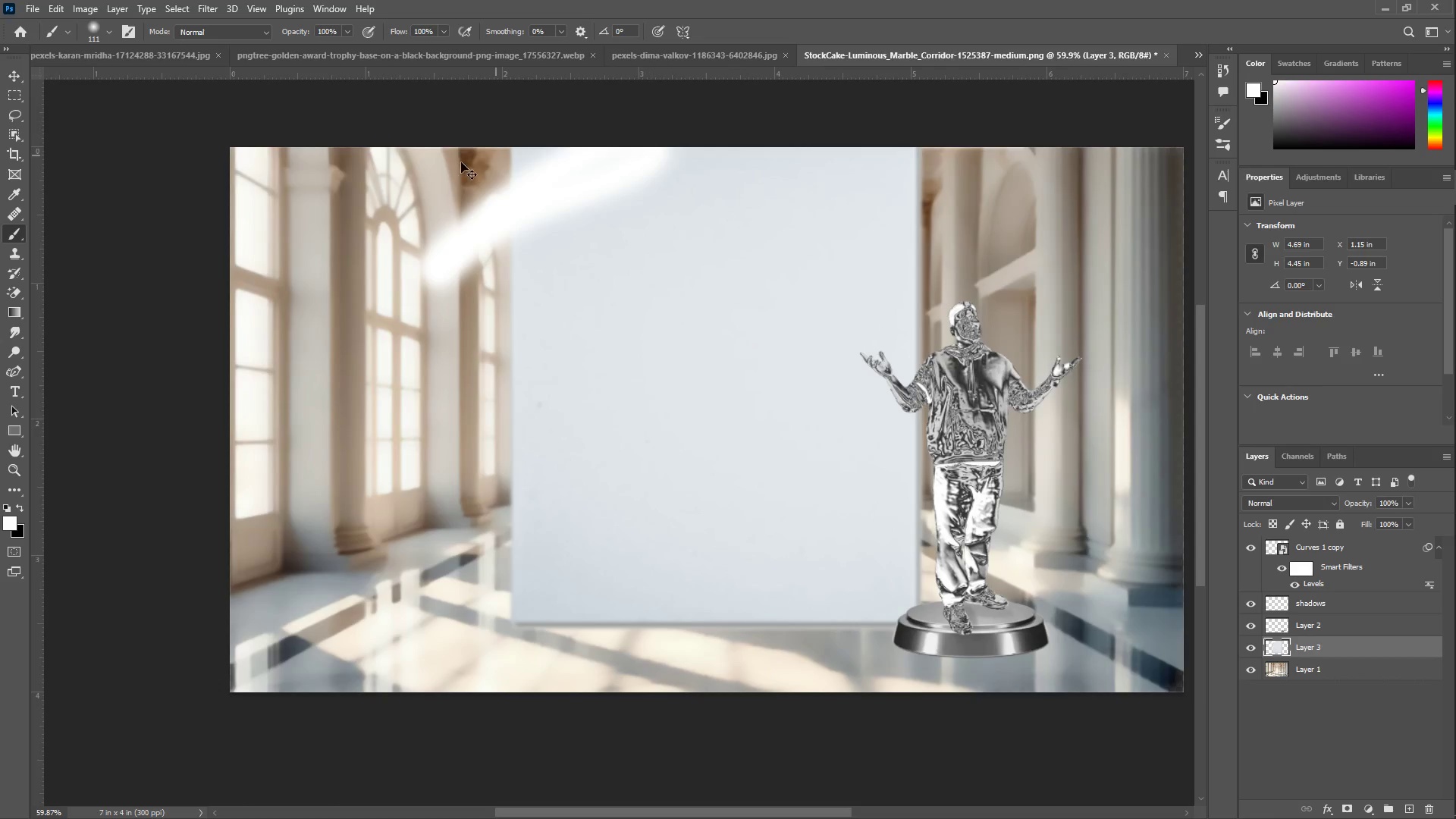 
key(Control+Z)
 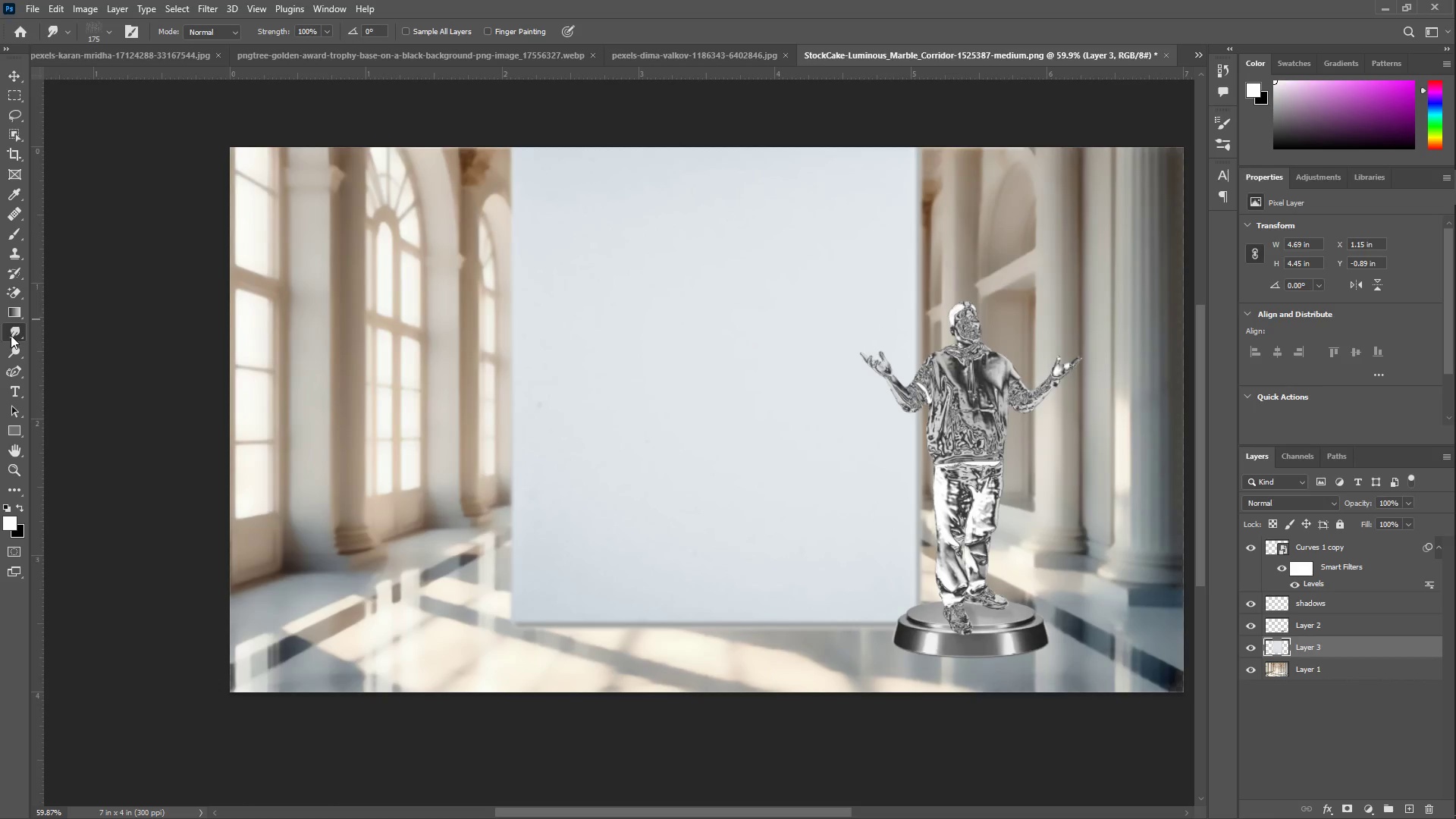 
left_click([11, 335])
 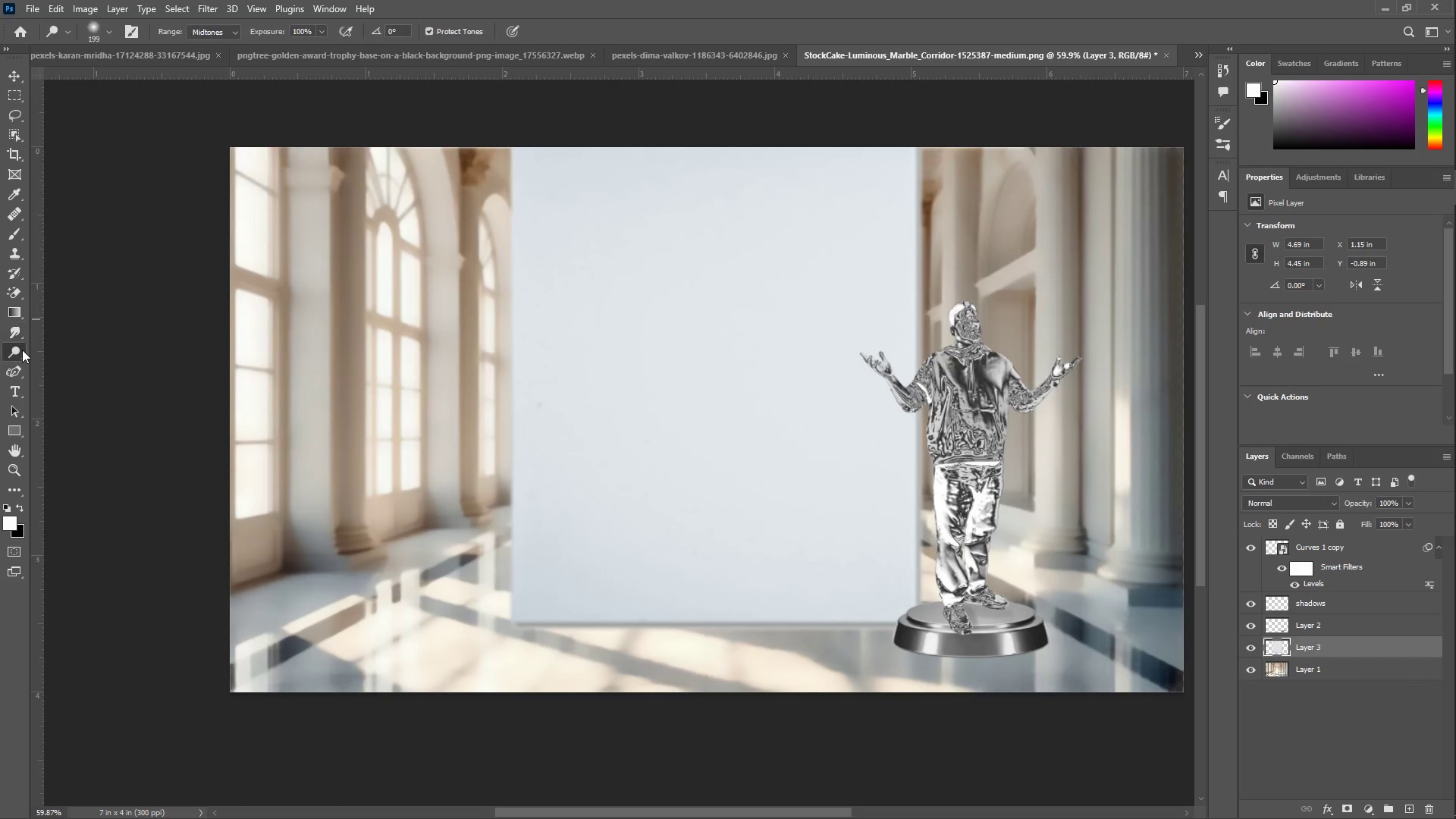 
left_click([22, 350])
 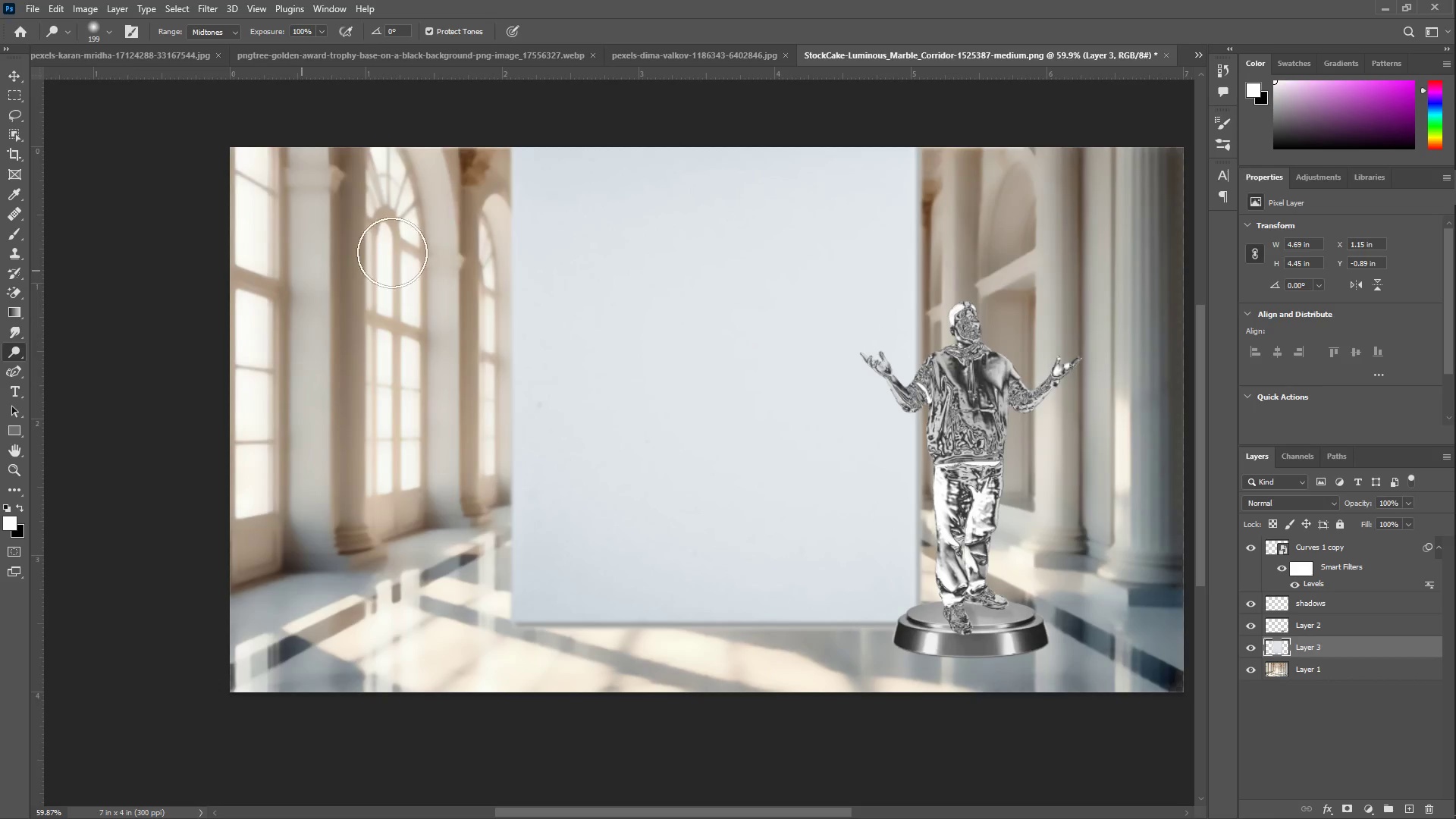 
left_click_drag(start_coordinate=[596, 177], to_coordinate=[492, 189])
 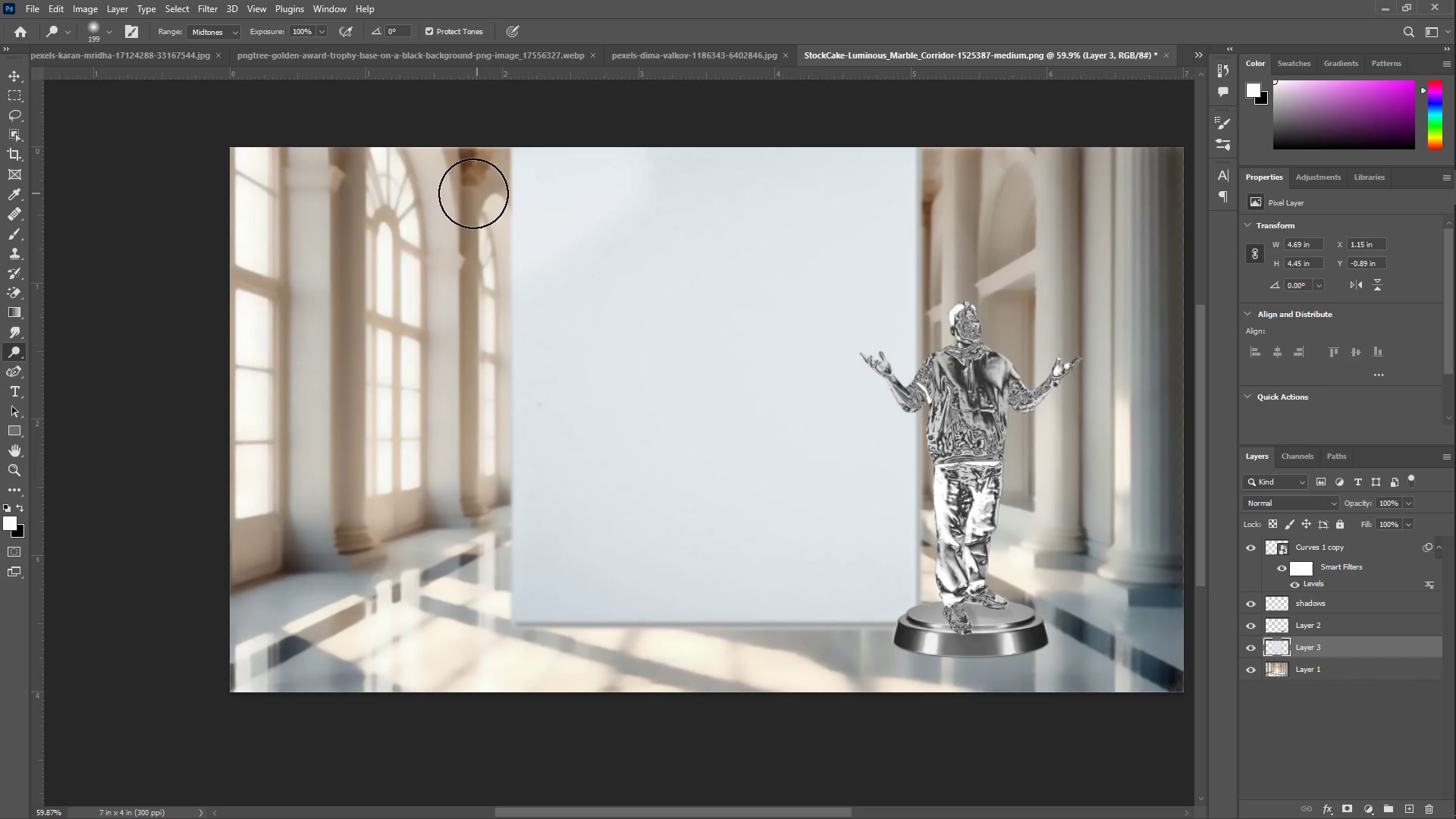 
key(Control+ControlLeft)
 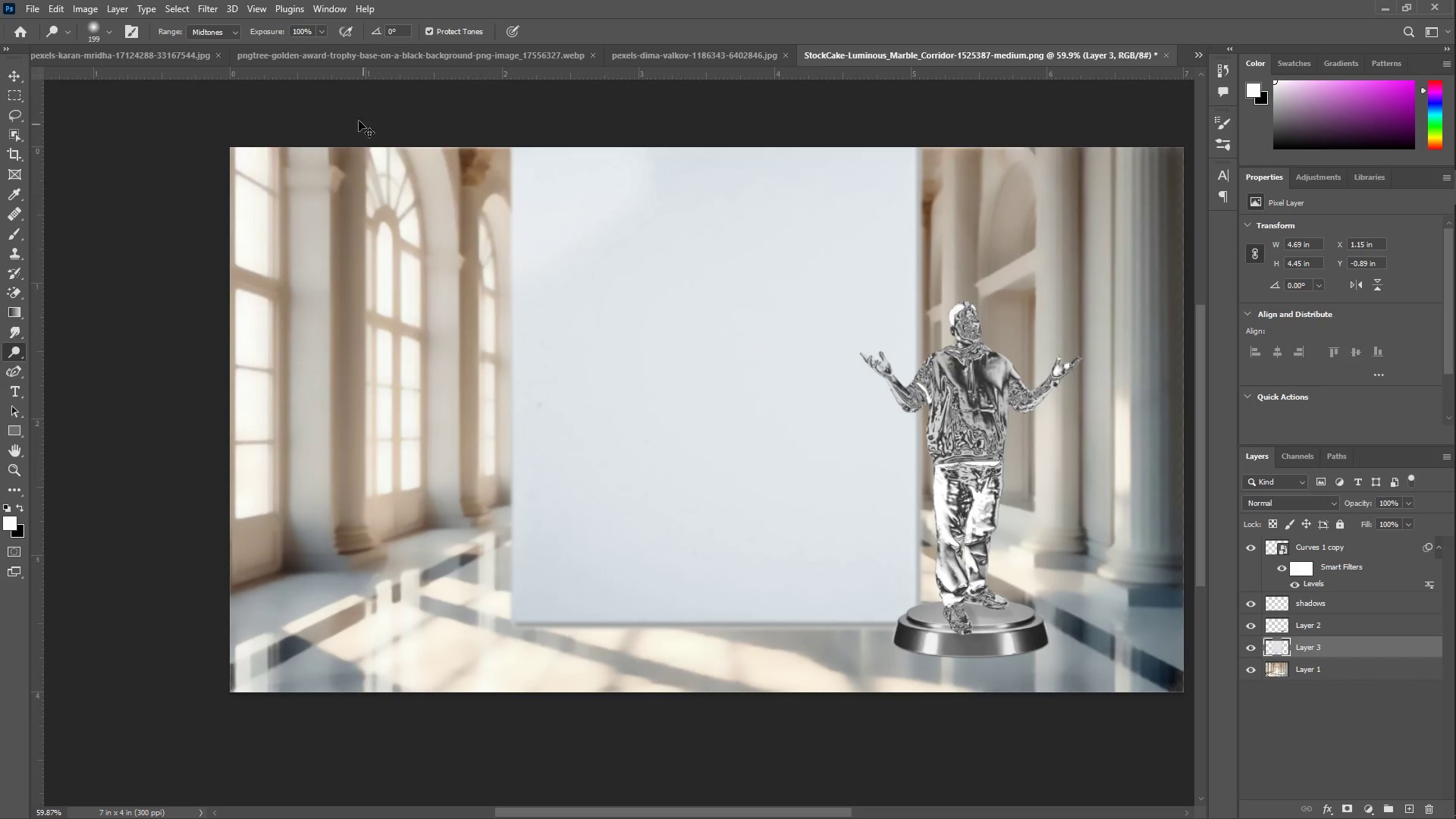 
key(Control+Z)
 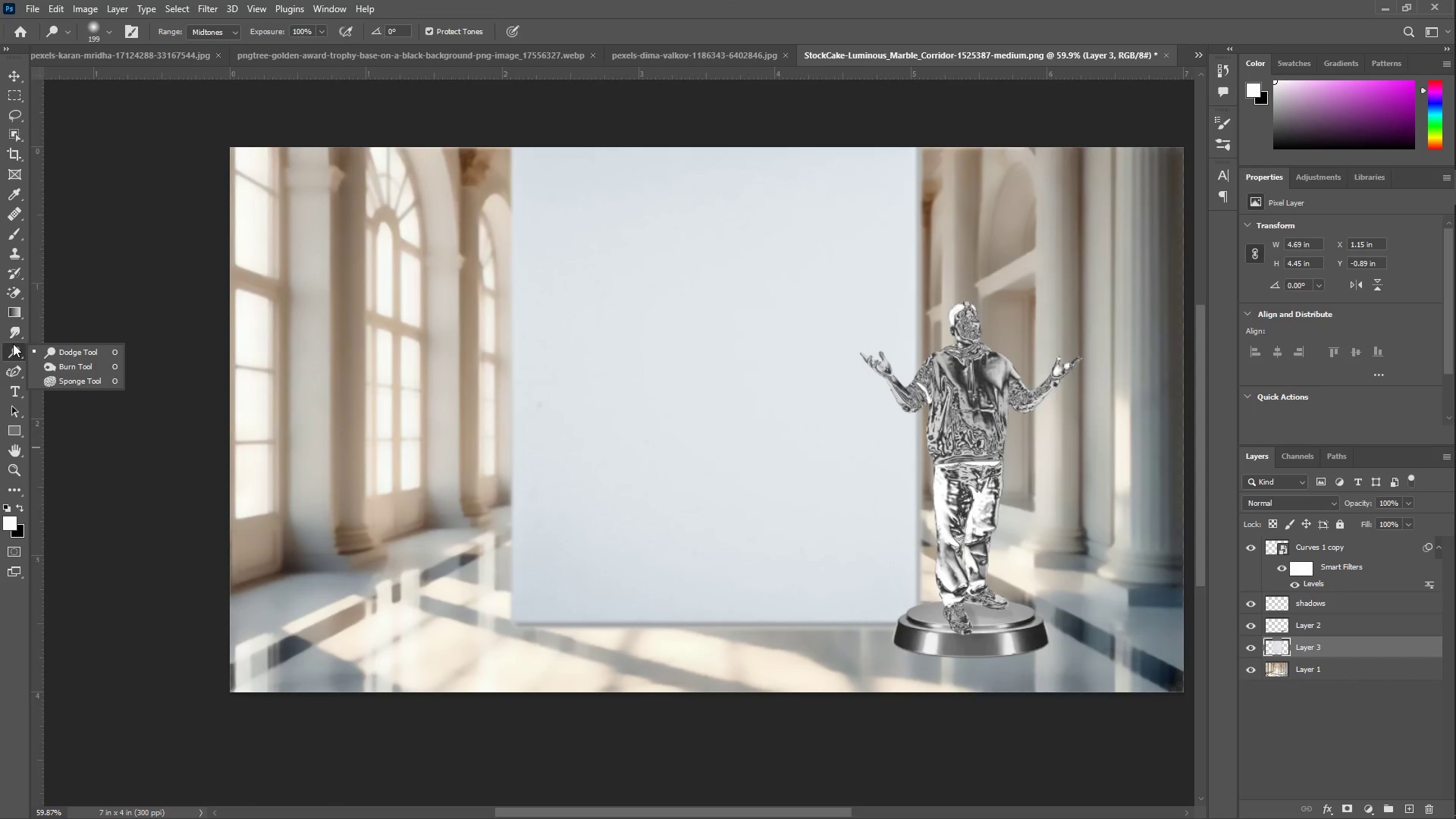 
left_click([71, 381])
 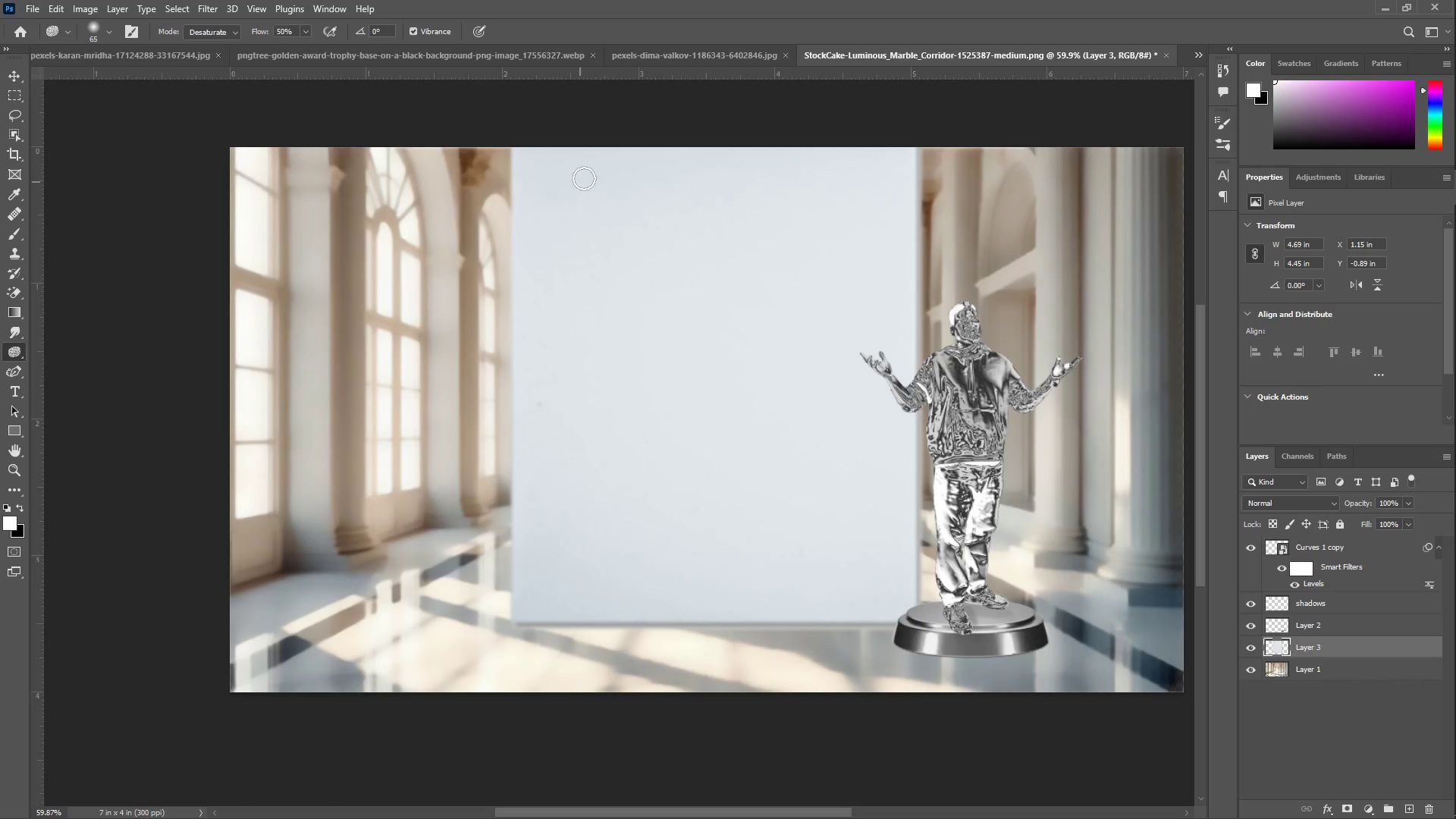 
left_click_drag(start_coordinate=[606, 149], to_coordinate=[477, 218])
 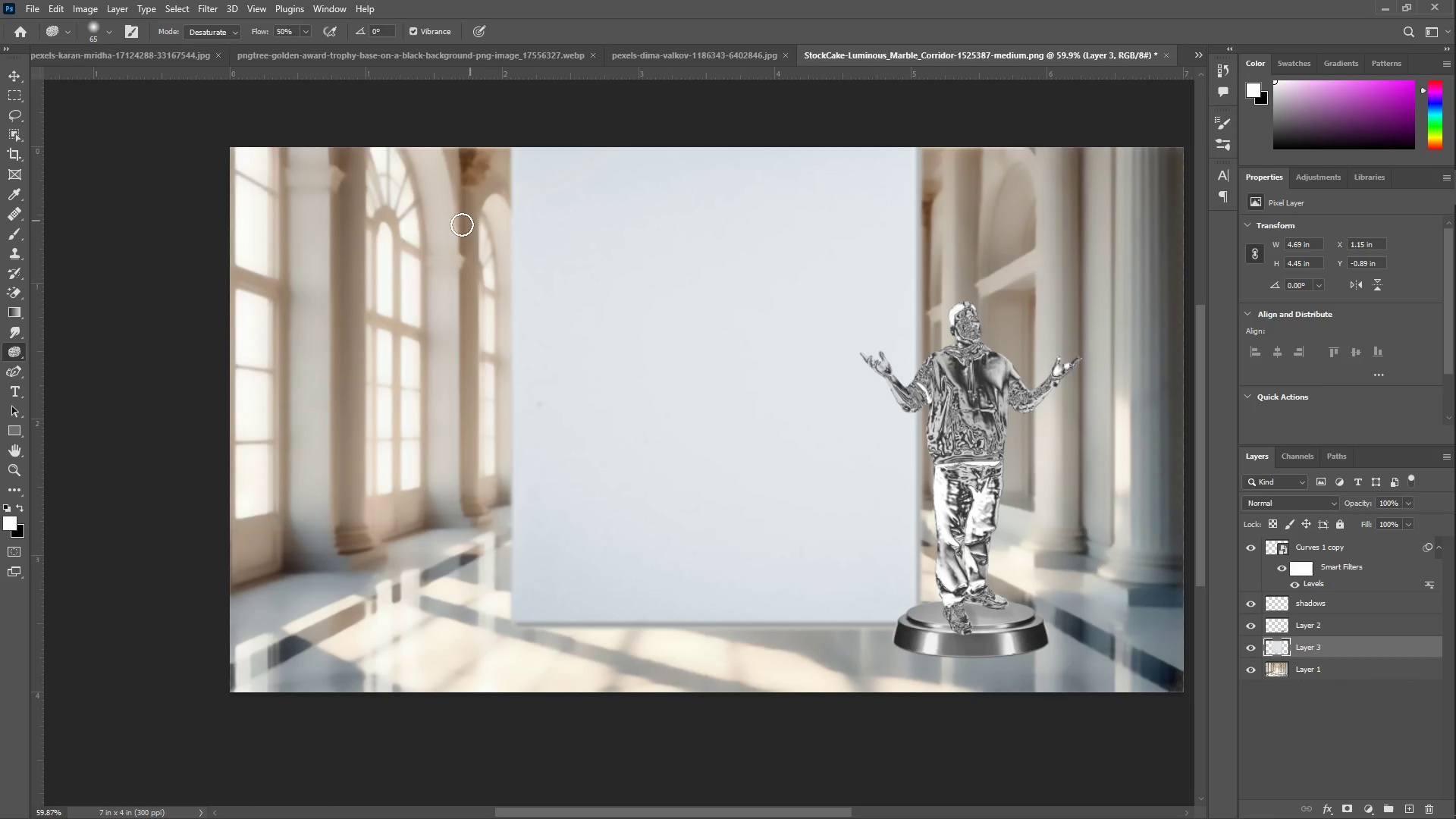 
key(Control+ControlLeft)
 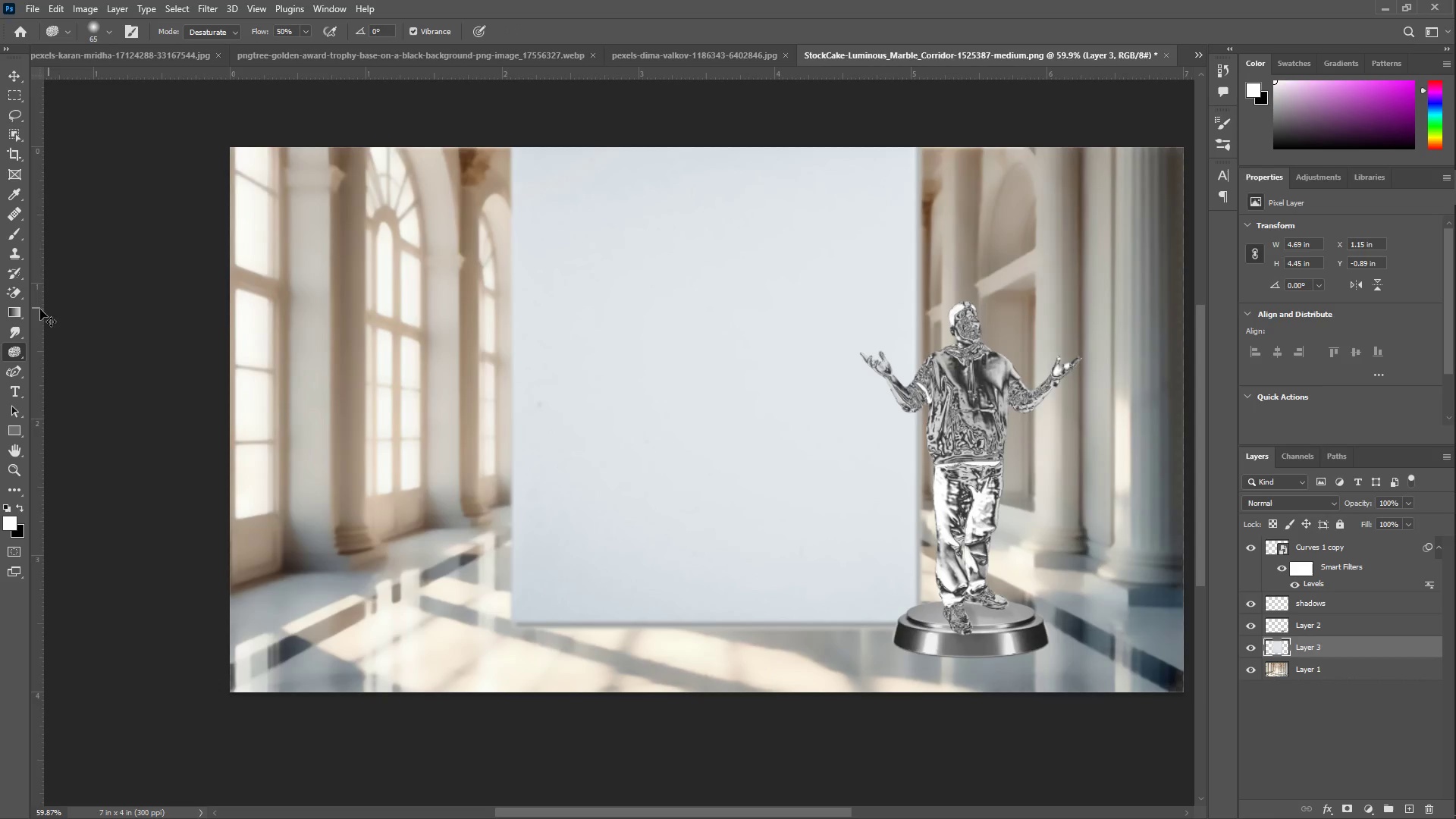 
key(Control+Z)
 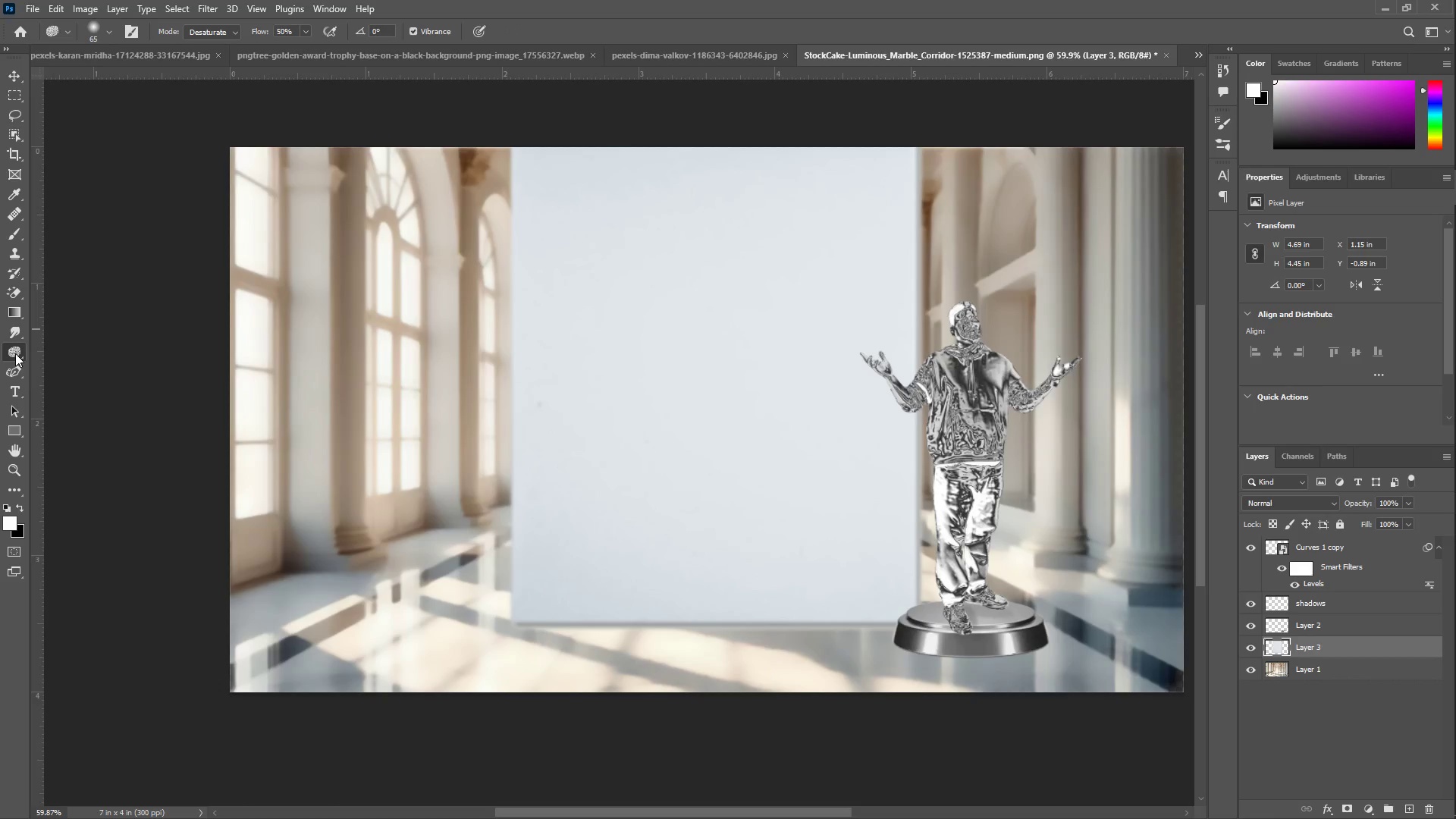 
left_click([15, 353])
 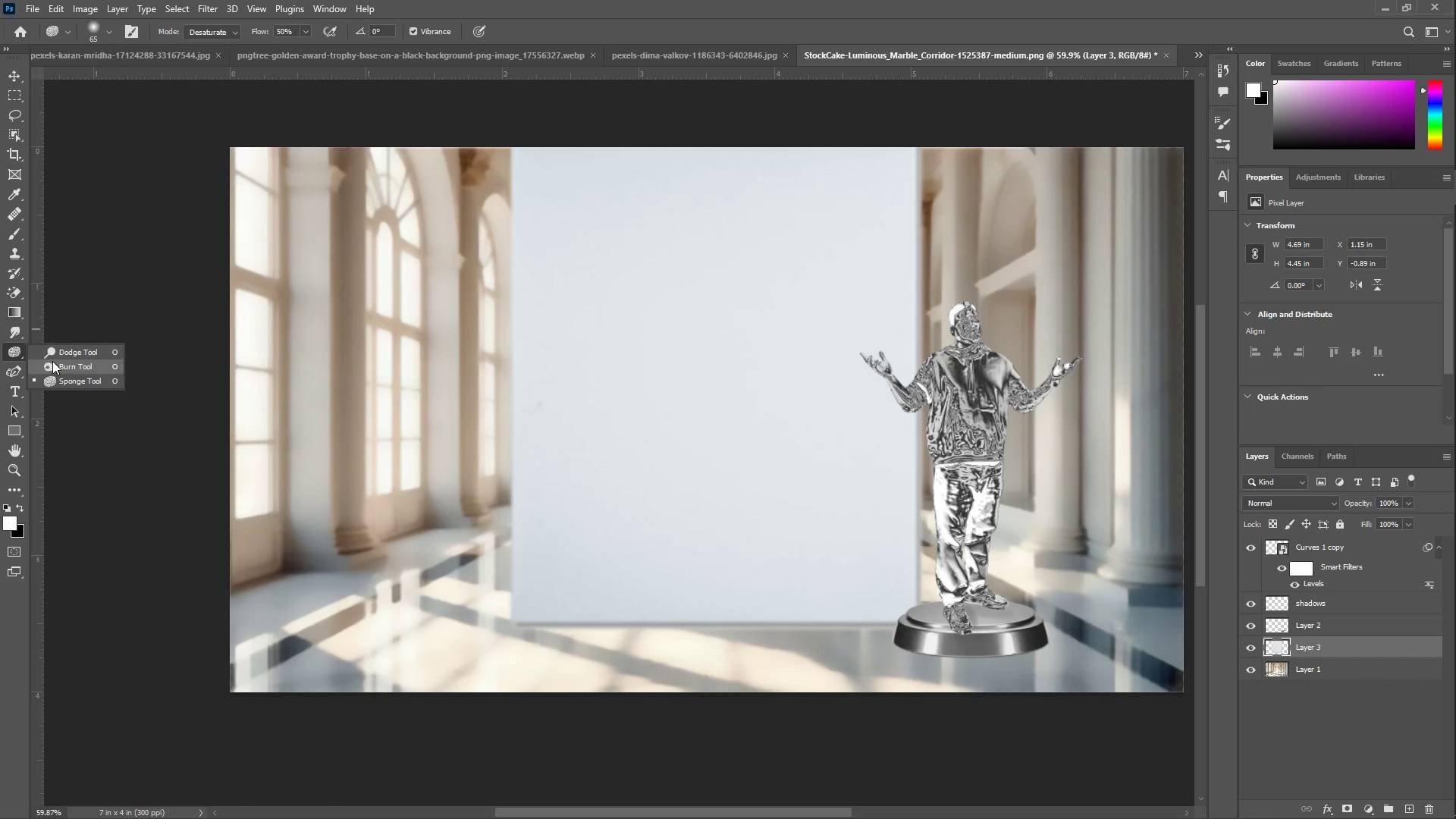 
left_click([52, 361])
 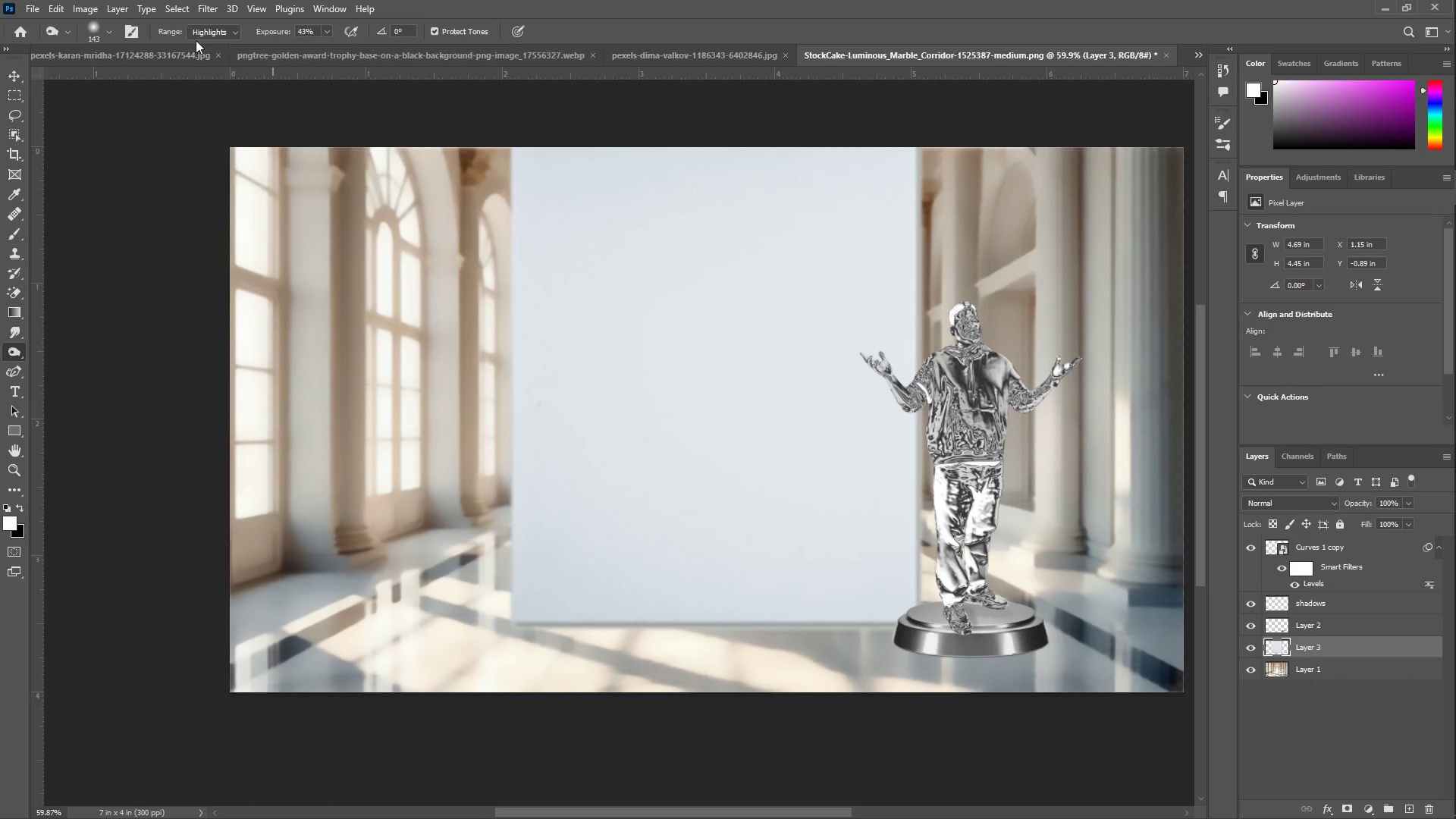 
left_click_drag(start_coordinate=[89, 27], to_coordinate=[93, 30])
 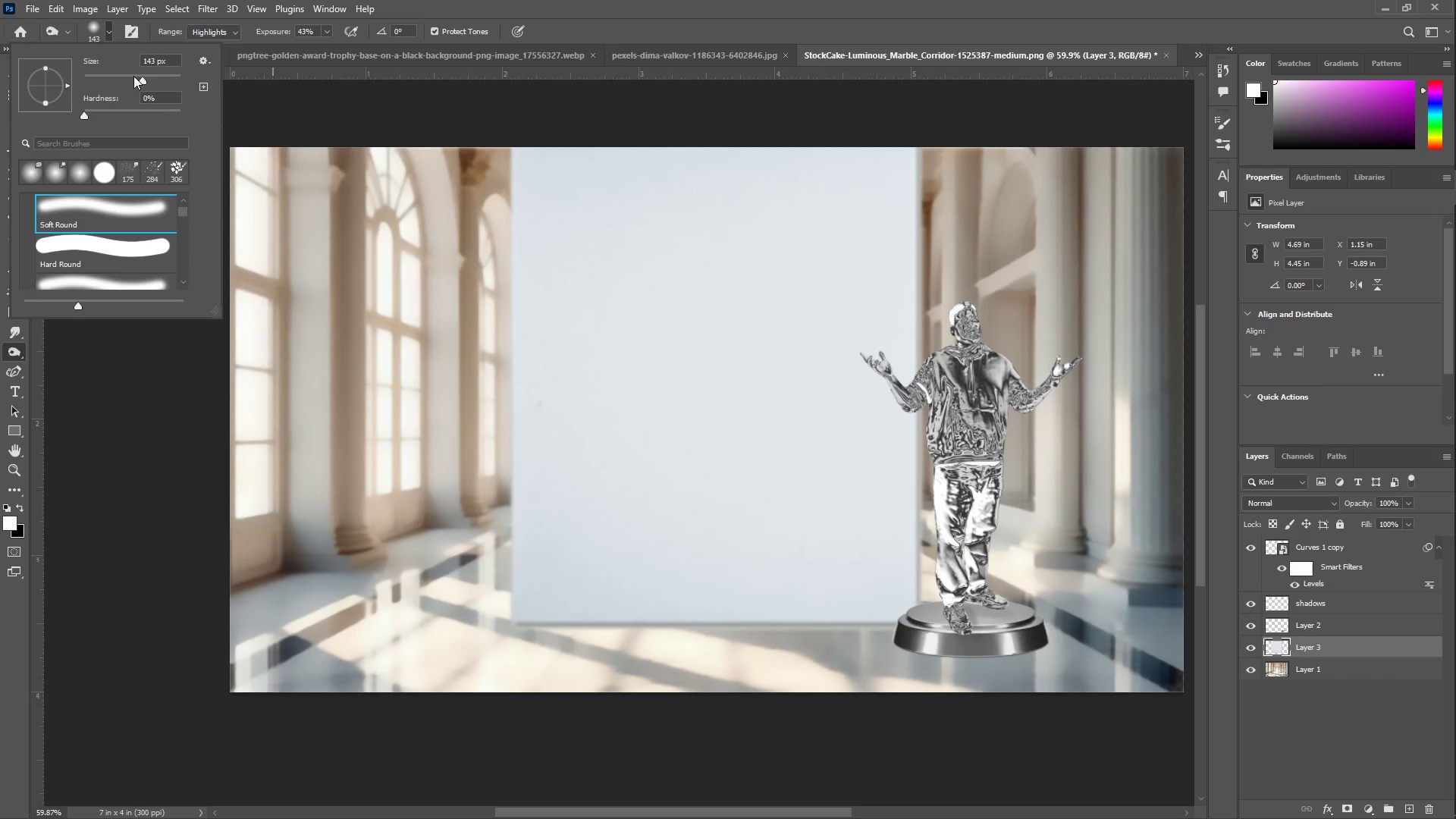 
left_click_drag(start_coordinate=[139, 80], to_coordinate=[153, 83])
 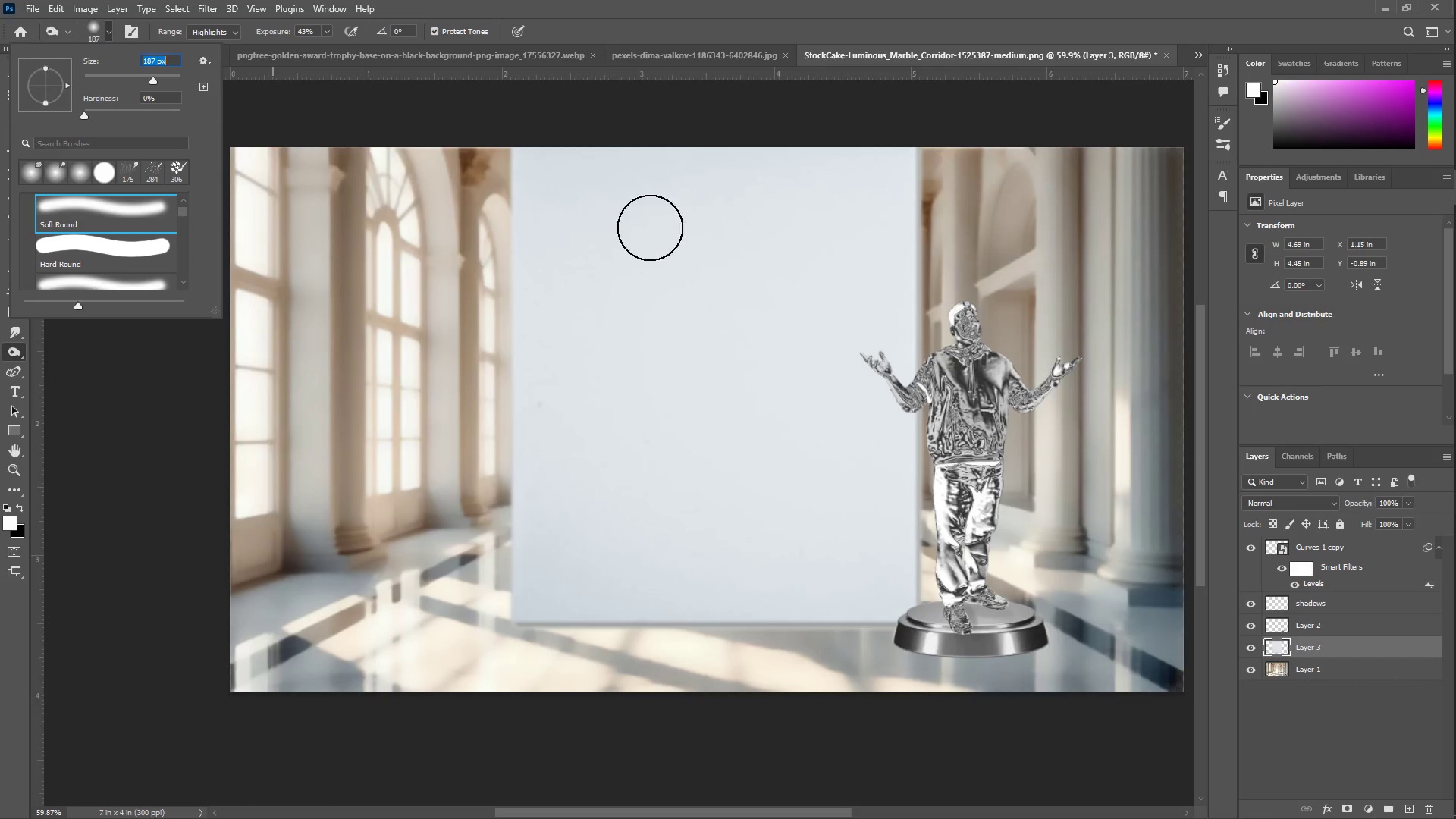 
left_click_drag(start_coordinate=[656, 161], to_coordinate=[682, 102])
 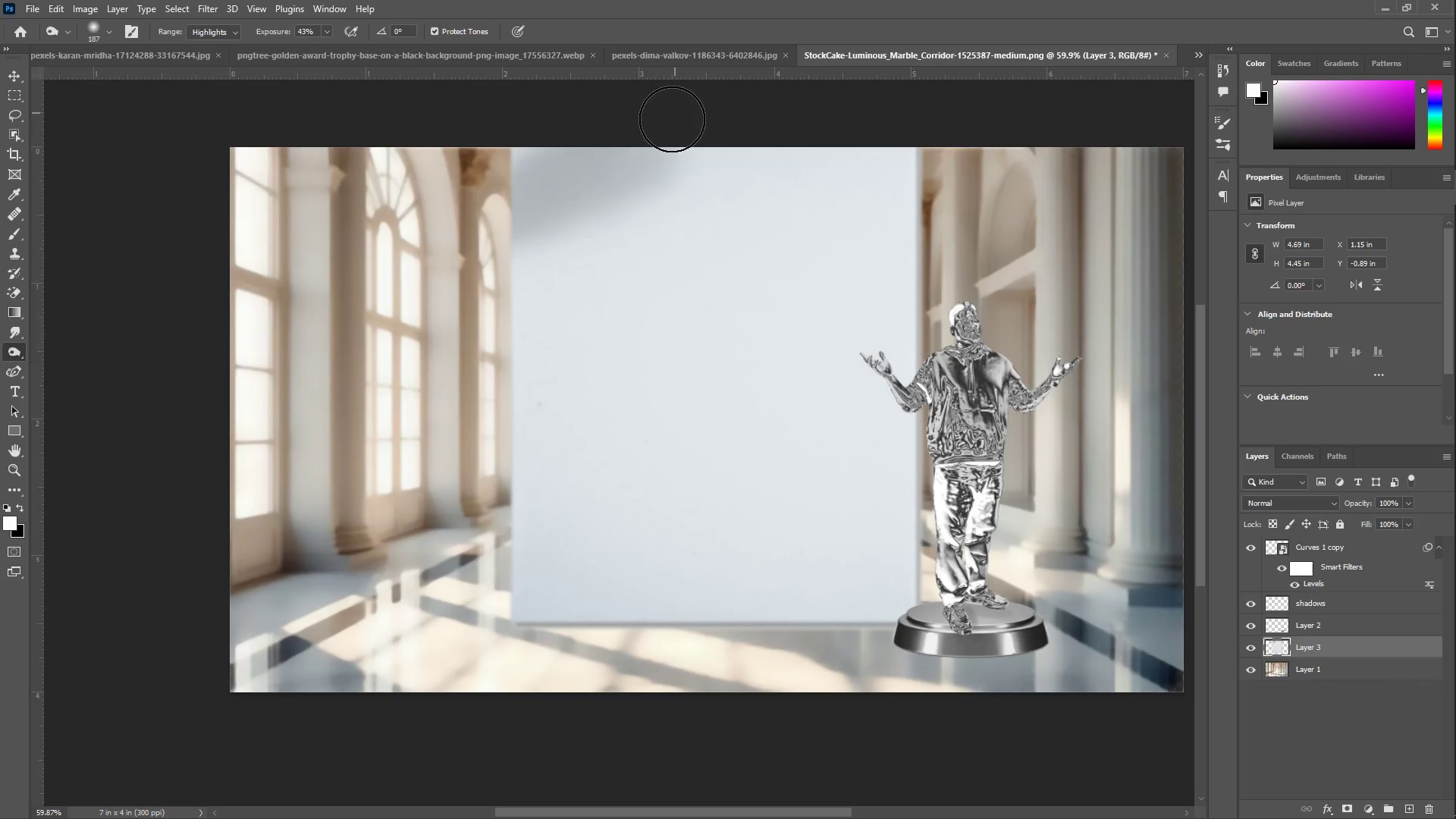 
key(Control+Z)
 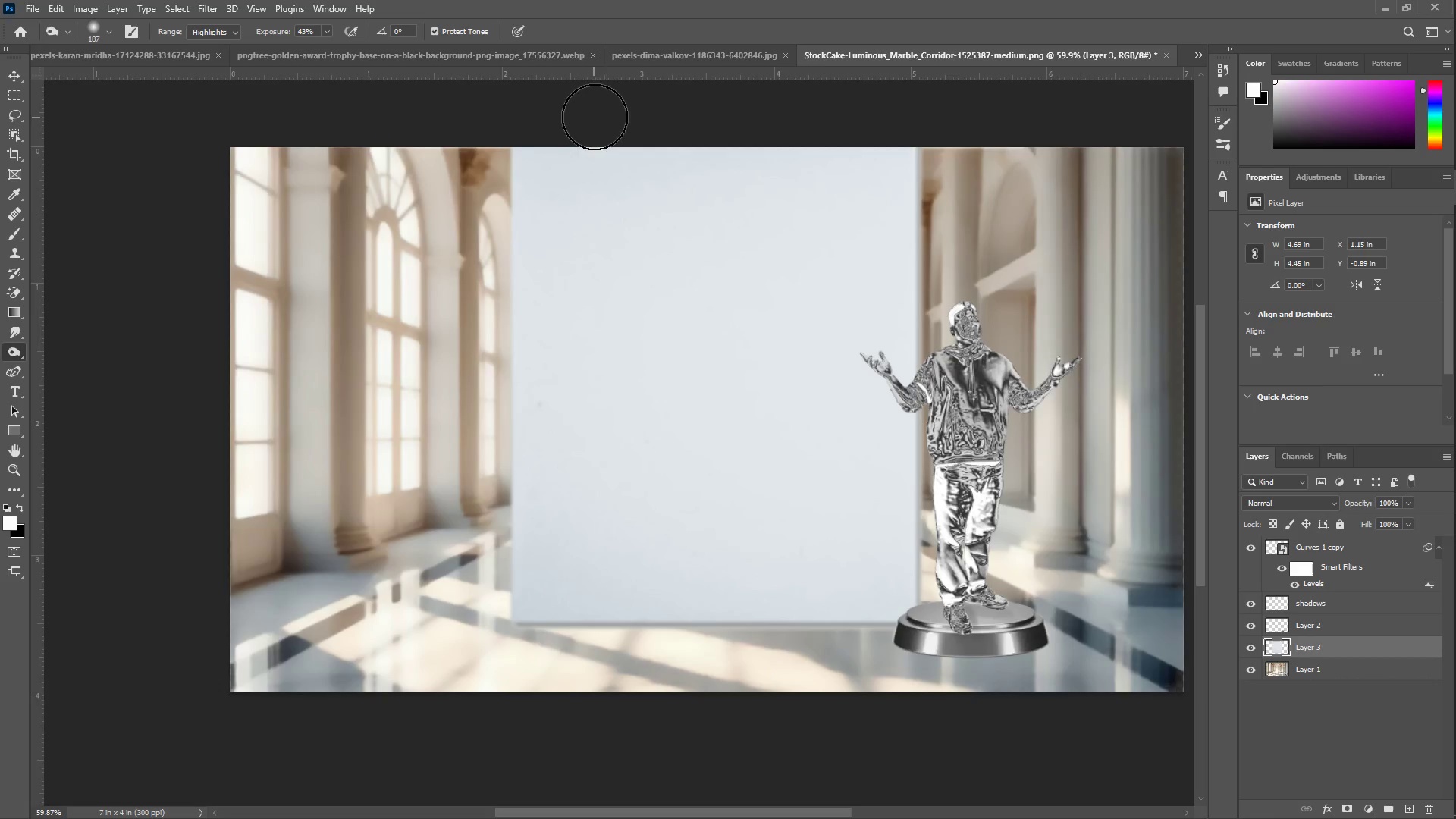 
left_click_drag(start_coordinate=[614, 110], to_coordinate=[539, 149])
 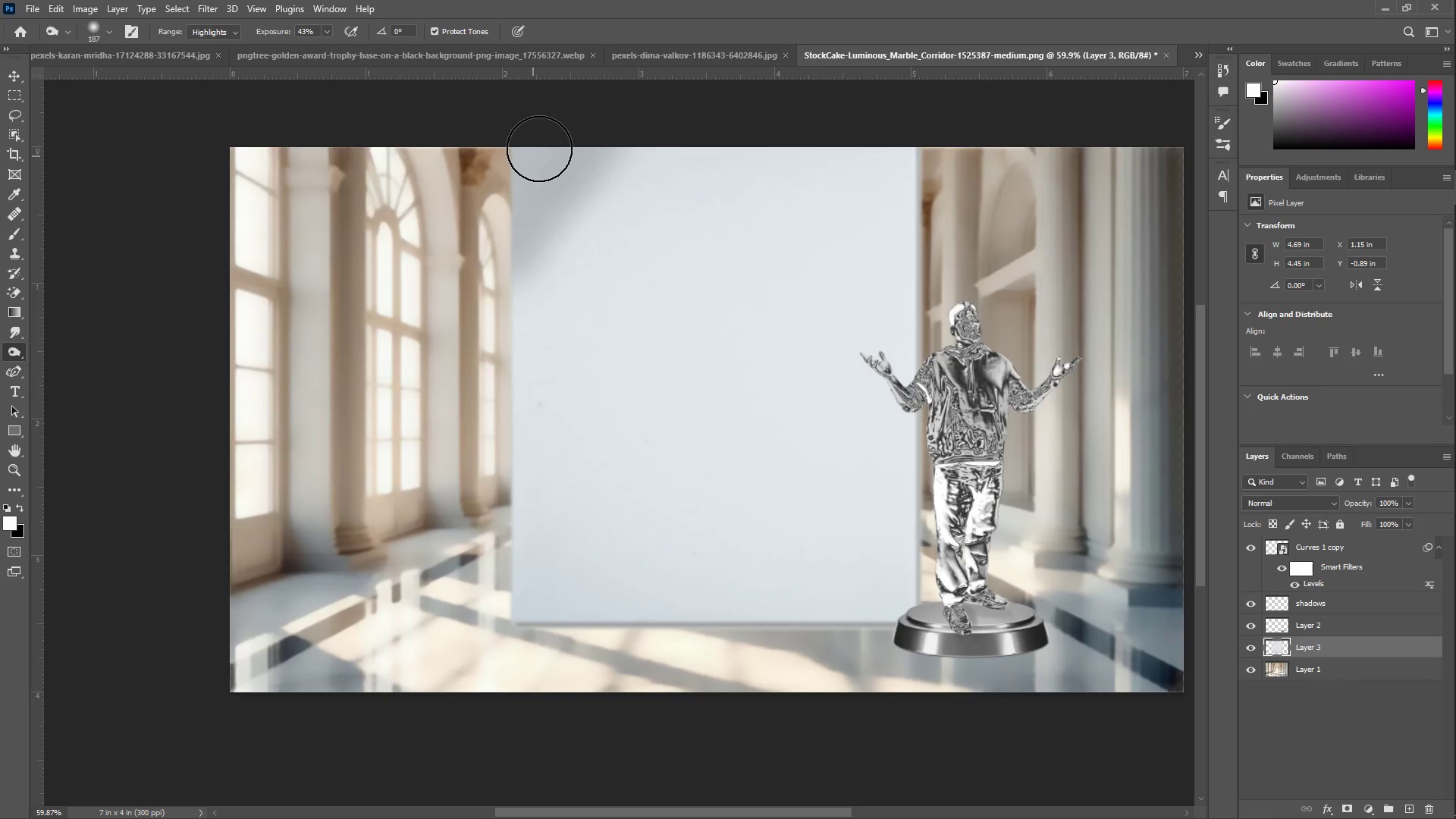 
key(Control+Z)
 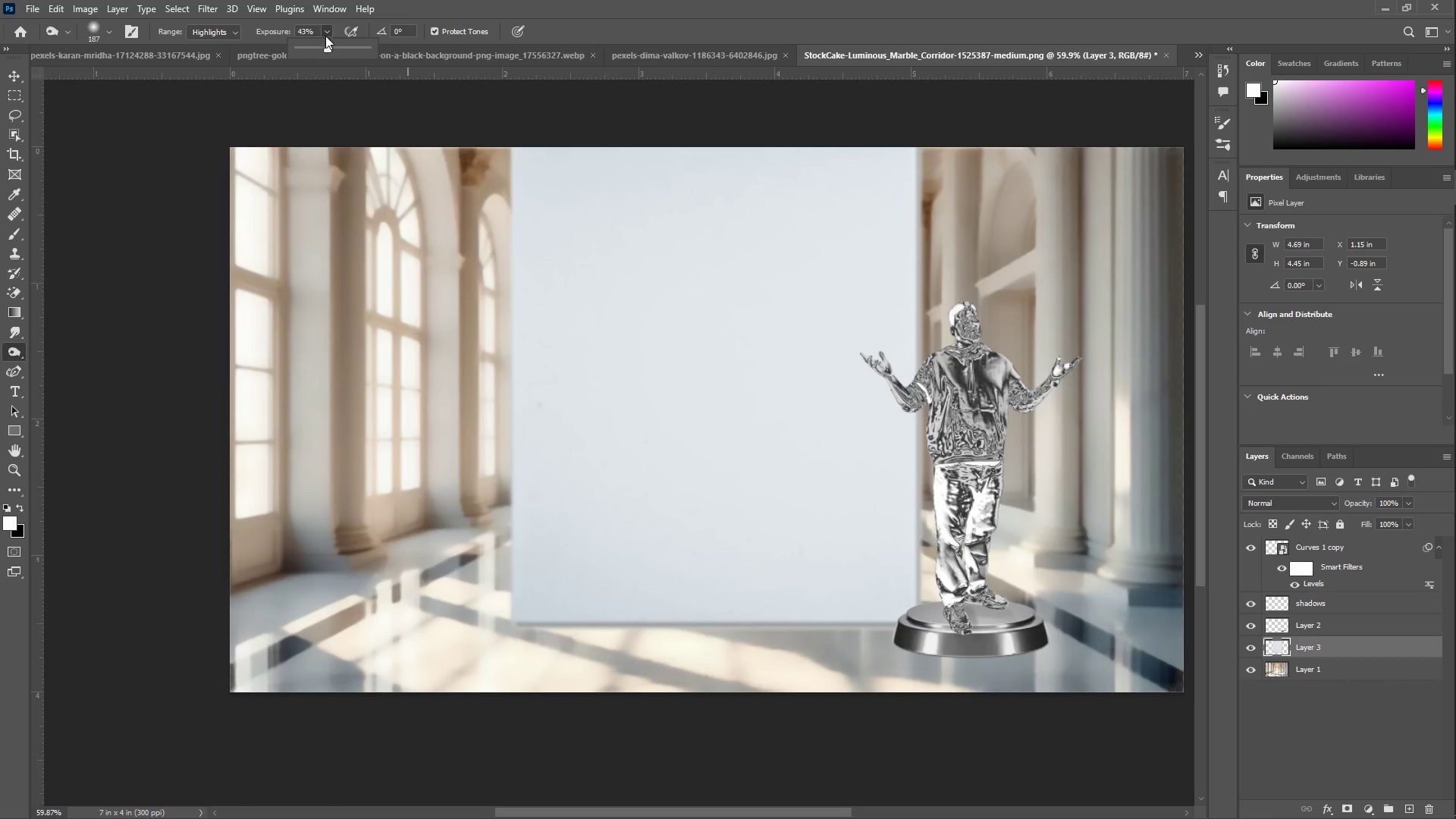 
double_click([315, 52])
 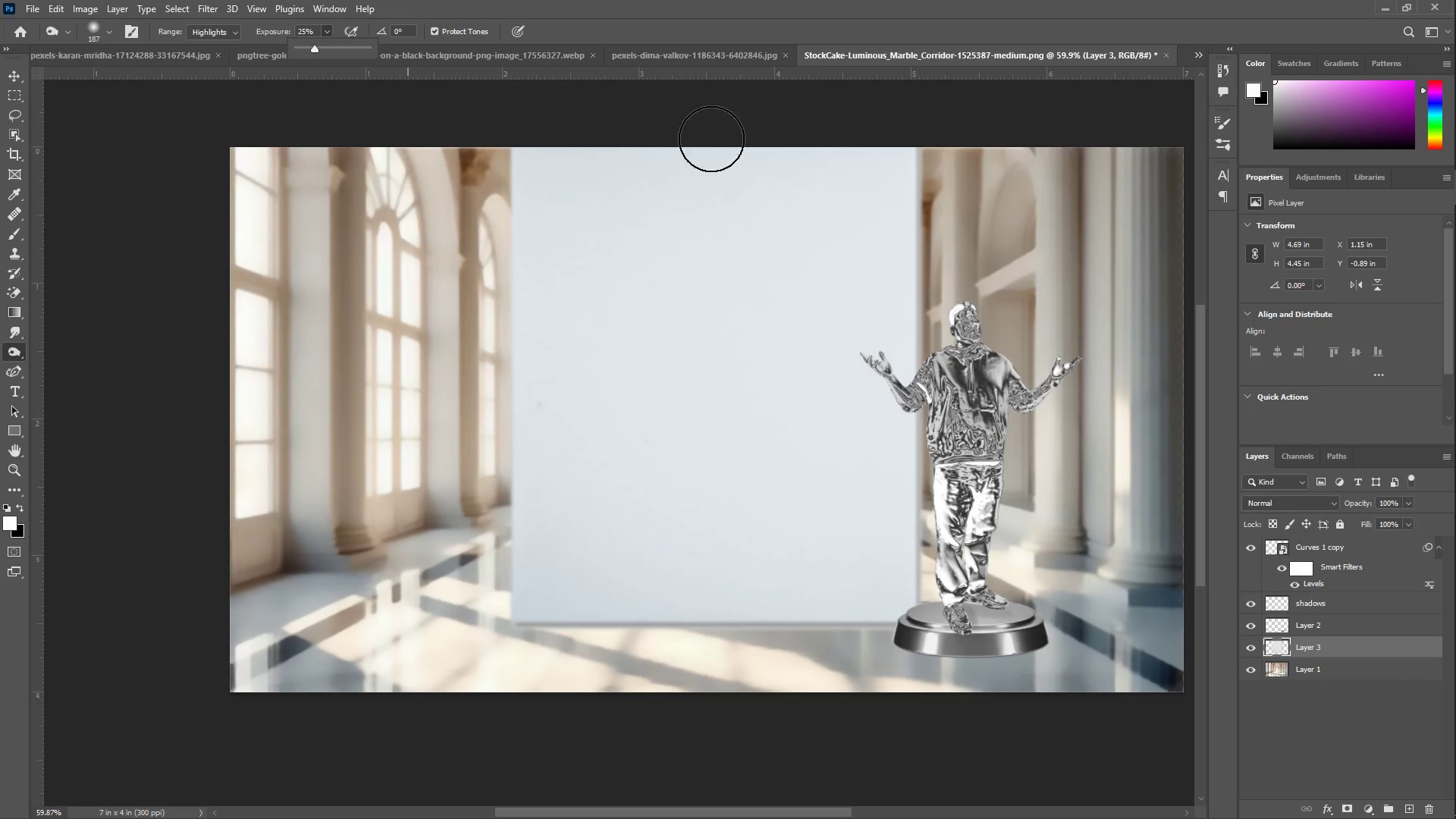 
left_click_drag(start_coordinate=[663, 124], to_coordinate=[977, 225])
 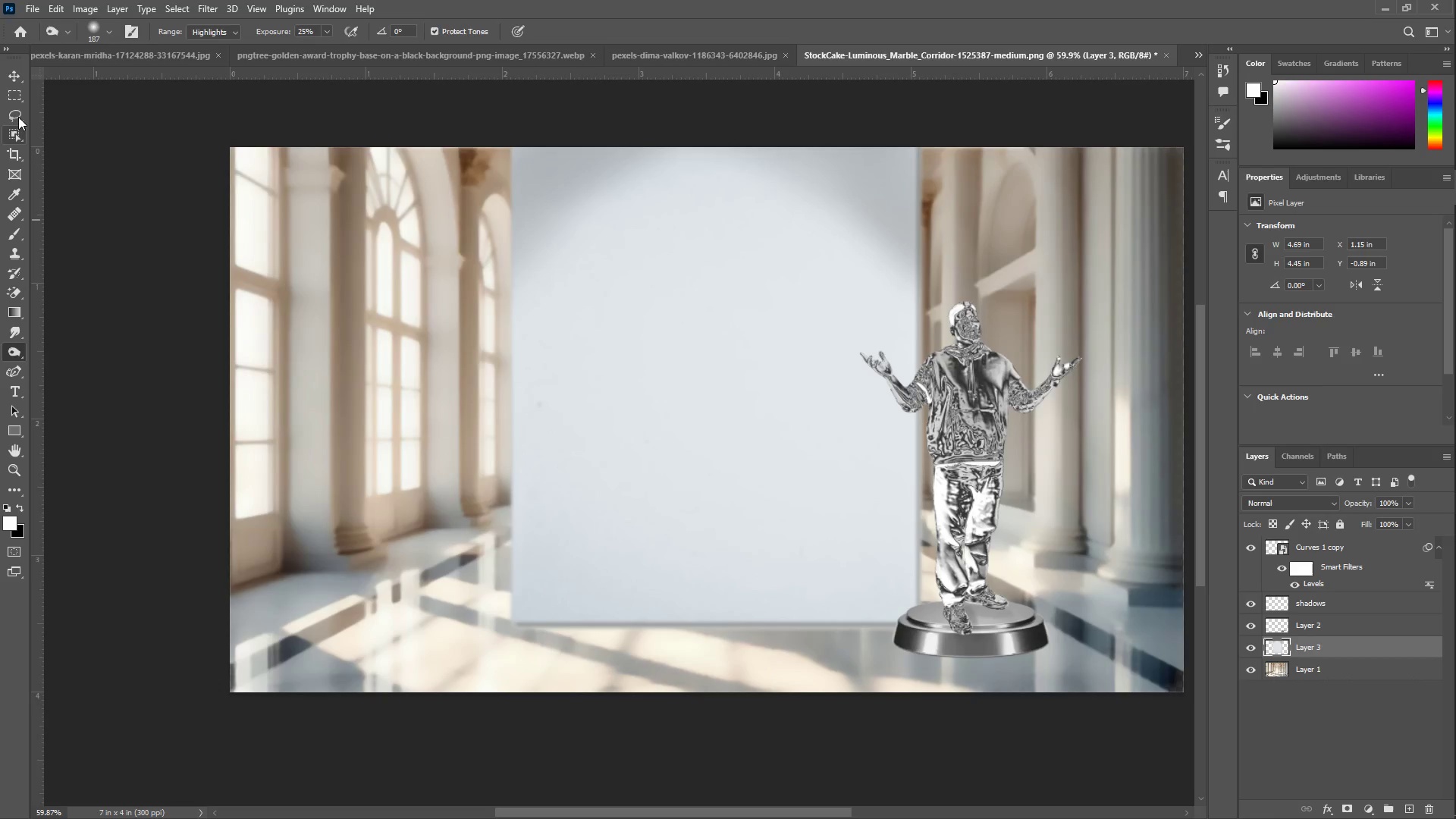 
left_click([18, 115])
 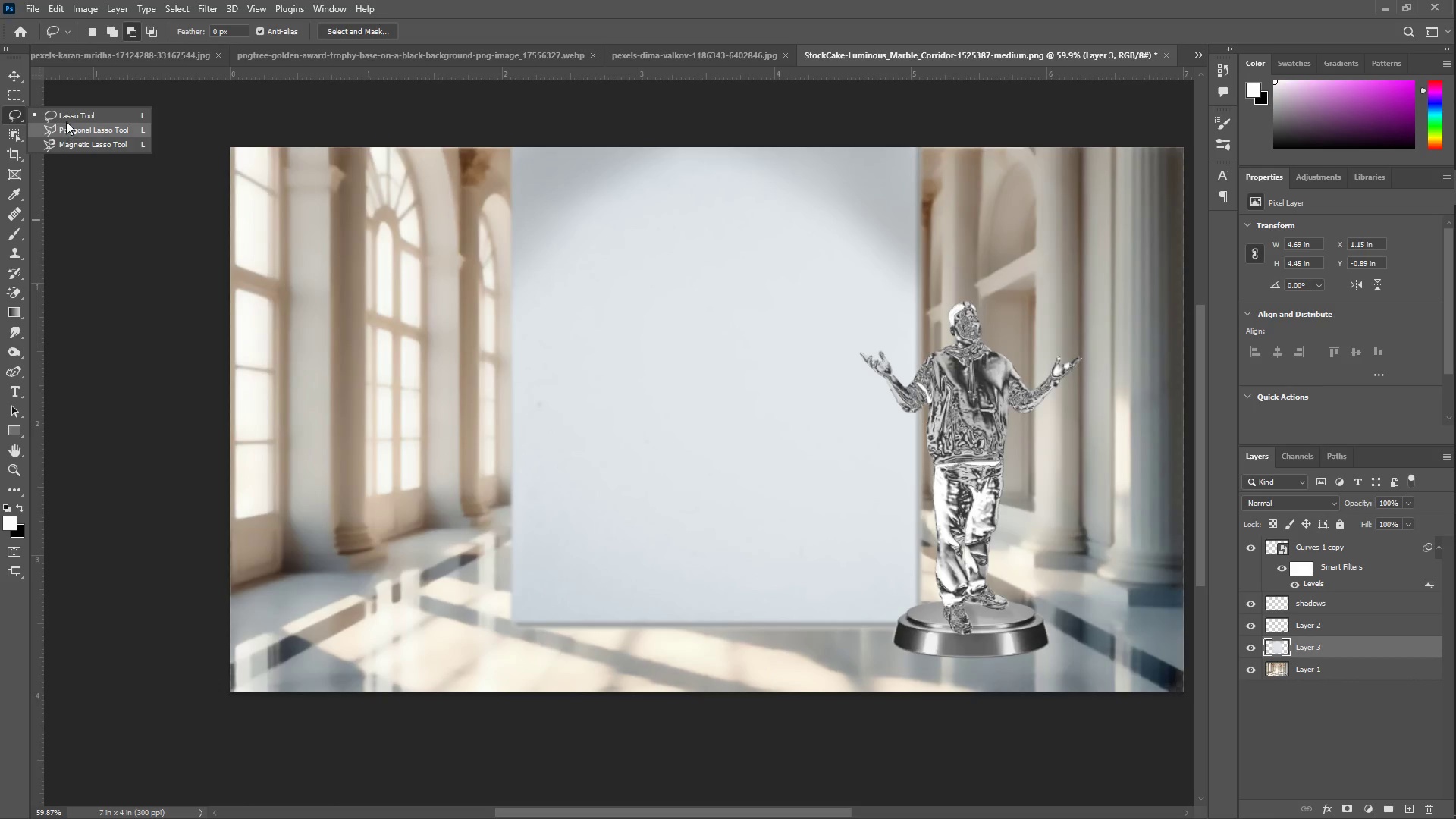 
left_click([69, 121])
 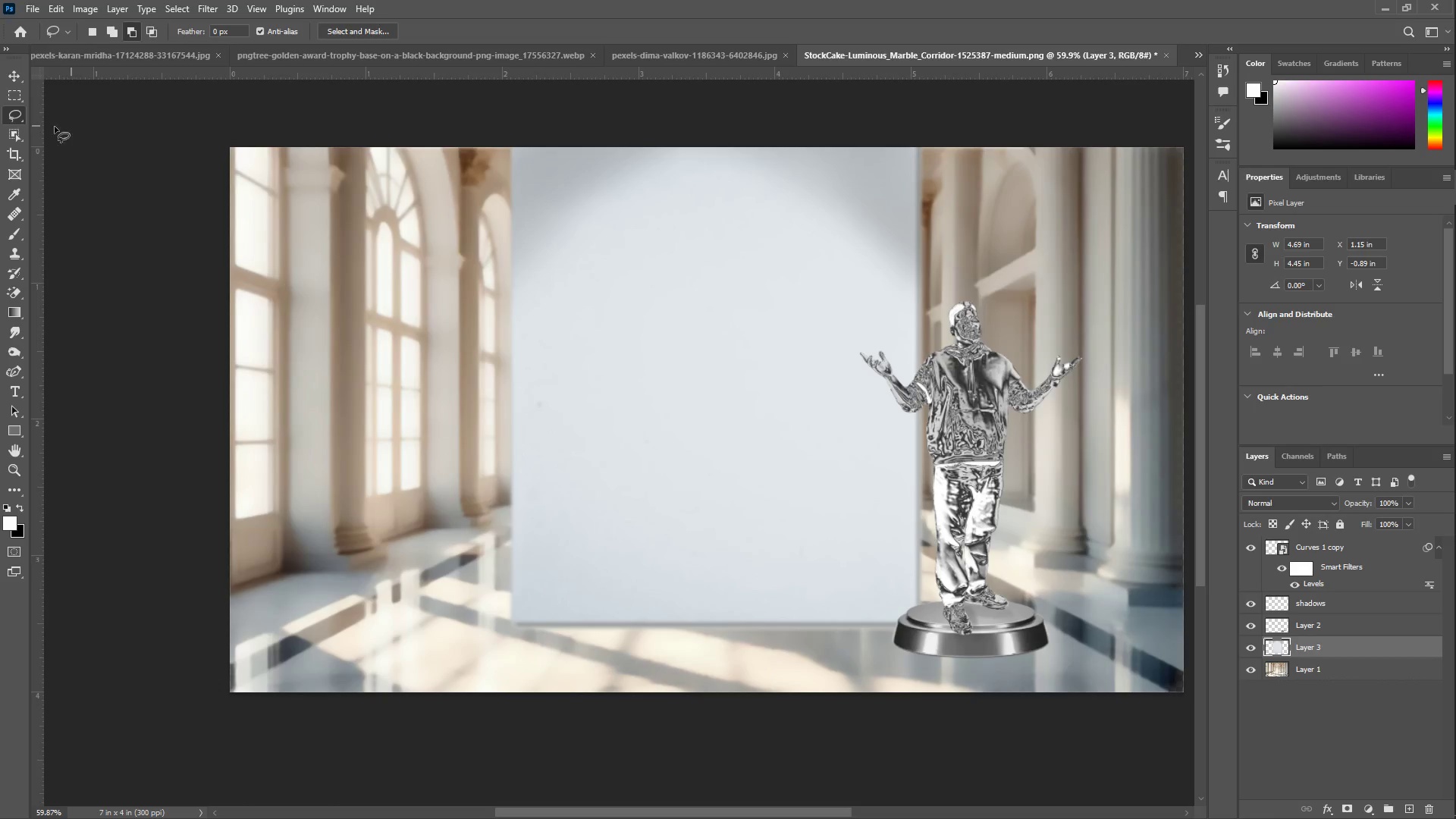 
left_click([12, 114])
 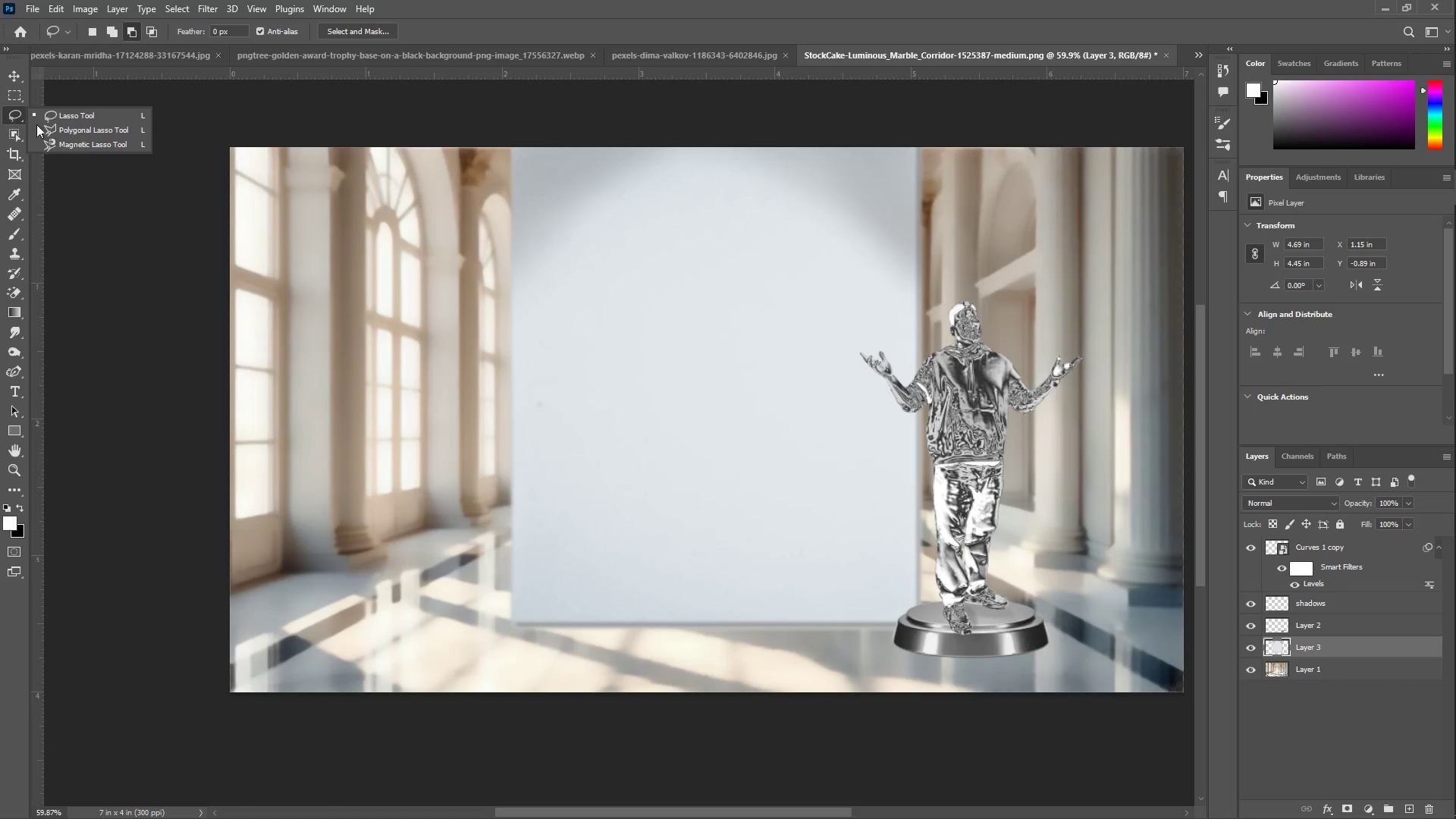 
left_click([48, 128])
 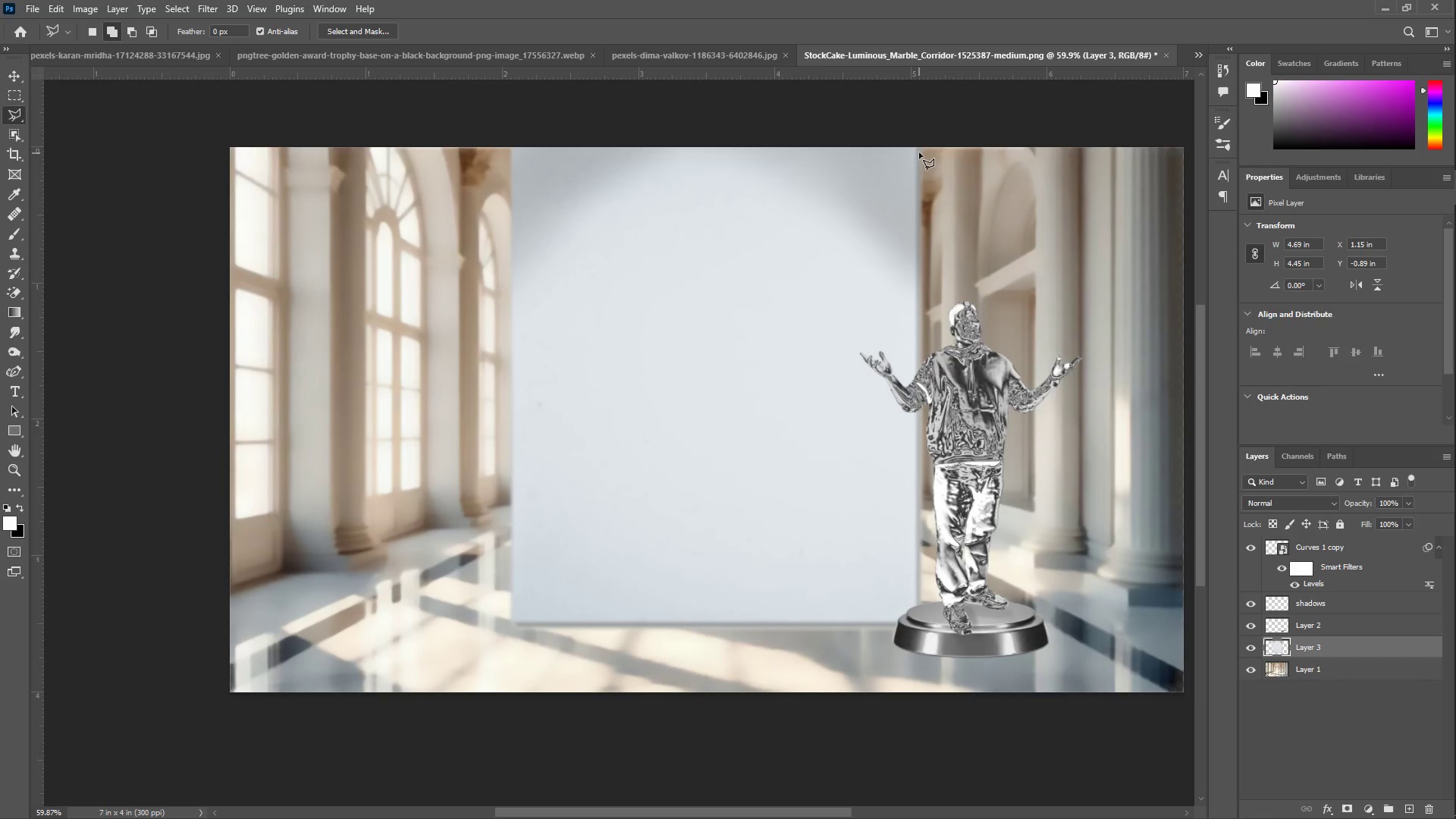 
left_click([919, 148])
 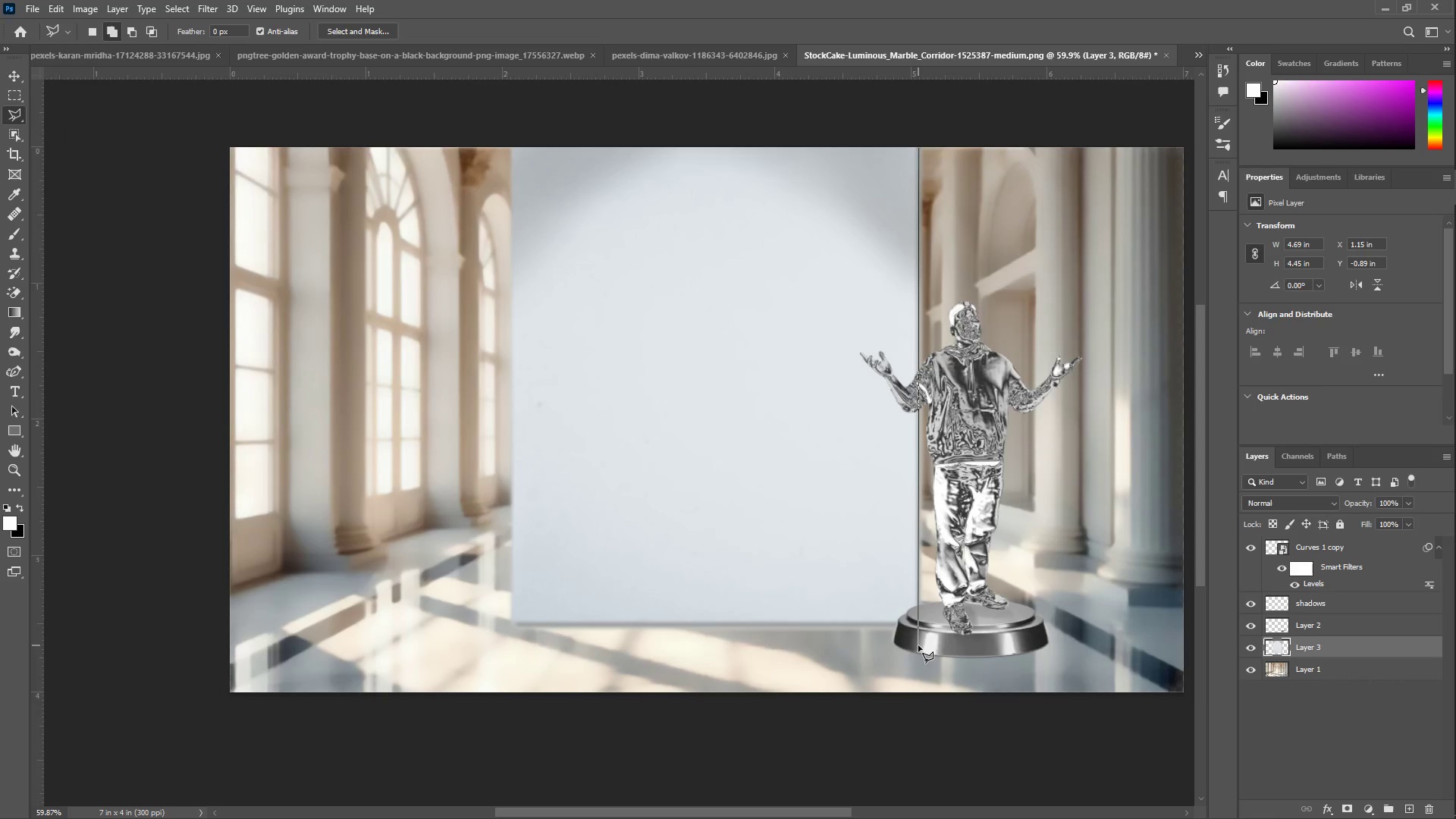 
left_click([918, 645])
 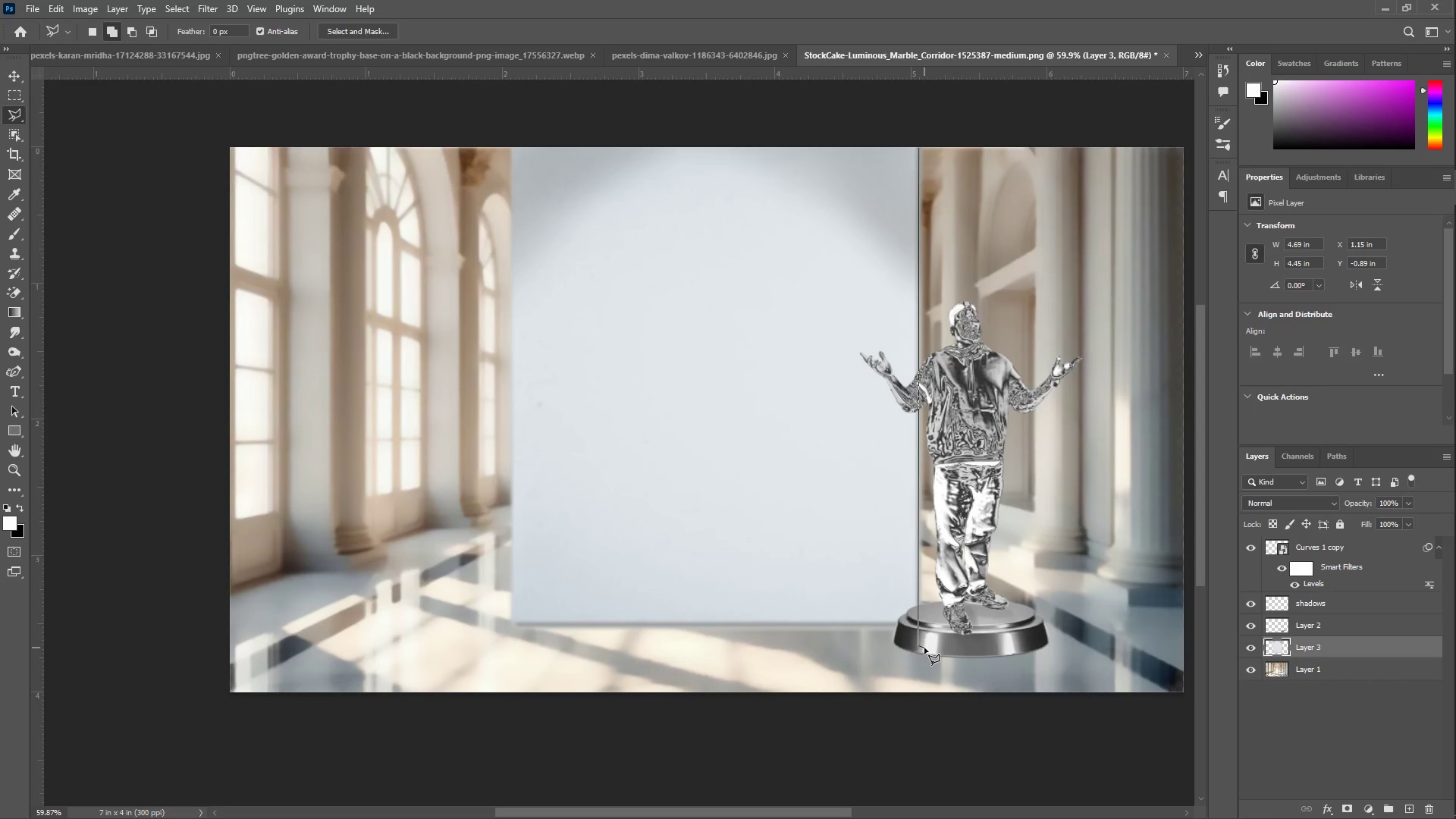 
left_click([941, 652])
 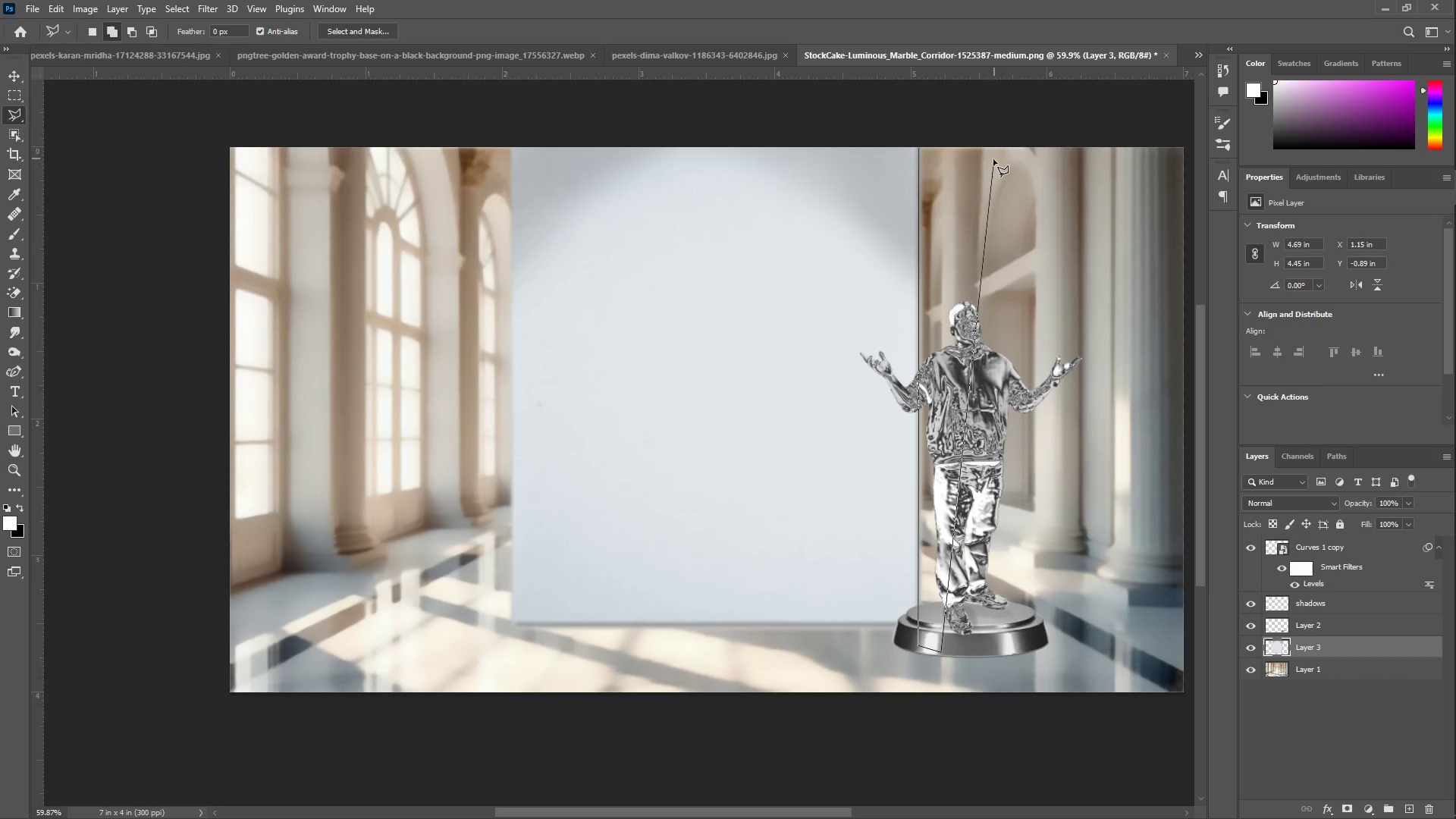 
double_click([947, 146])
 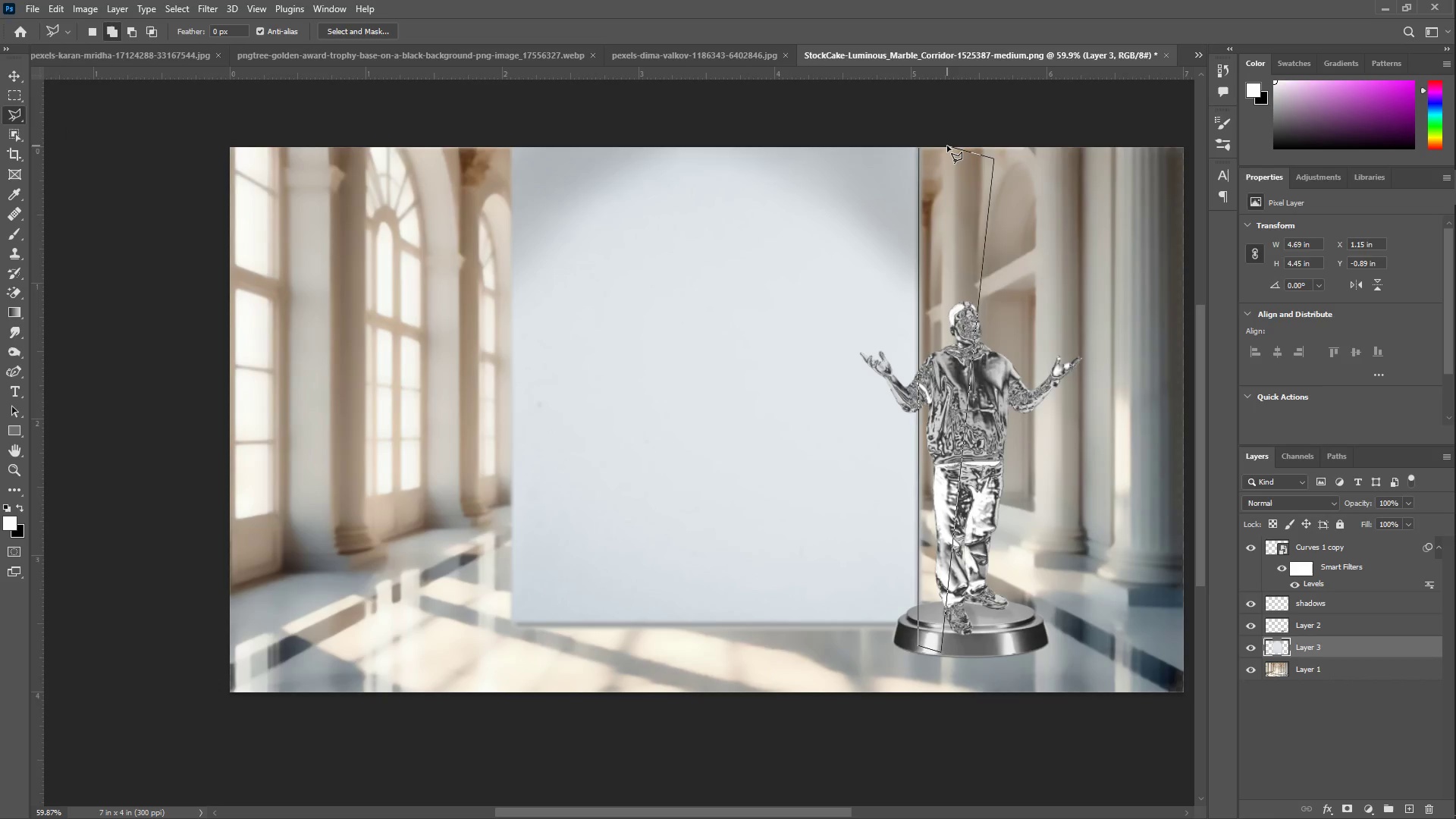 
triple_click([947, 146])
 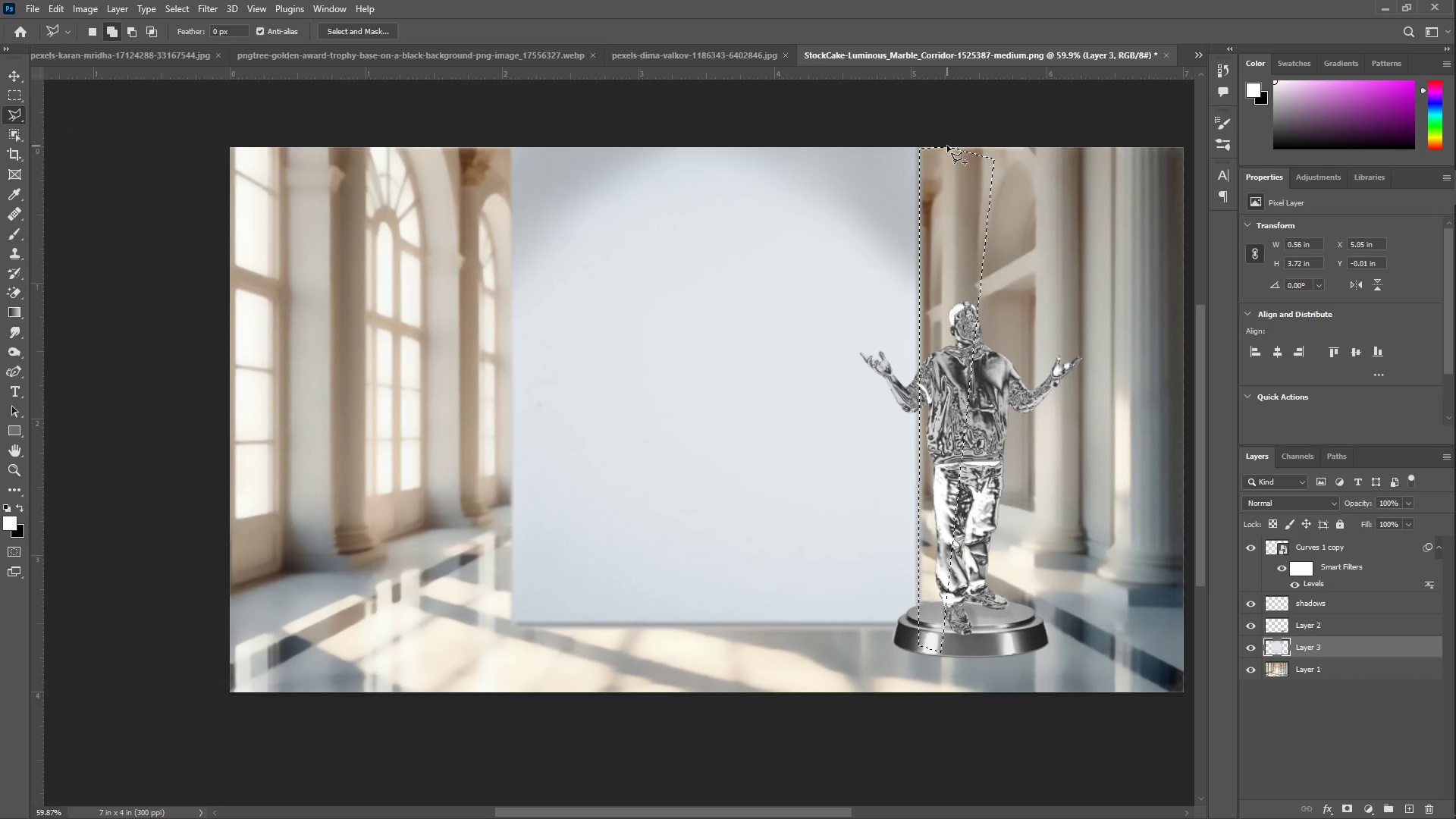 
key(Control+ControlLeft)
 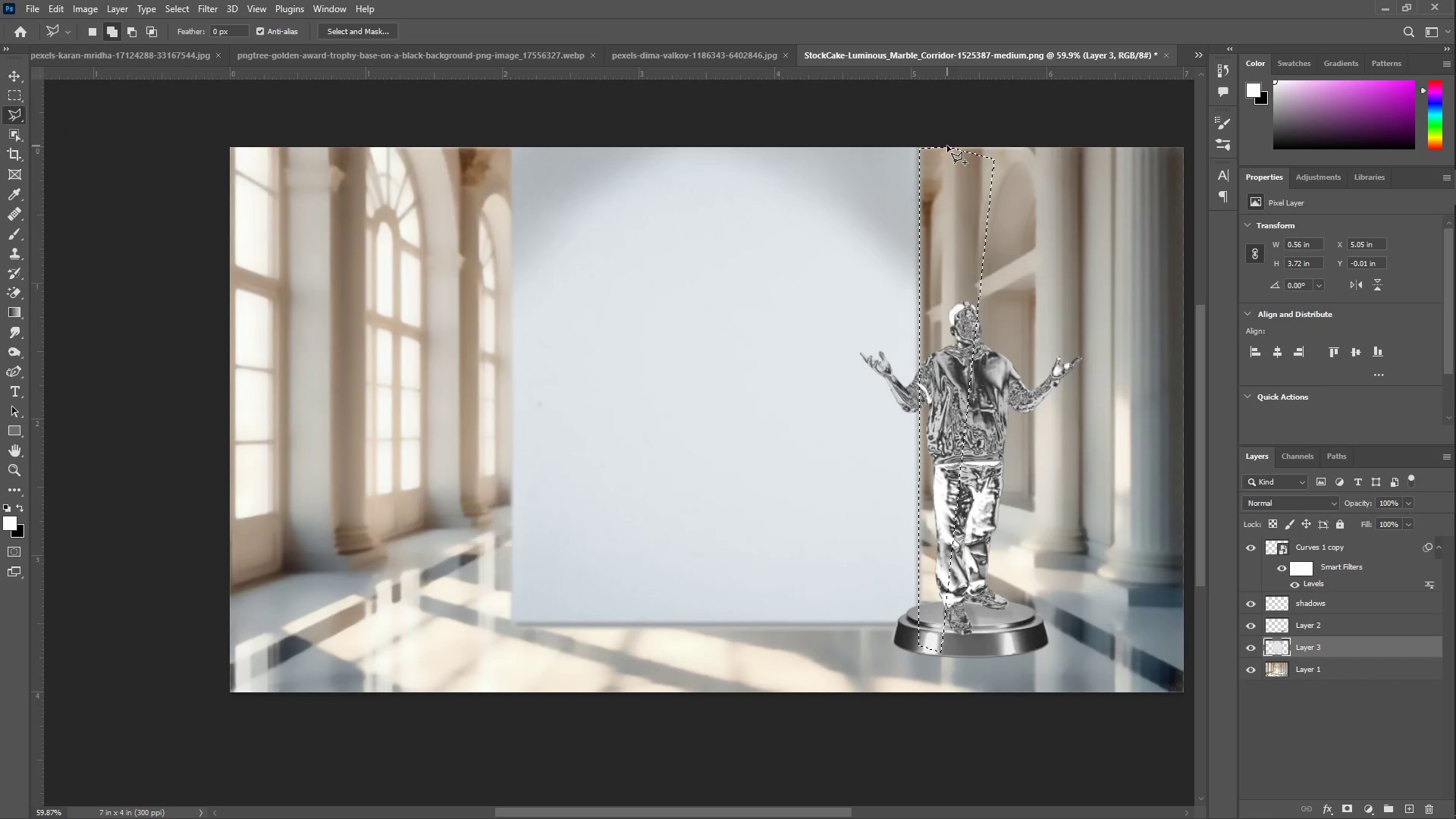 
key(Control+X)
 